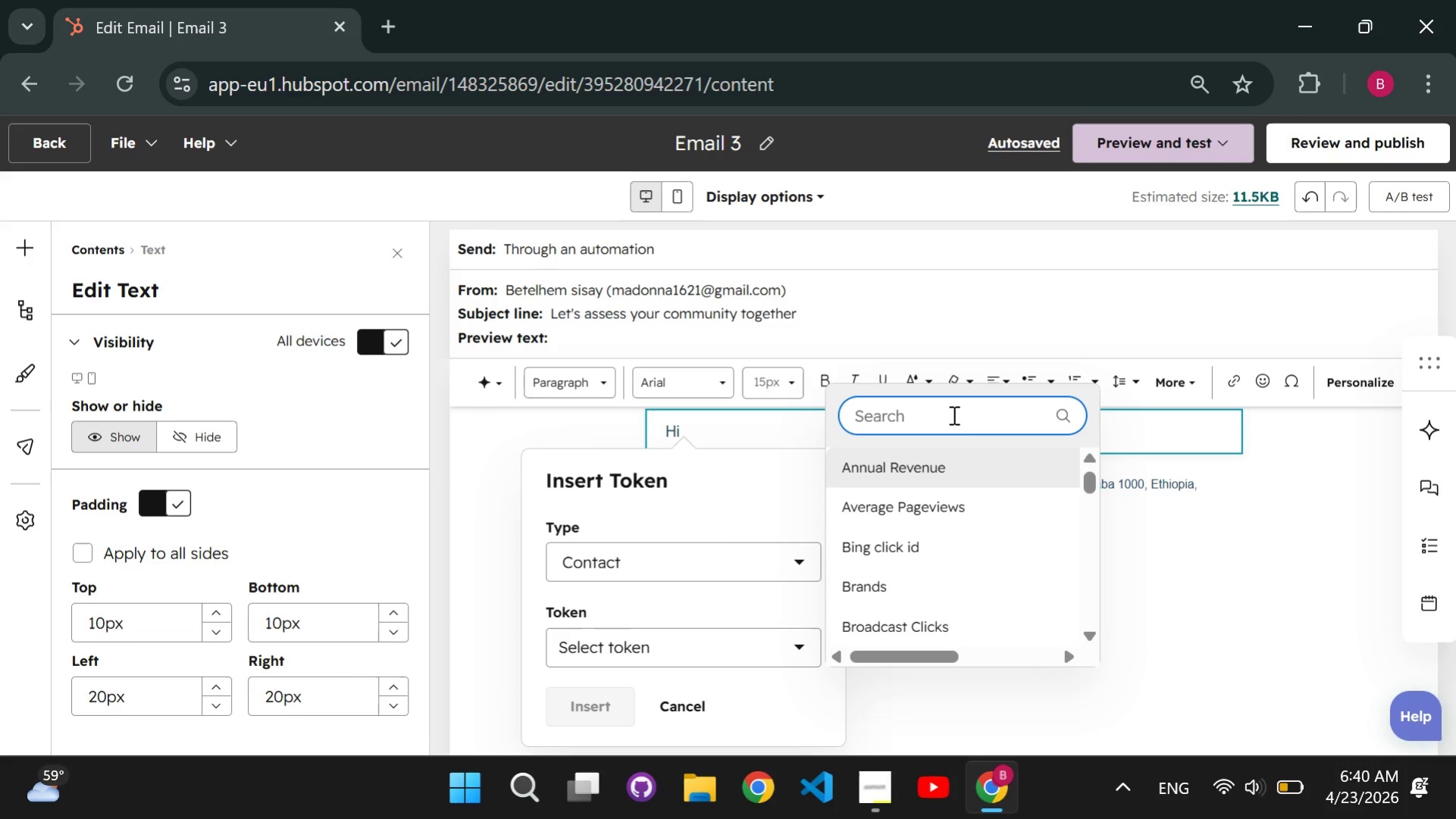 
type(first name)
 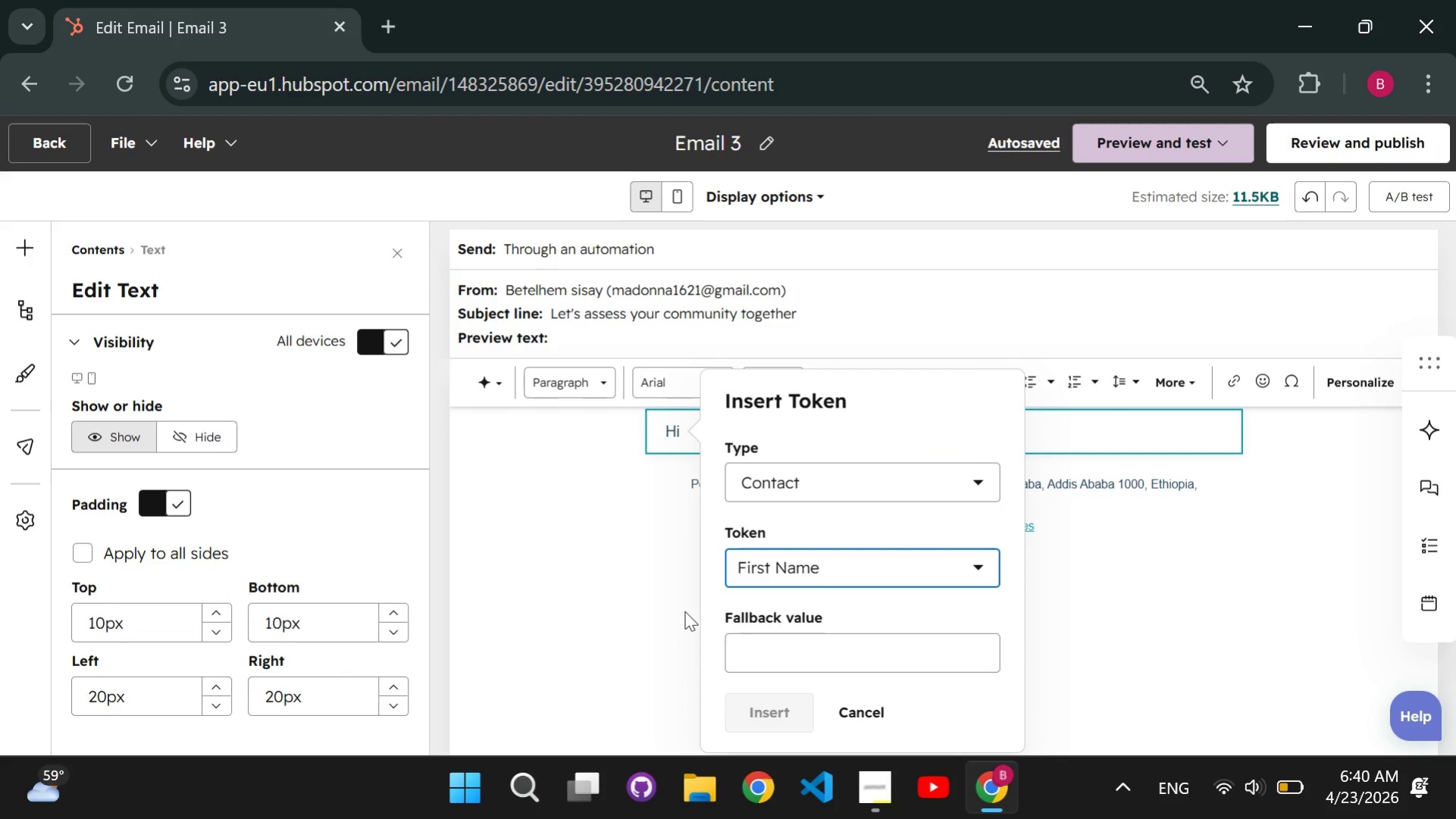 
left_click([760, 655])
 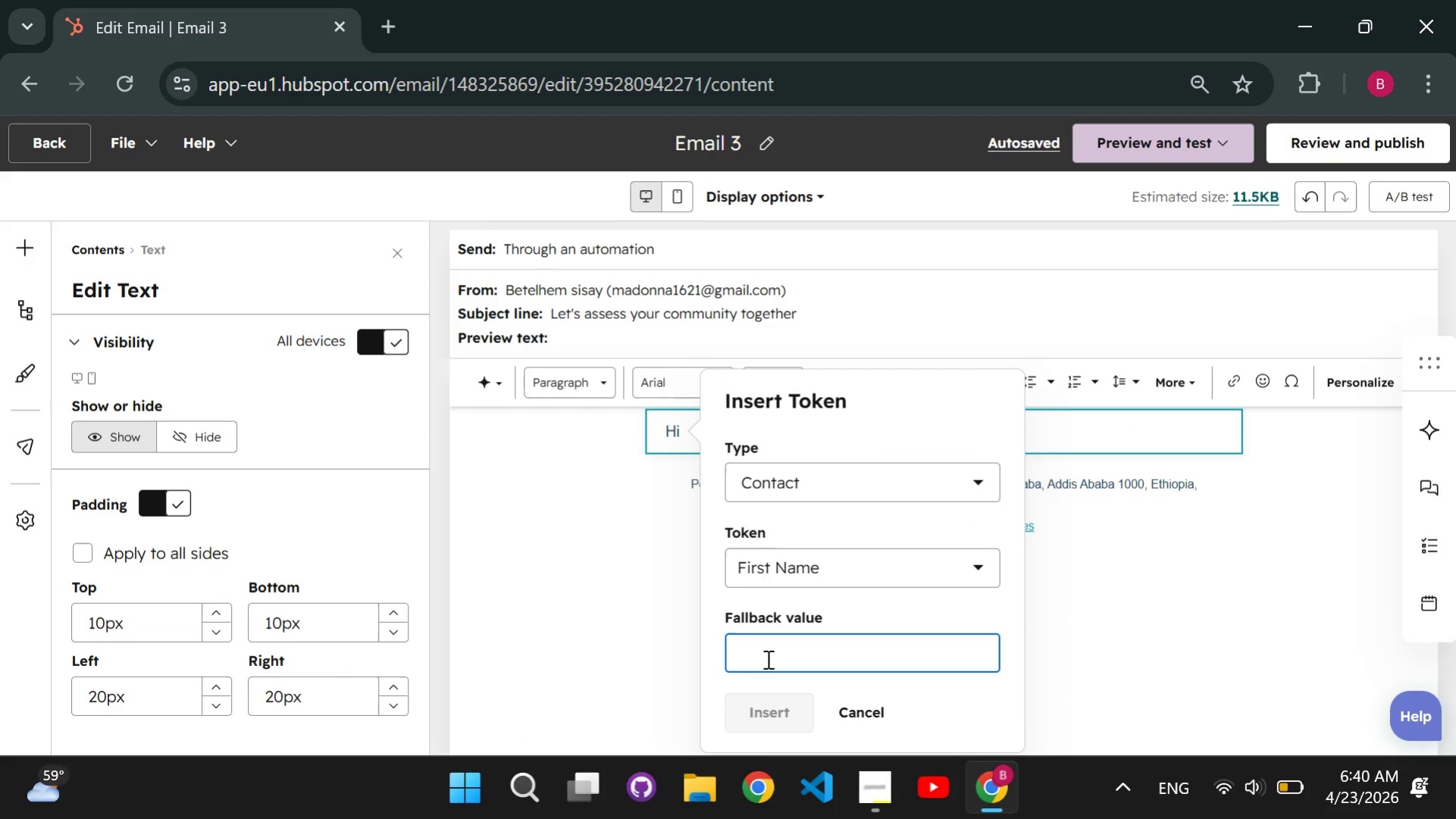 
type(Customer)
 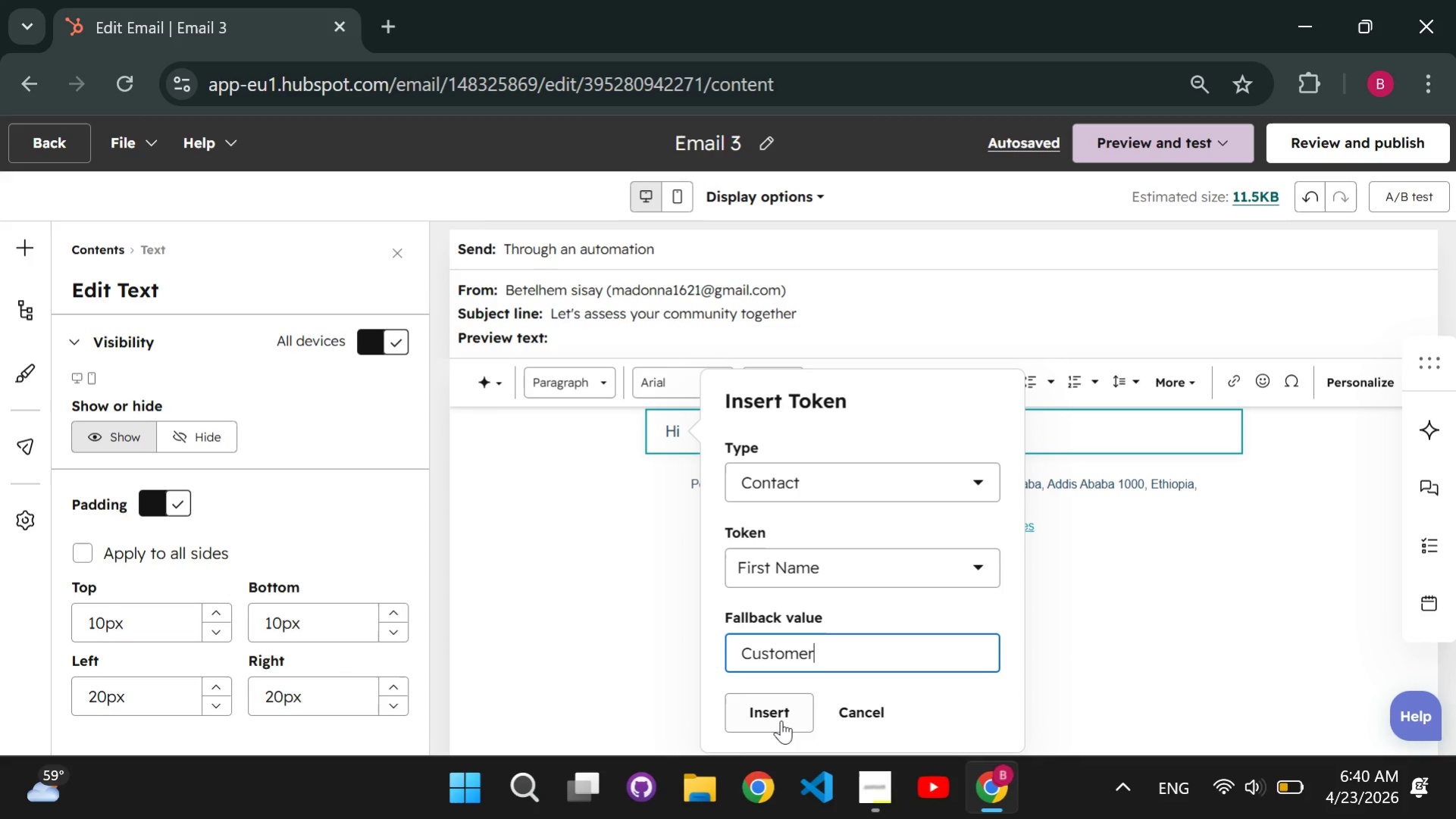 
left_click([781, 720])
 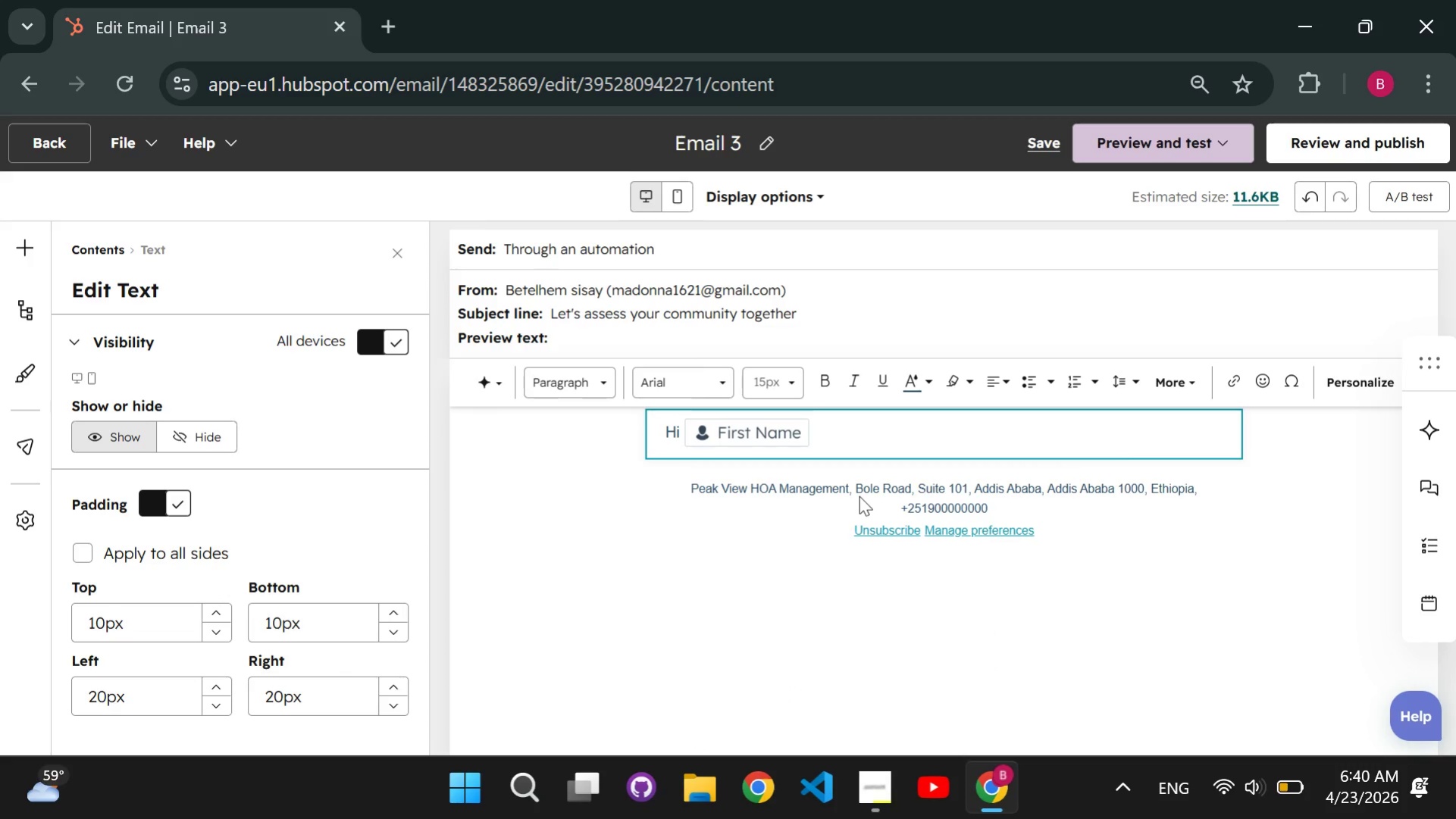 
key(Comma)
 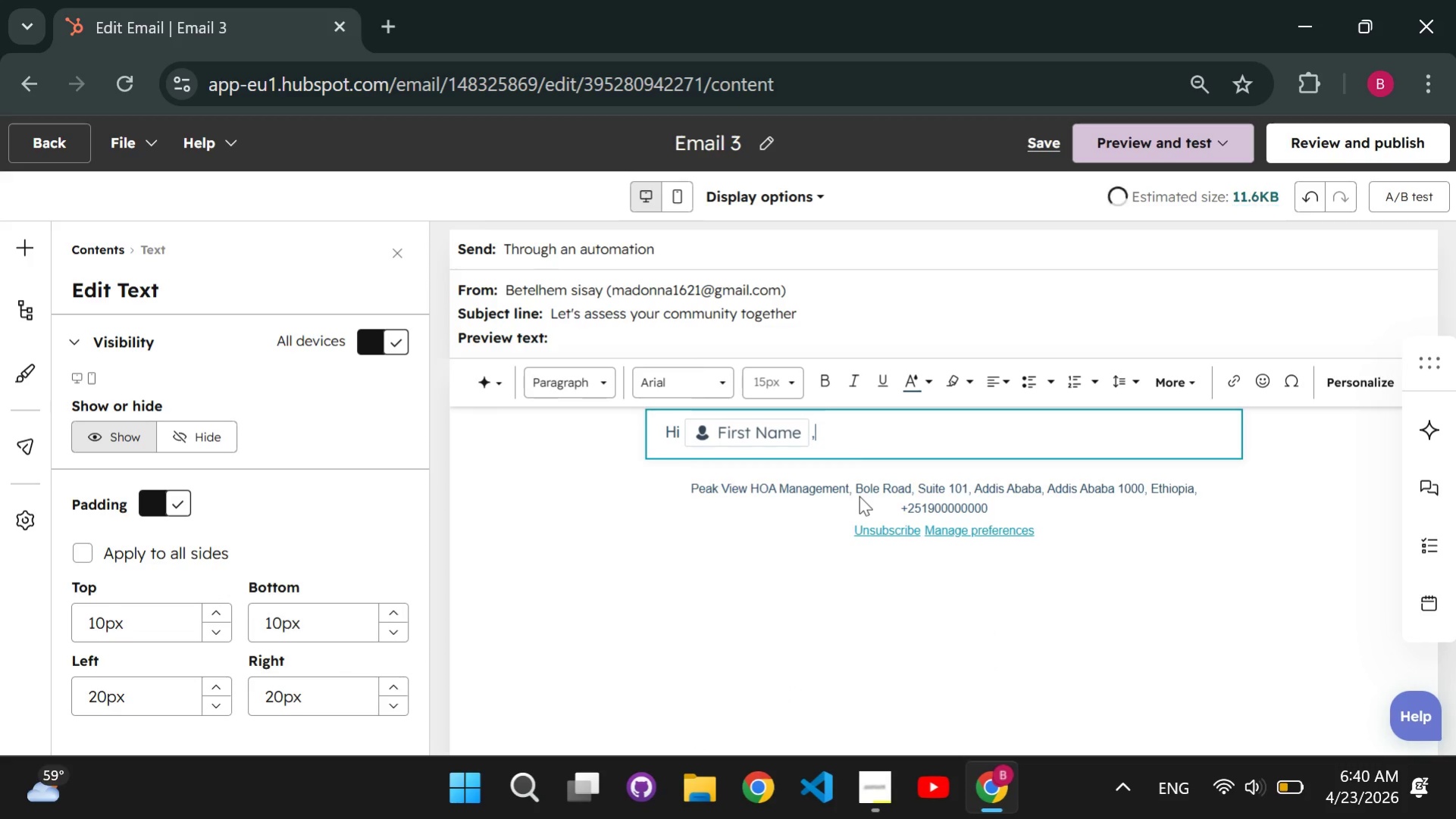 
key(Enter)
 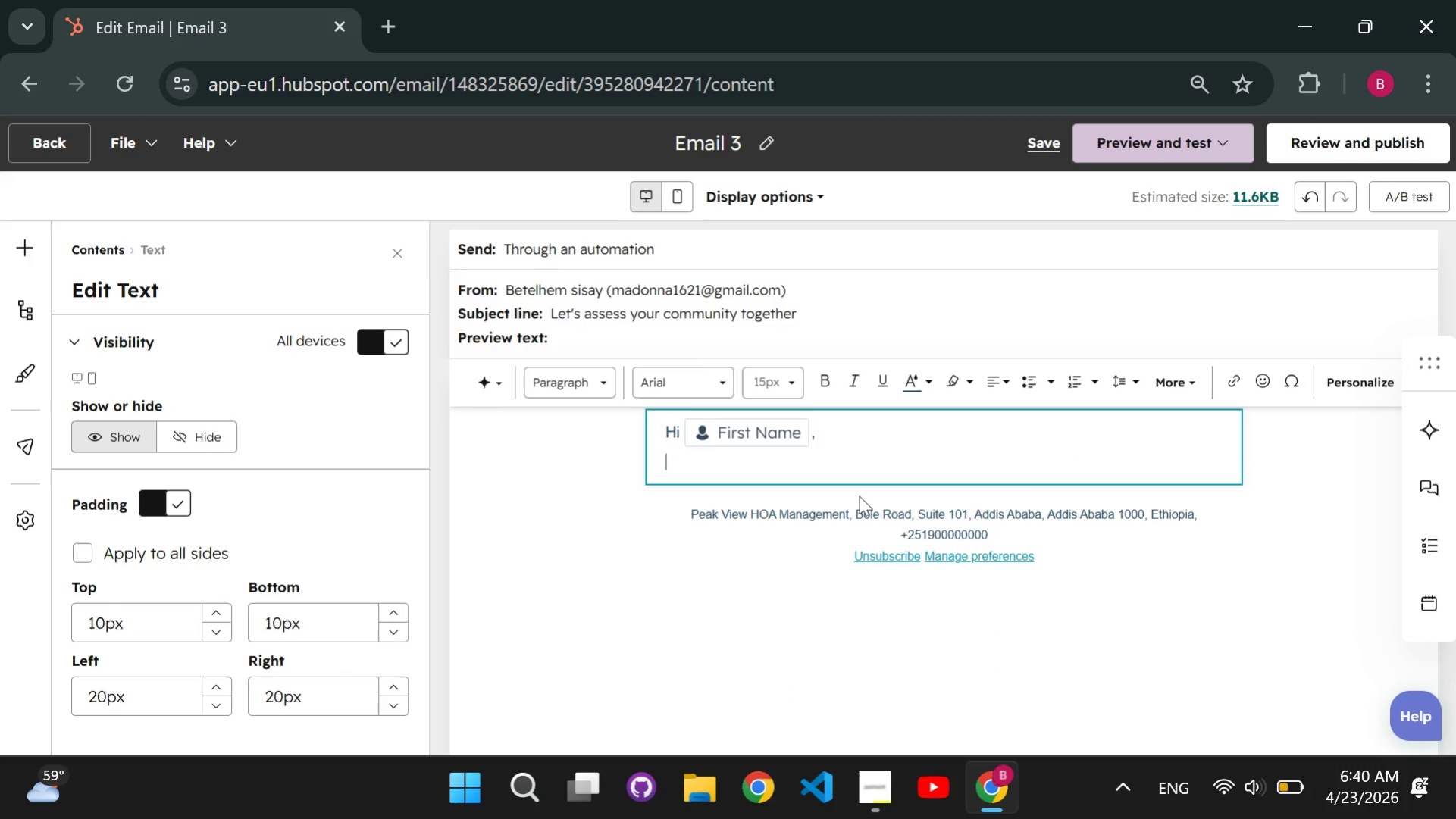 
type(We hope the guide has been helpful for your )
 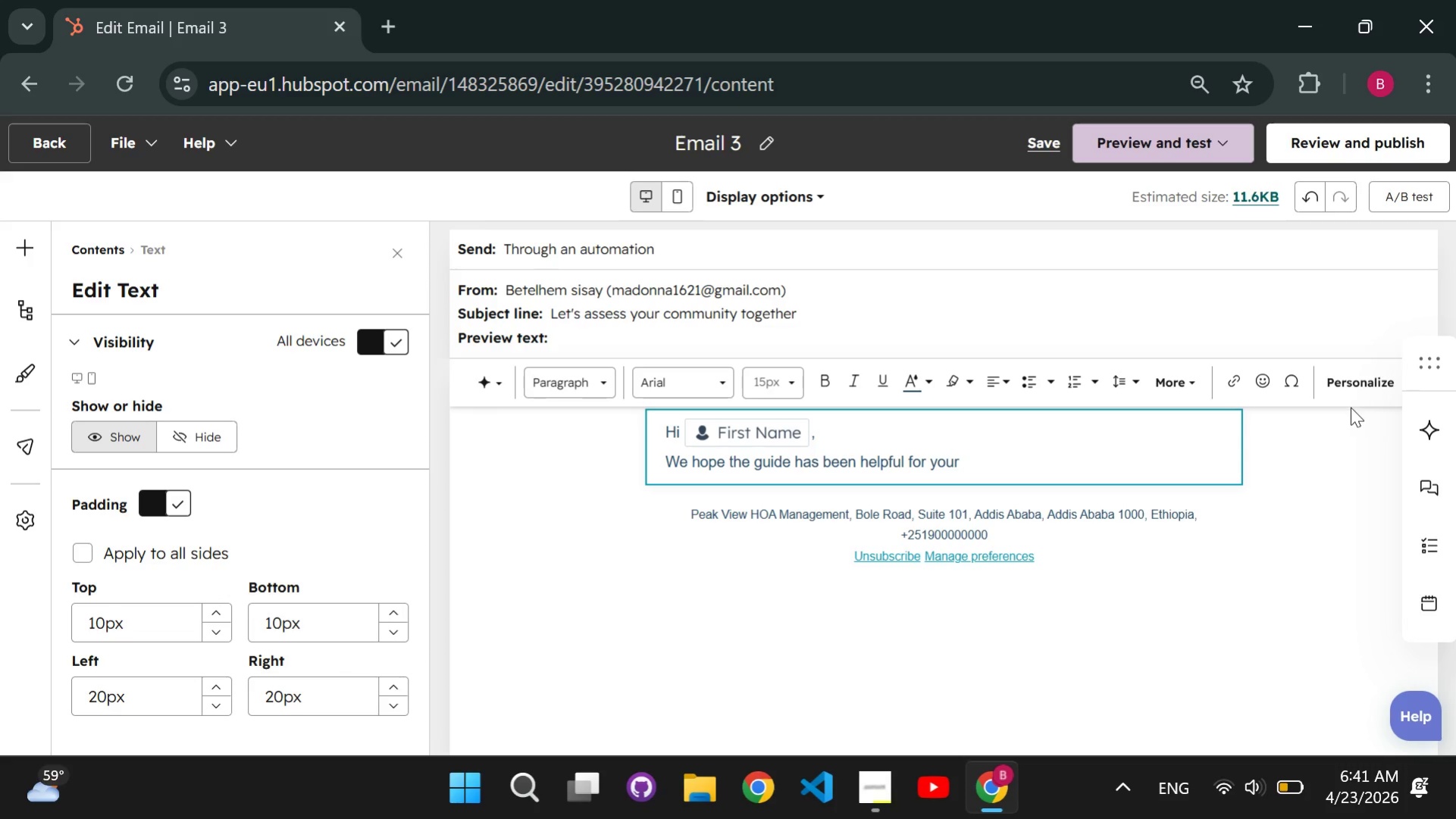 
left_click([1350, 393])
 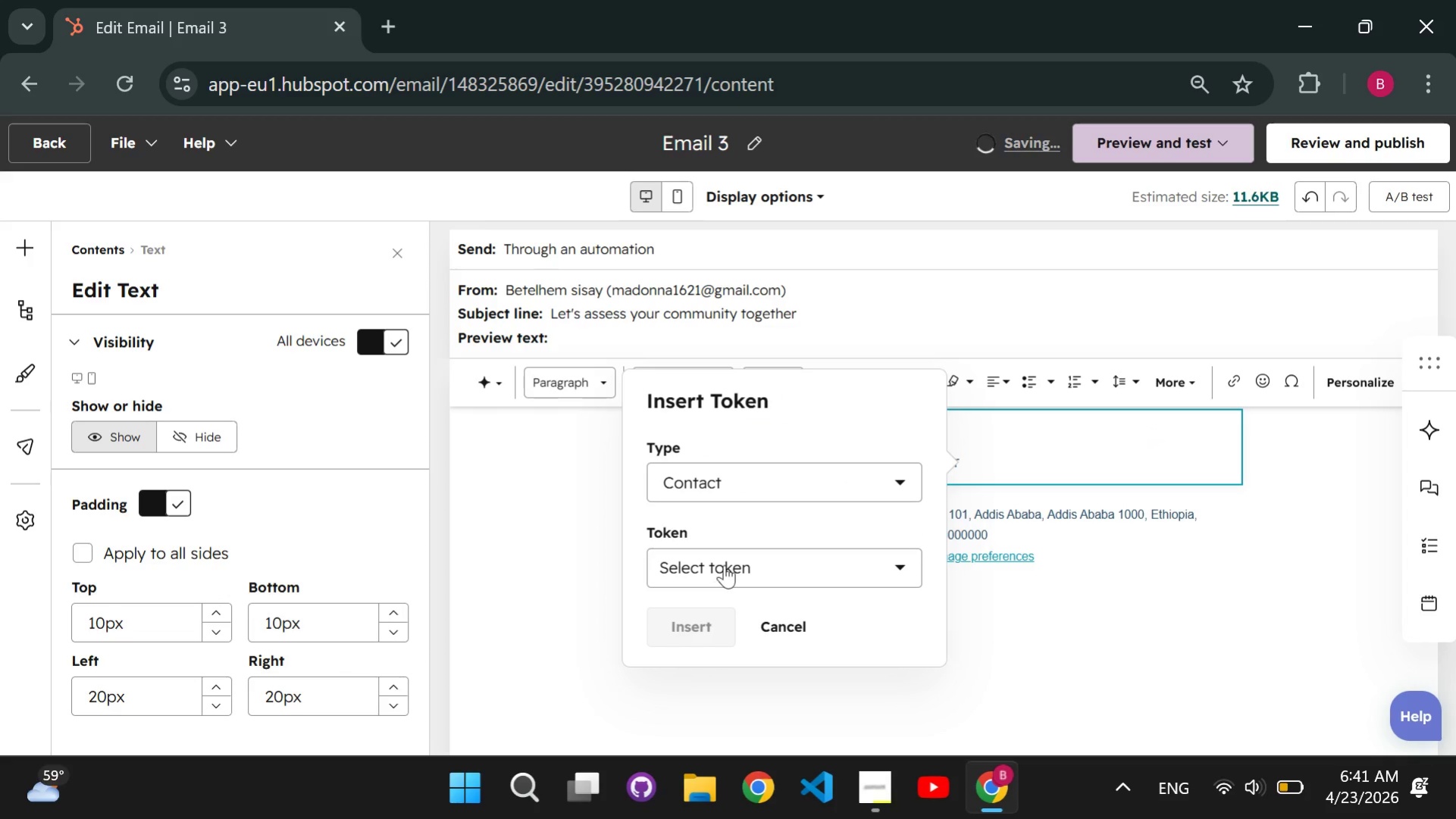 
left_click([724, 564])
 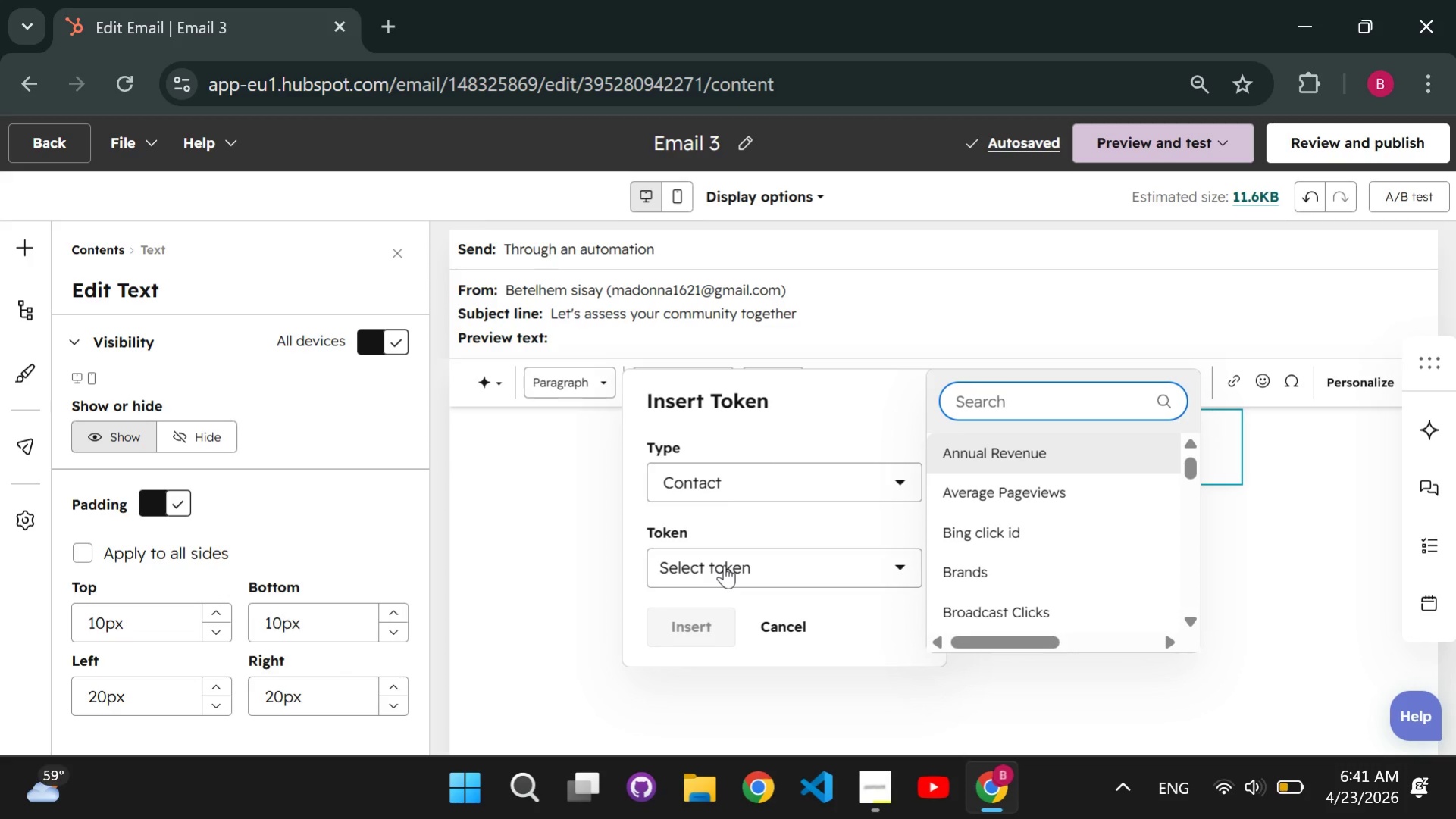 
type(community)
 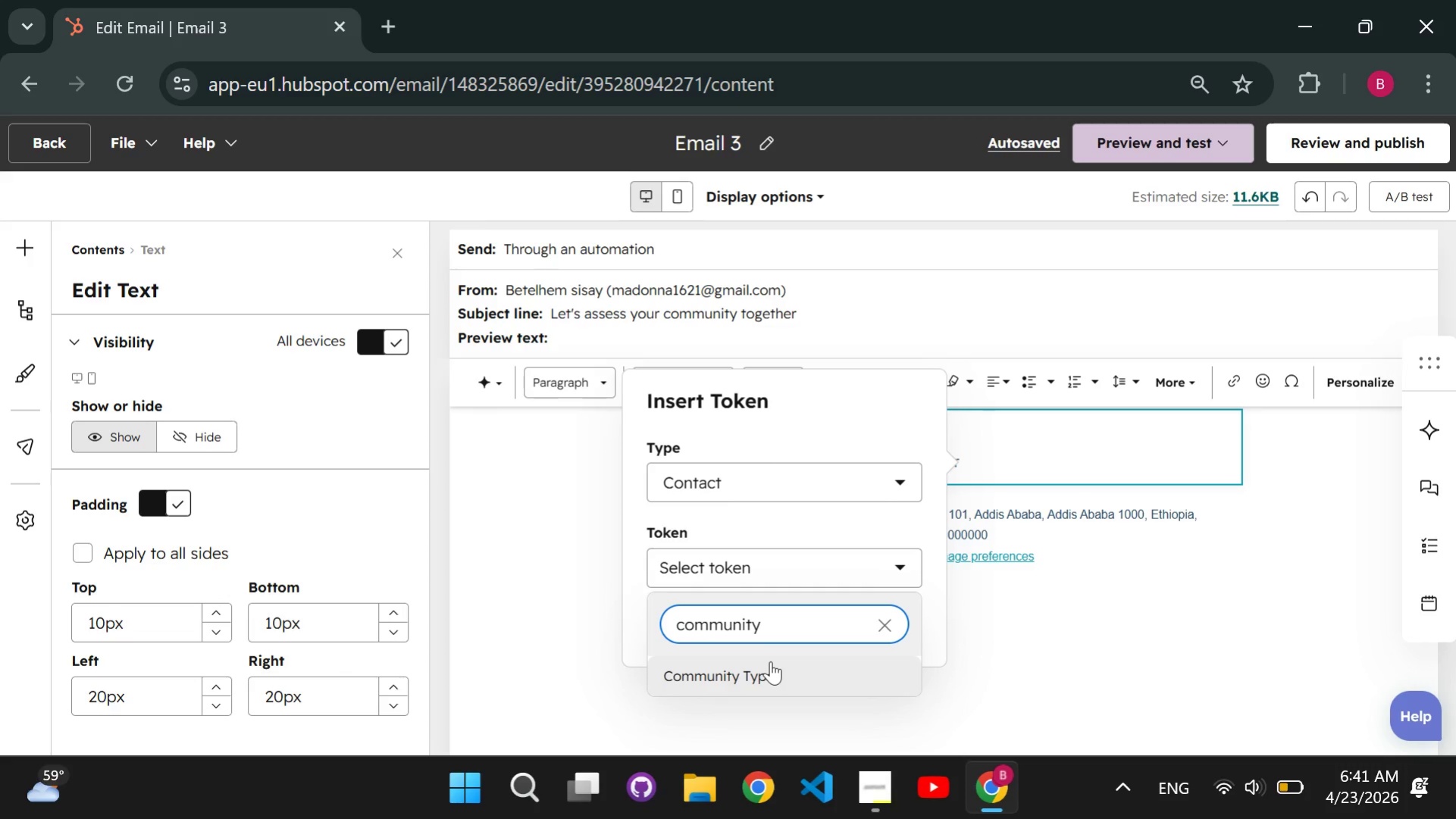 
left_click([772, 663])
 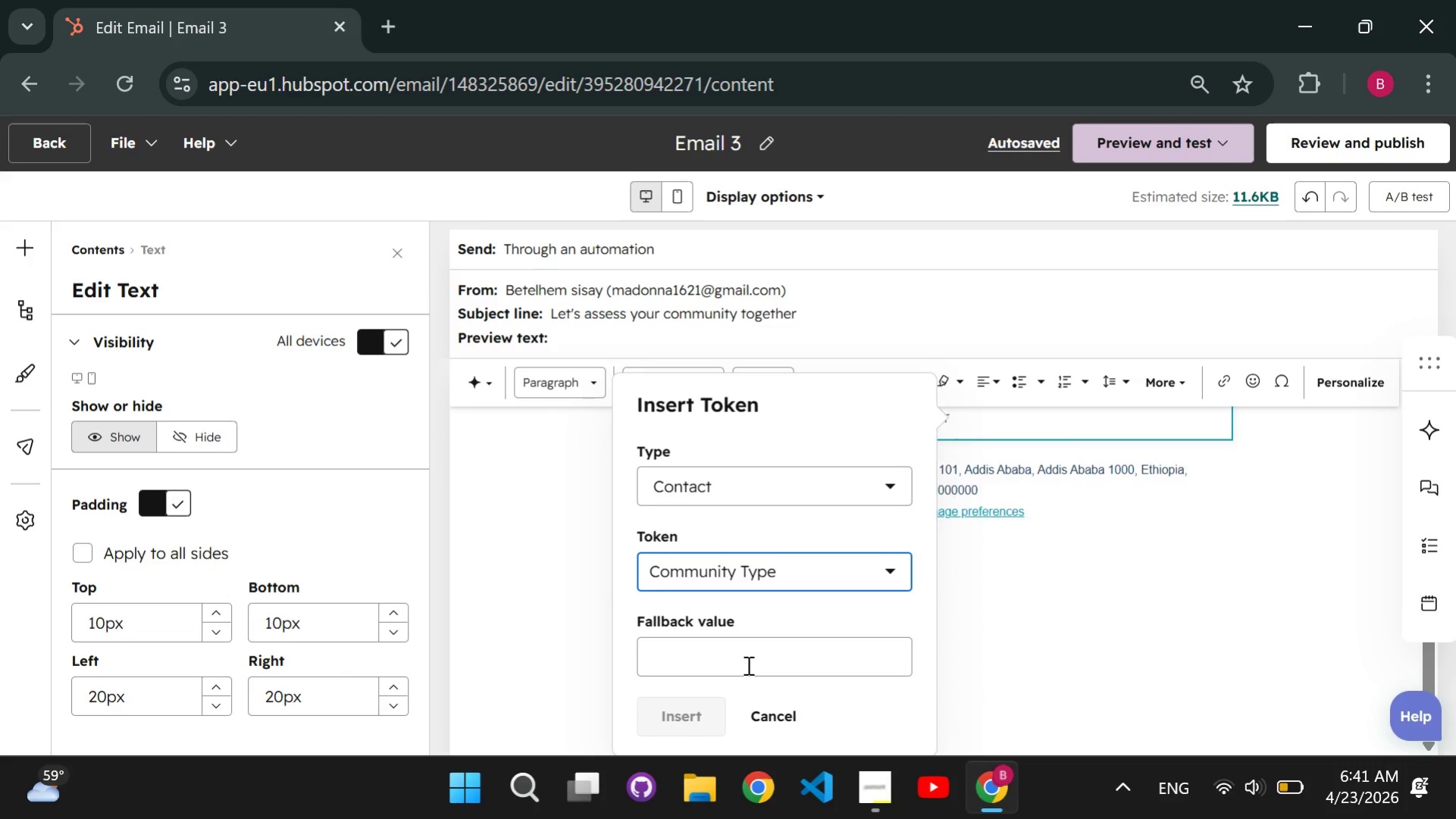 
left_click([747, 664])
 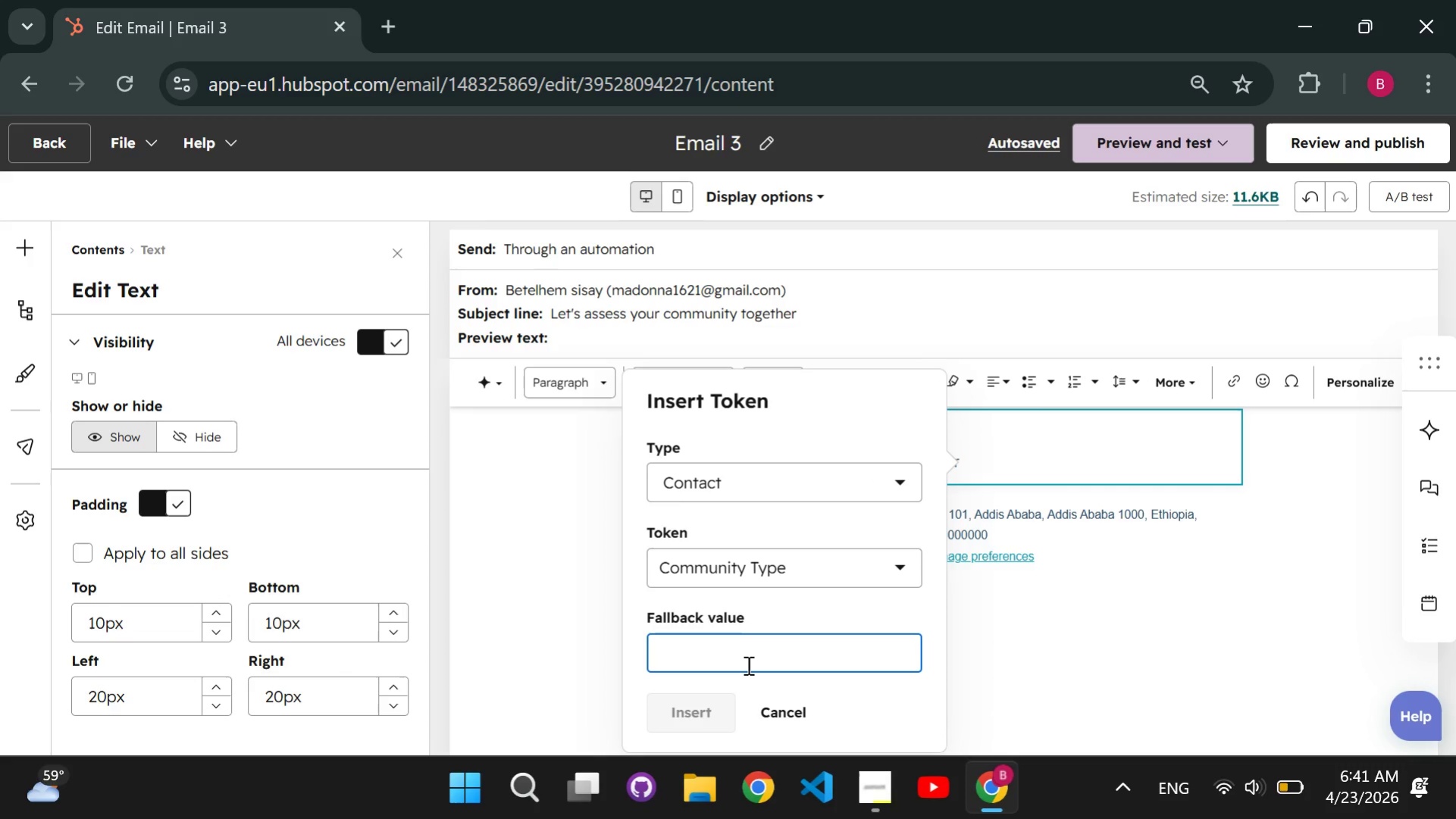 
type(Not Applicable)
 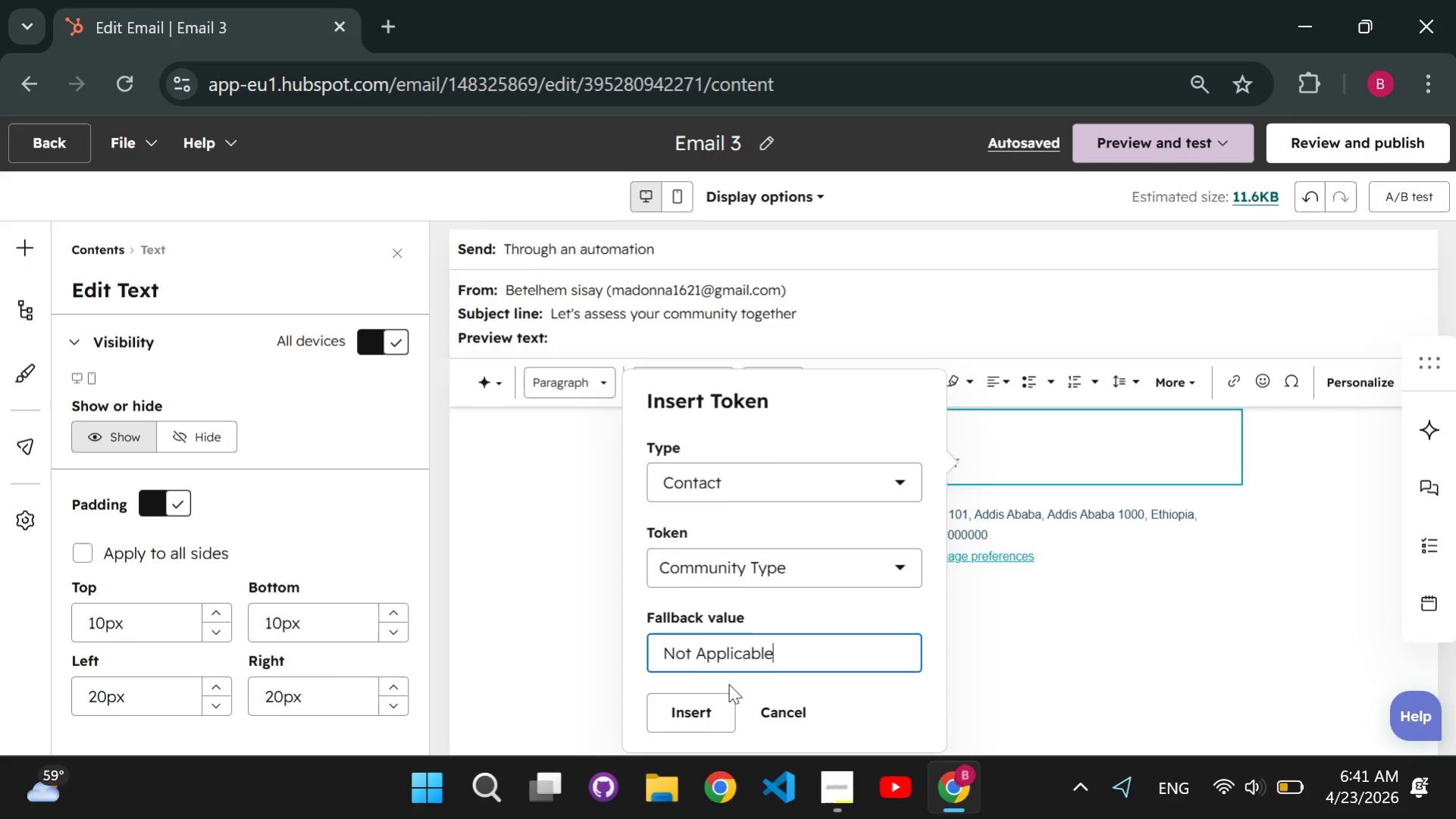 
left_click([675, 717])
 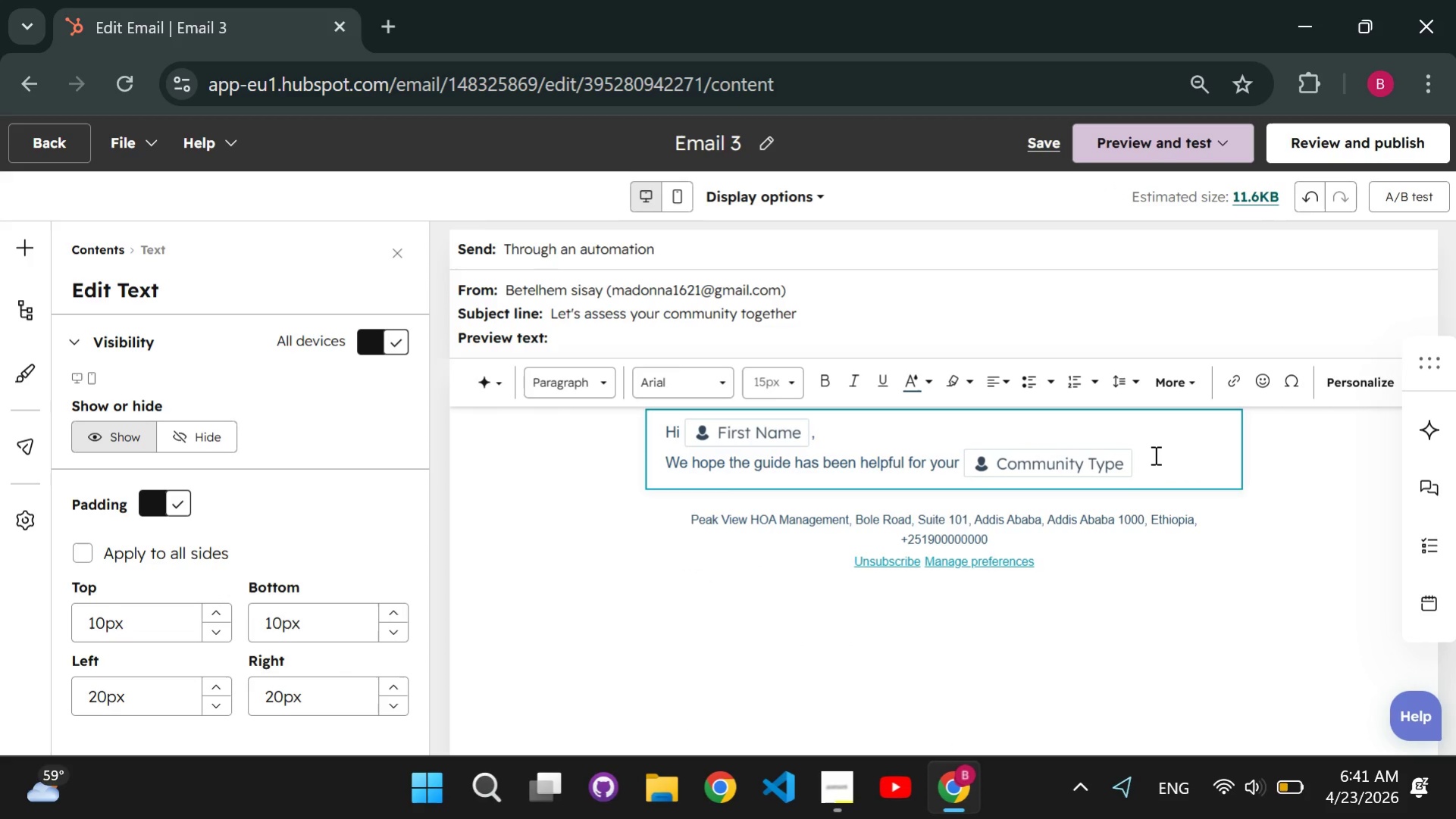 
key(Comma)
 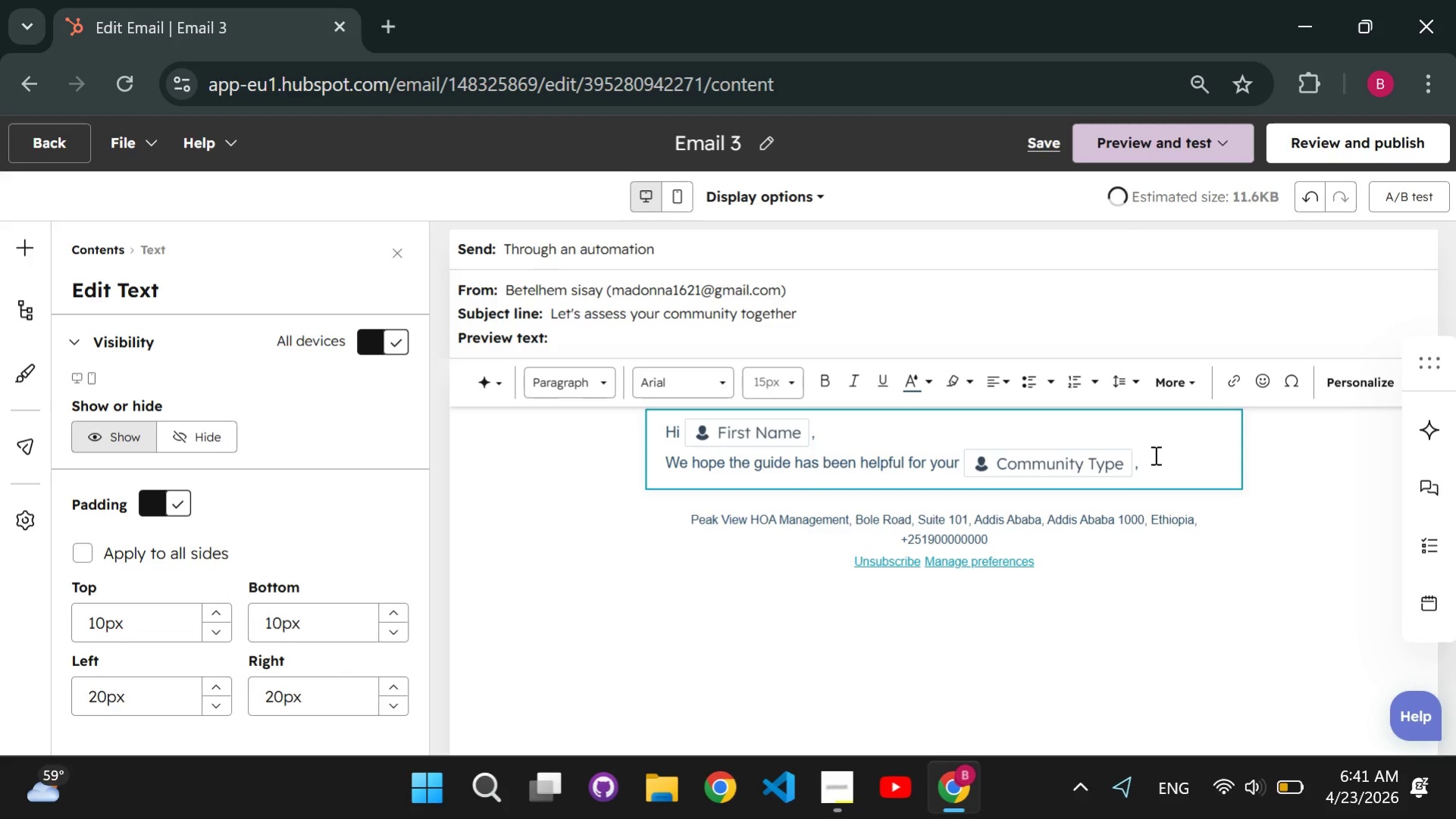 
key(Space)
 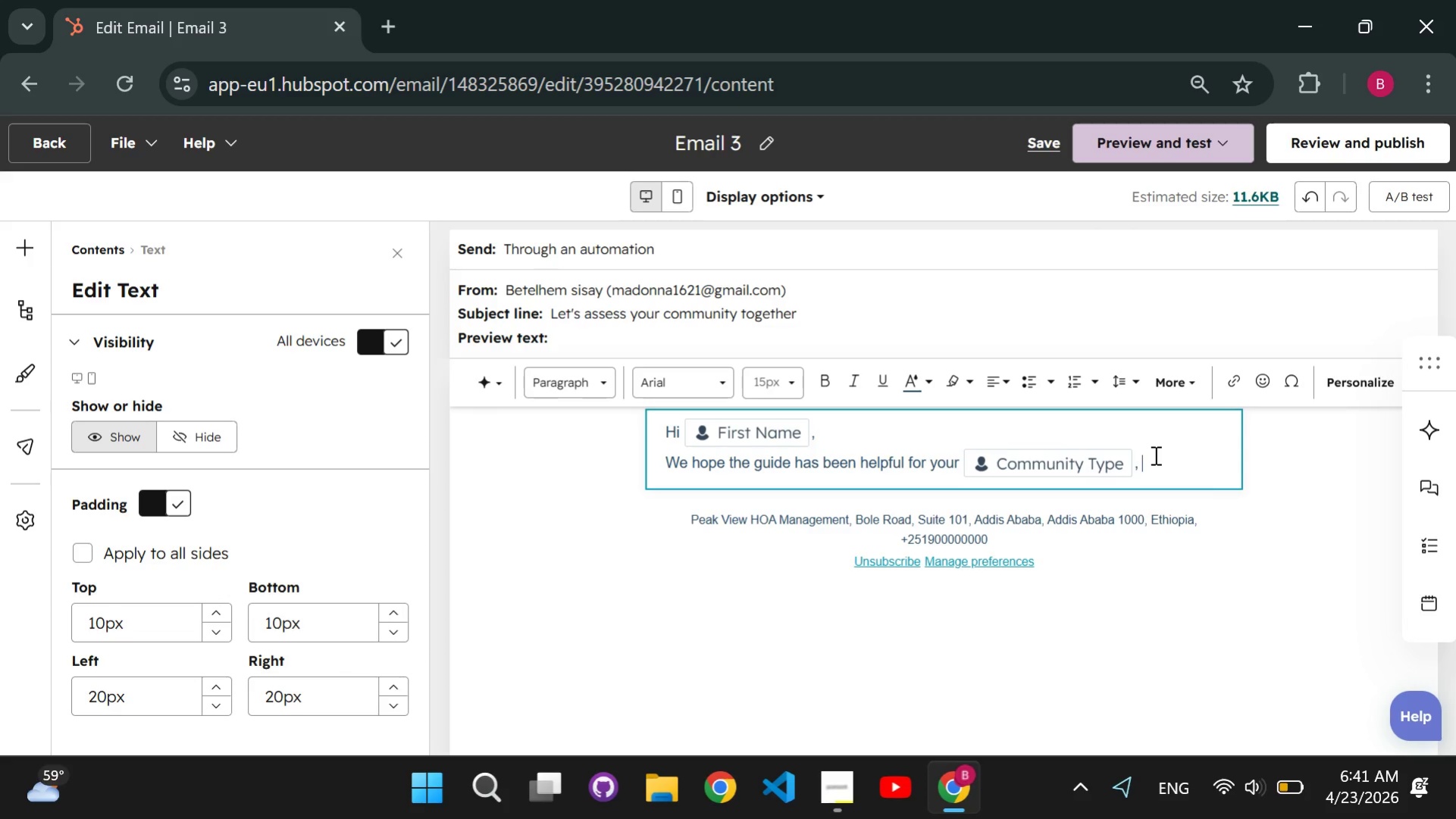 
key(Backspace)
 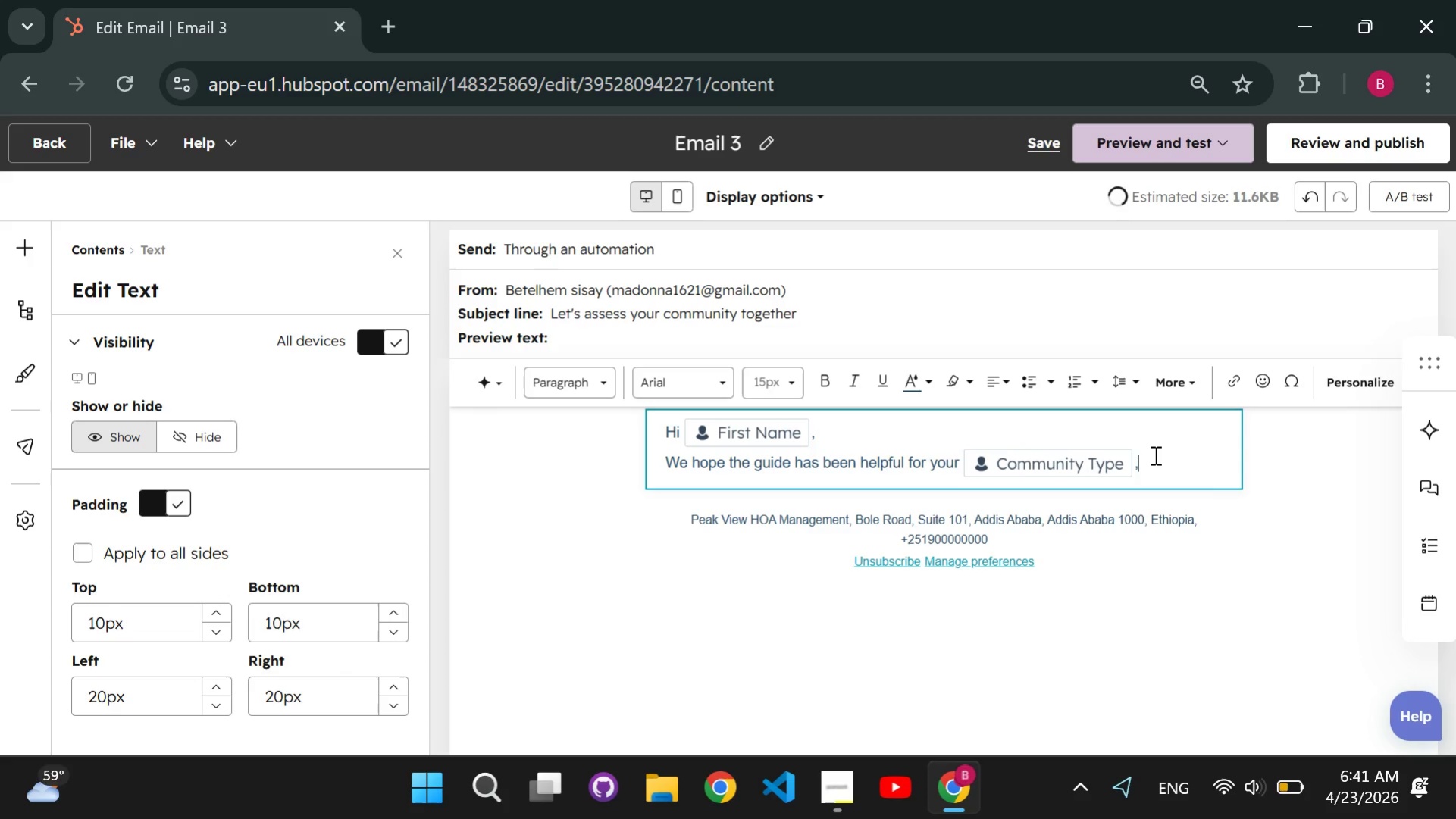 
key(Backspace)
 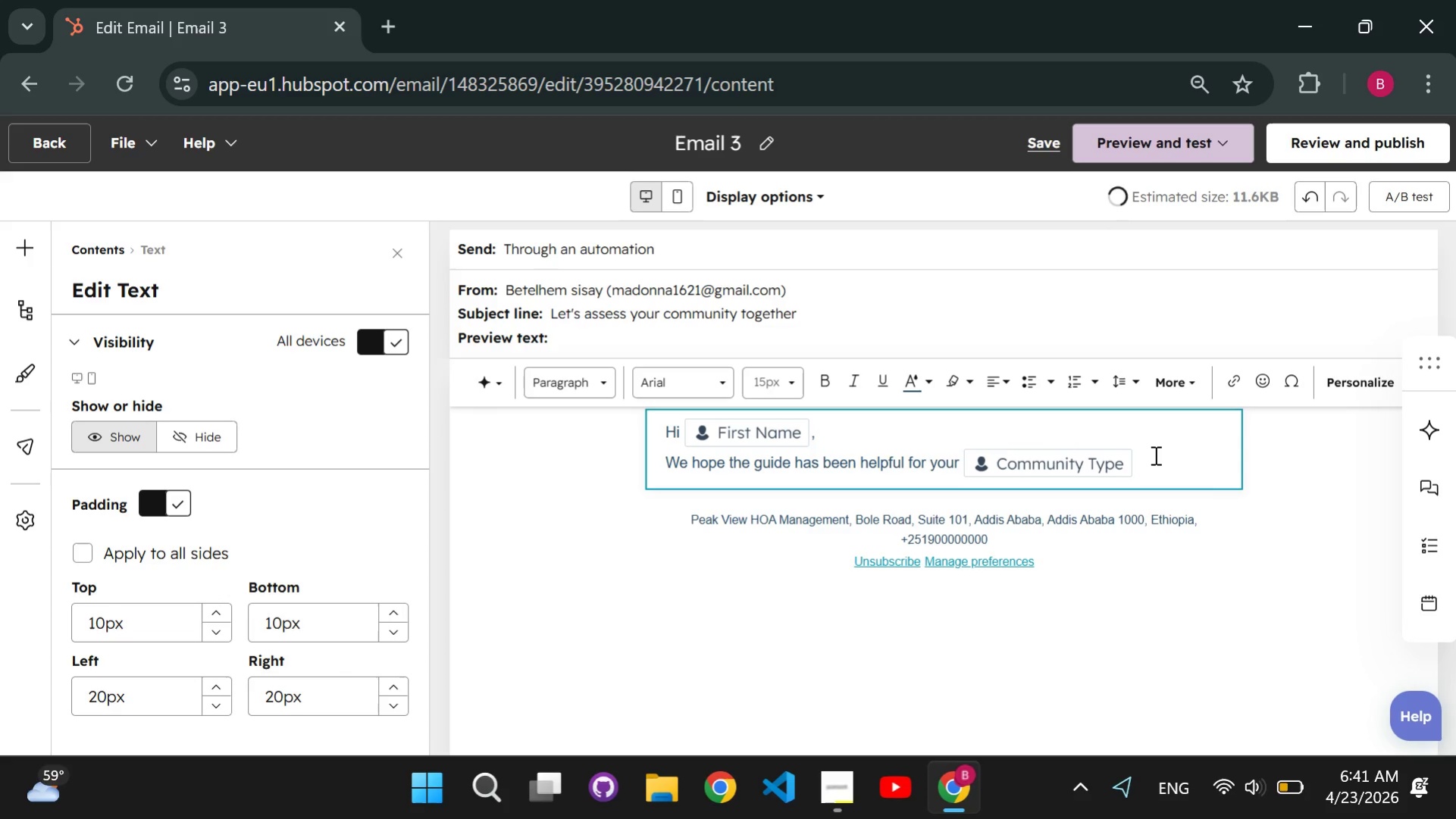 
key(Period)
 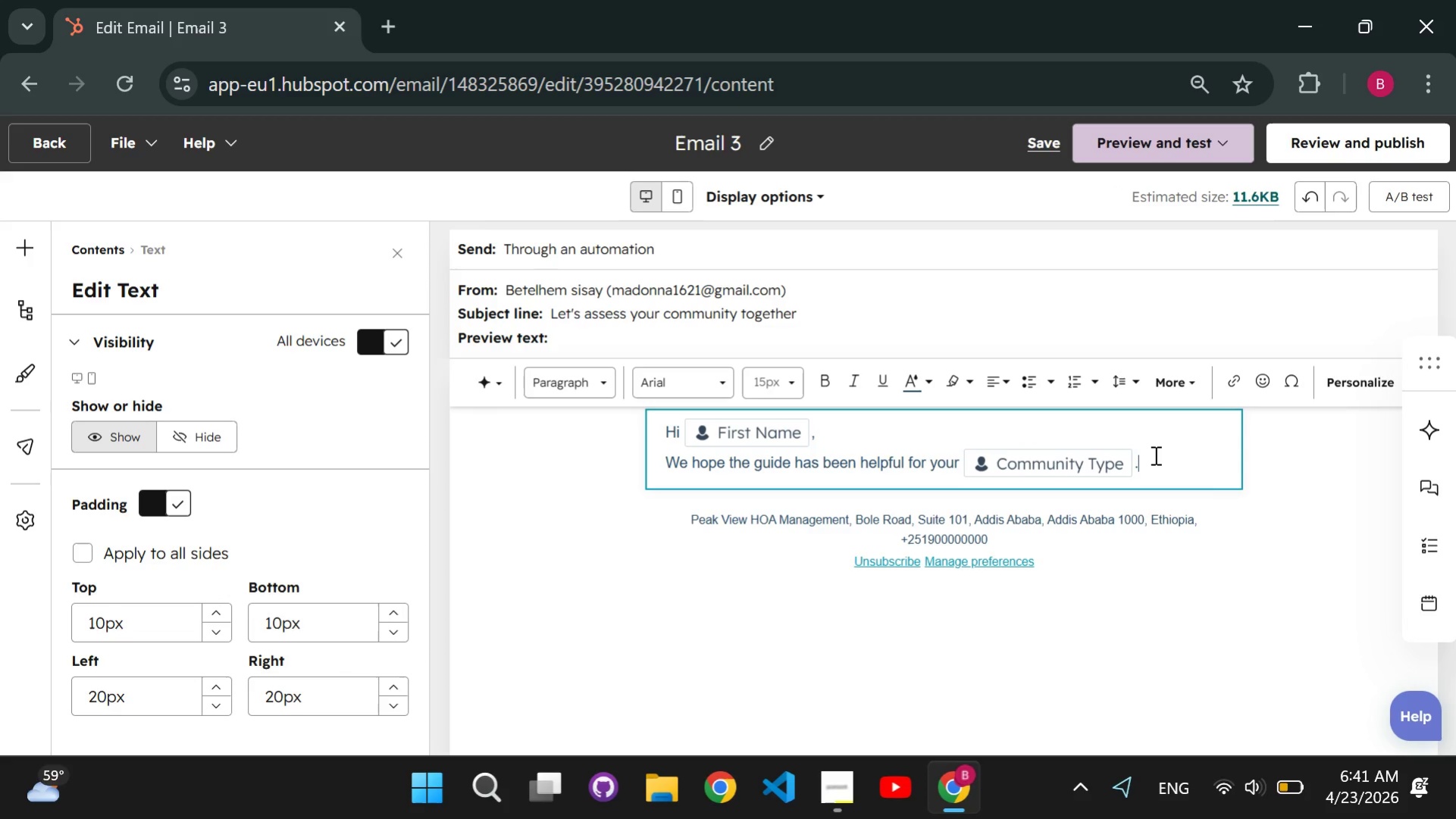 
key(Enter)
 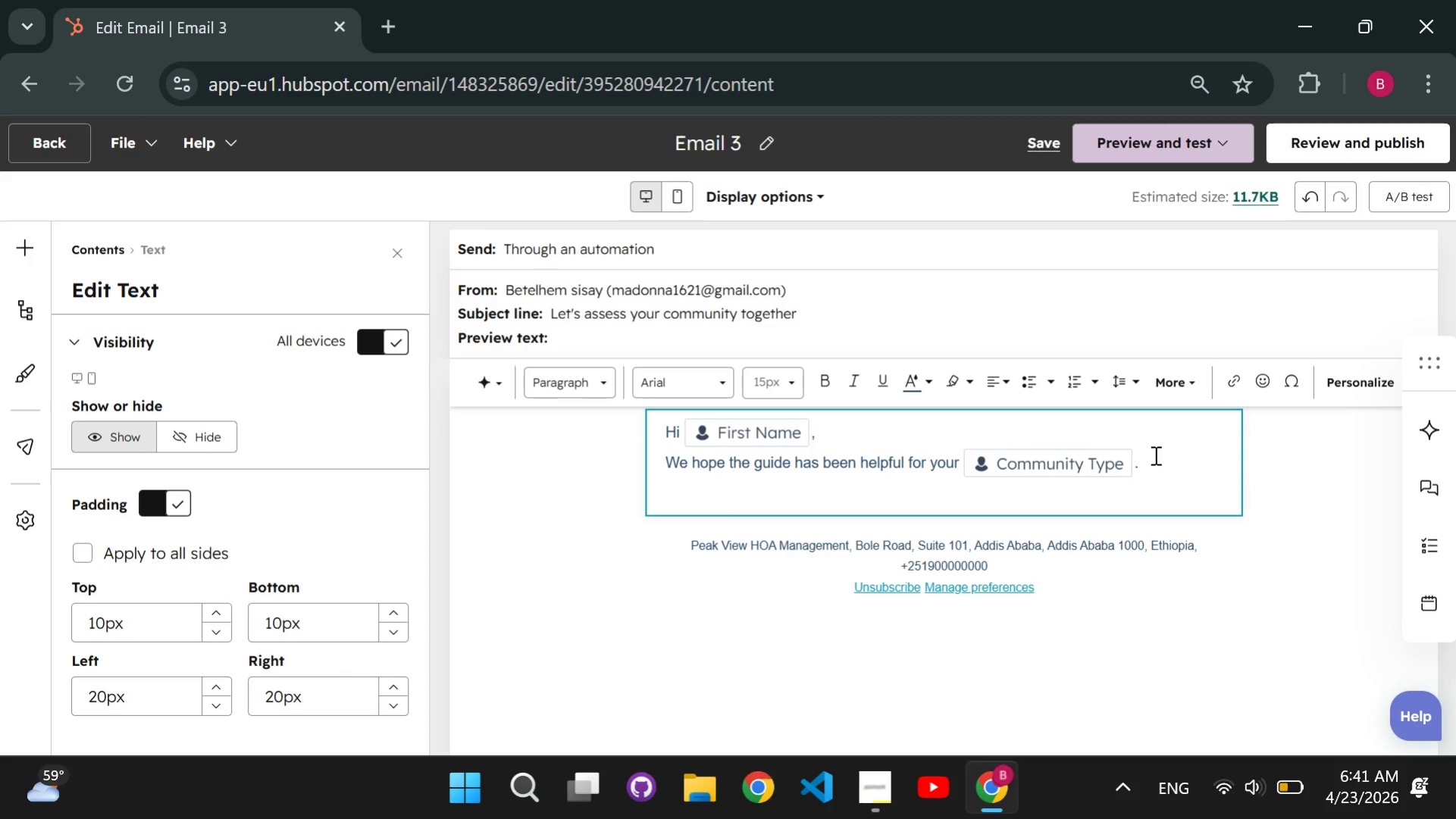 
type(We'd like to offer you a complimentary Community Health A )
key(Backspace)
type(uditory)
key(Backspace)
key(Backspace)
key(Backspace)
type(to)
key(Backspace)
key(Backspace)
type( to review your HOAoper)
key(Backspace)
key(Backspace)
key(Backspace)
key(Backspace)
type( operato)
key(Backspace)
type(ions.)
 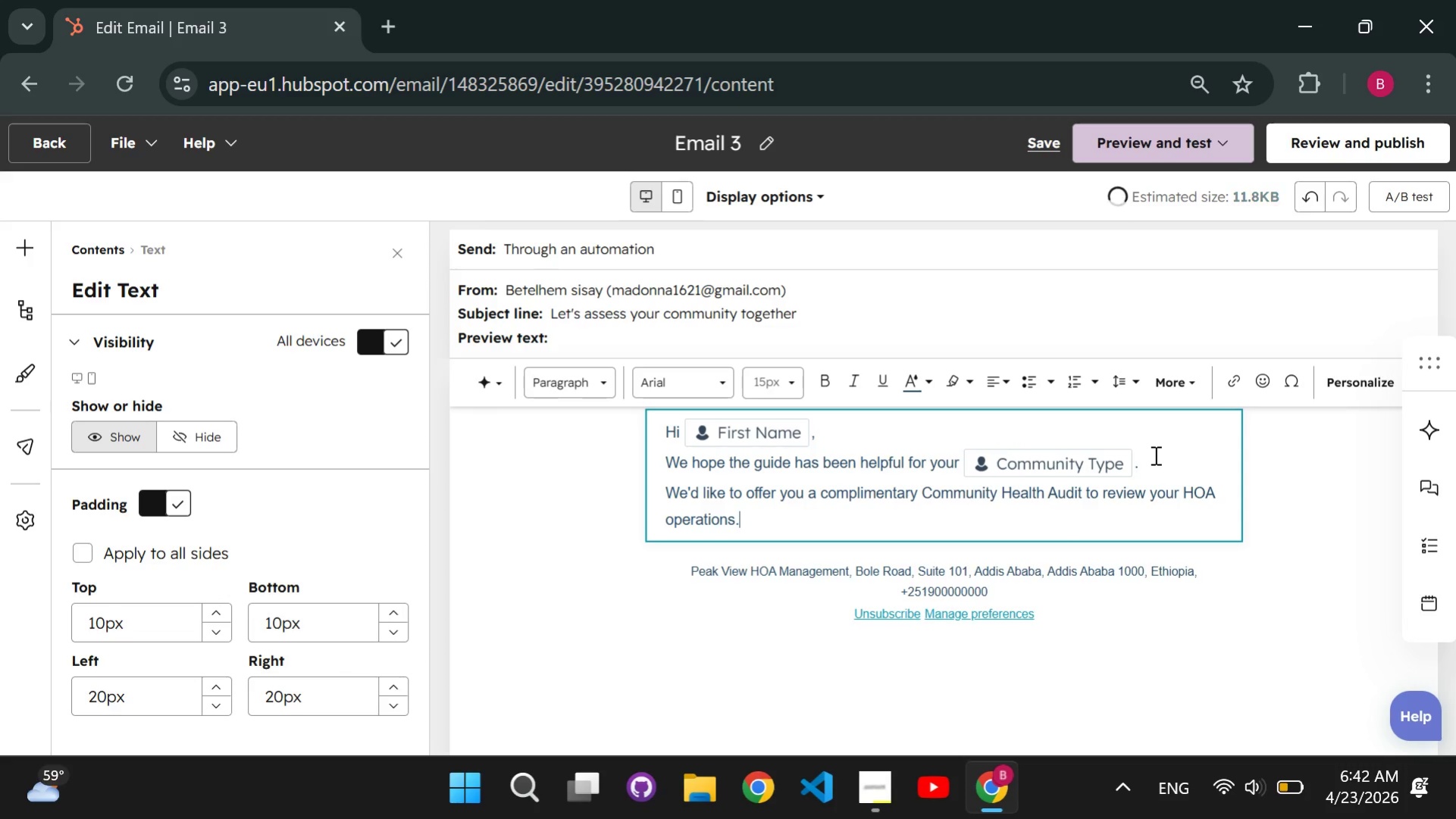 
key(Enter)
 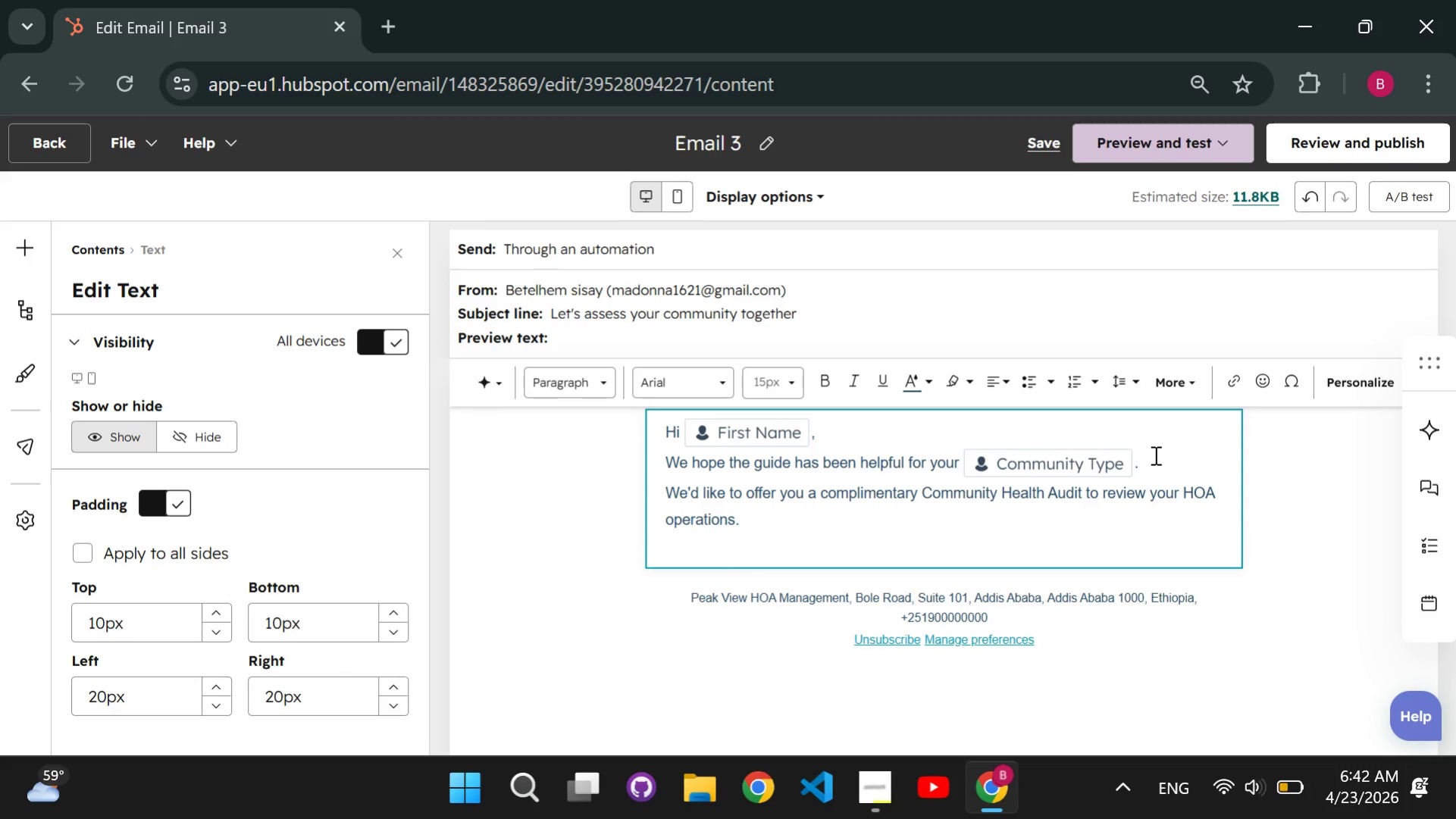 
type(You can schedule a time here,)
key(Backspace)
type(:)
 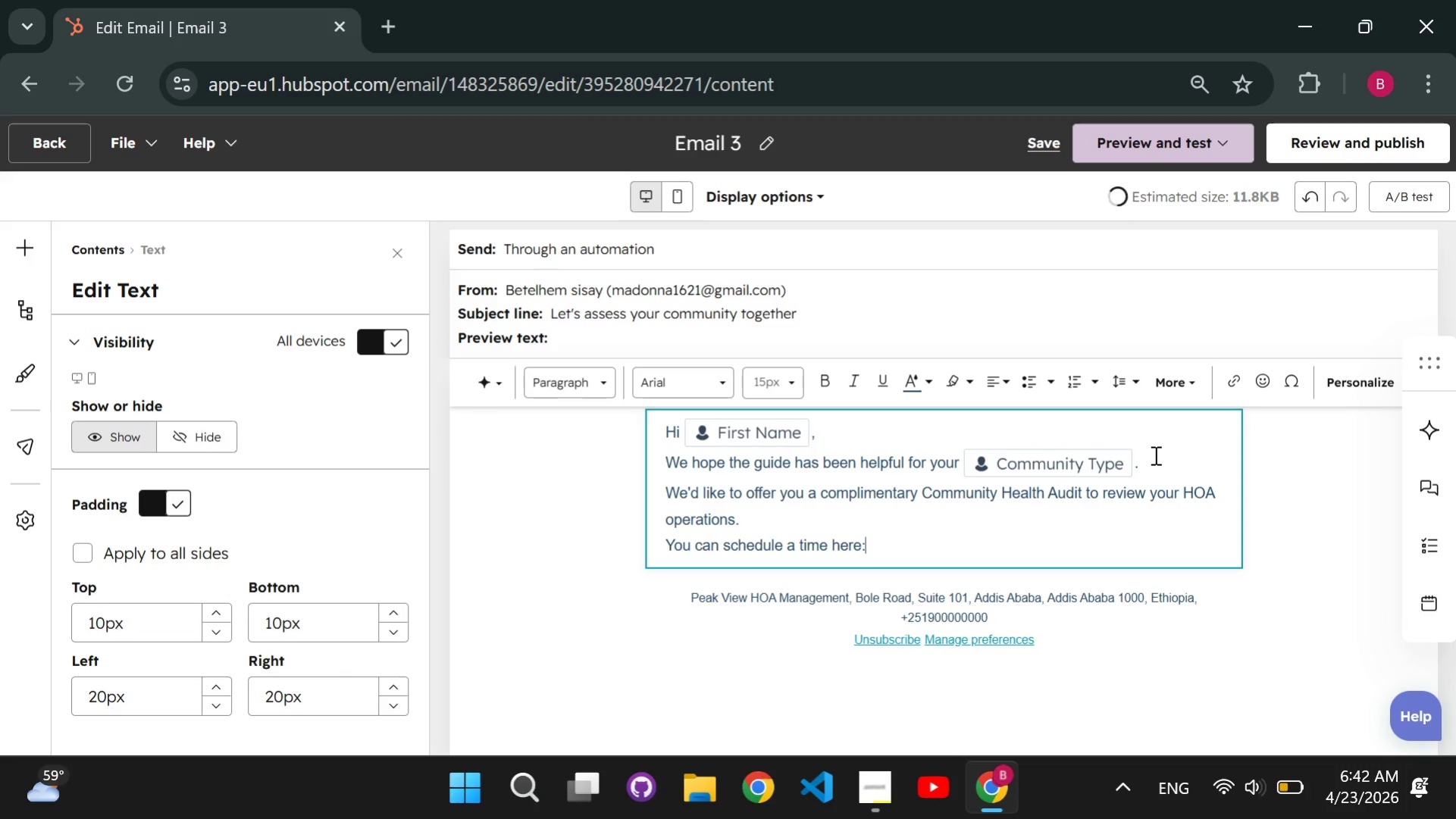 
key(Enter)
 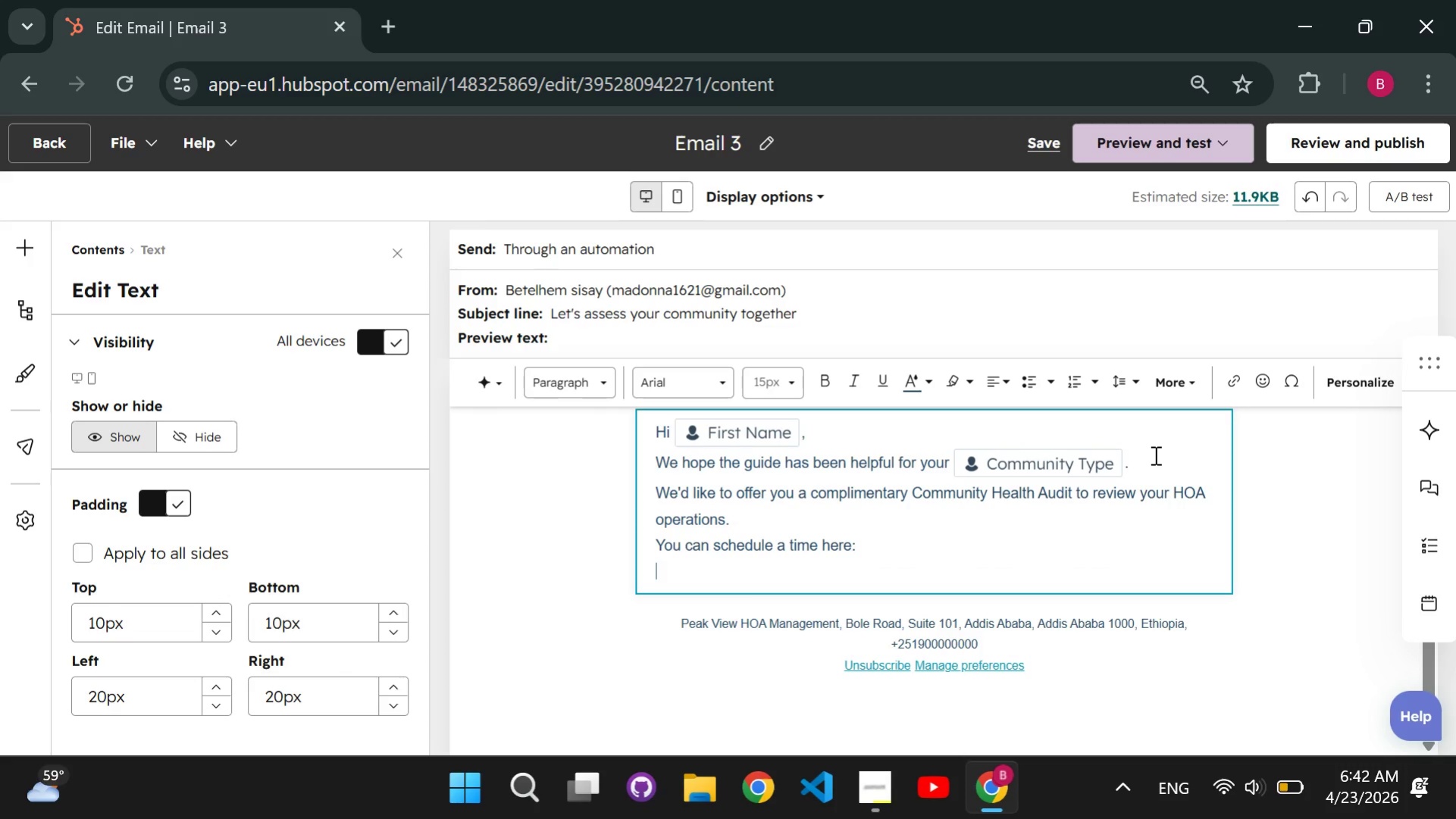 
type(https://meetings.)
 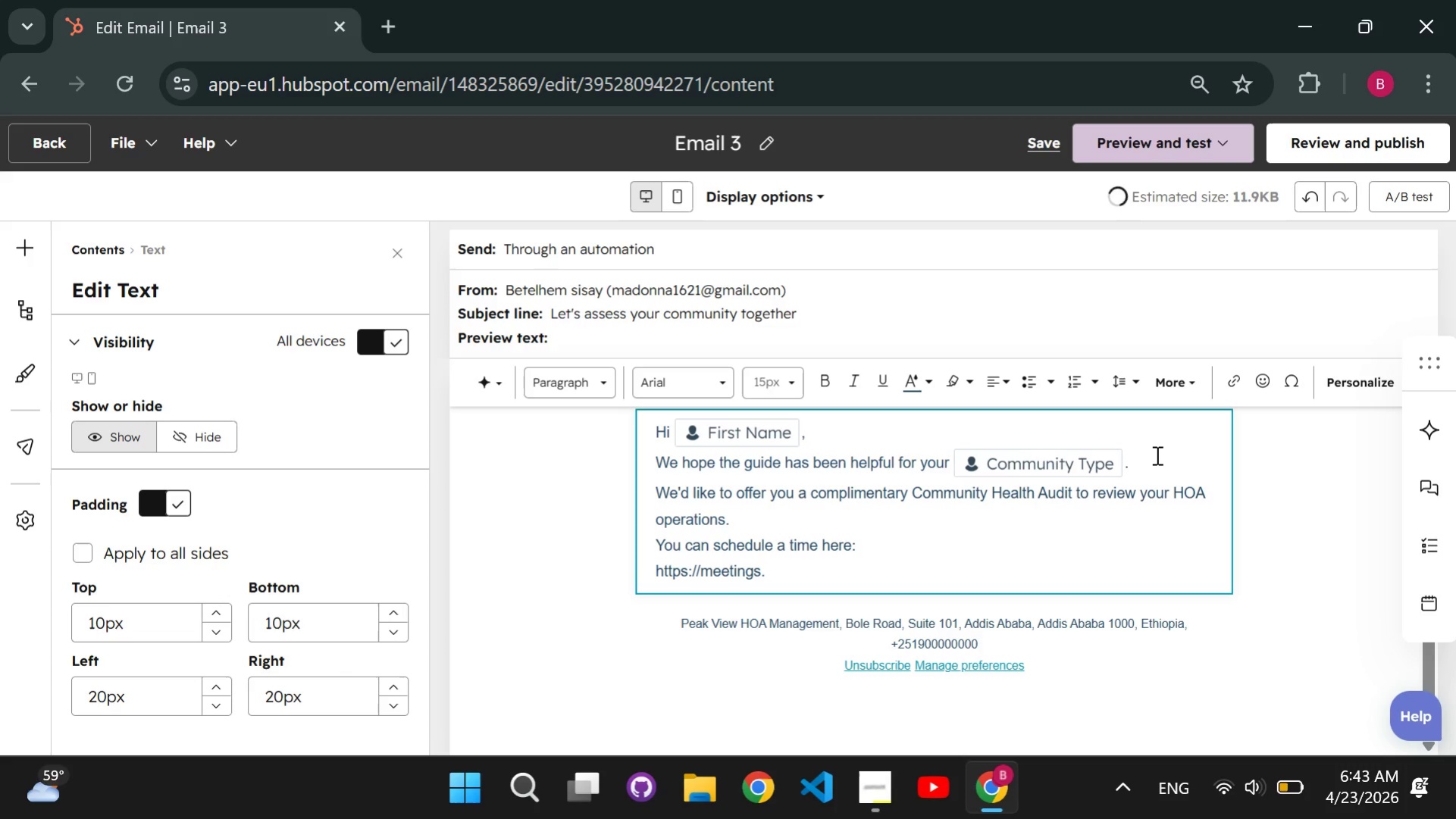 
type(hubspot.com/your)
 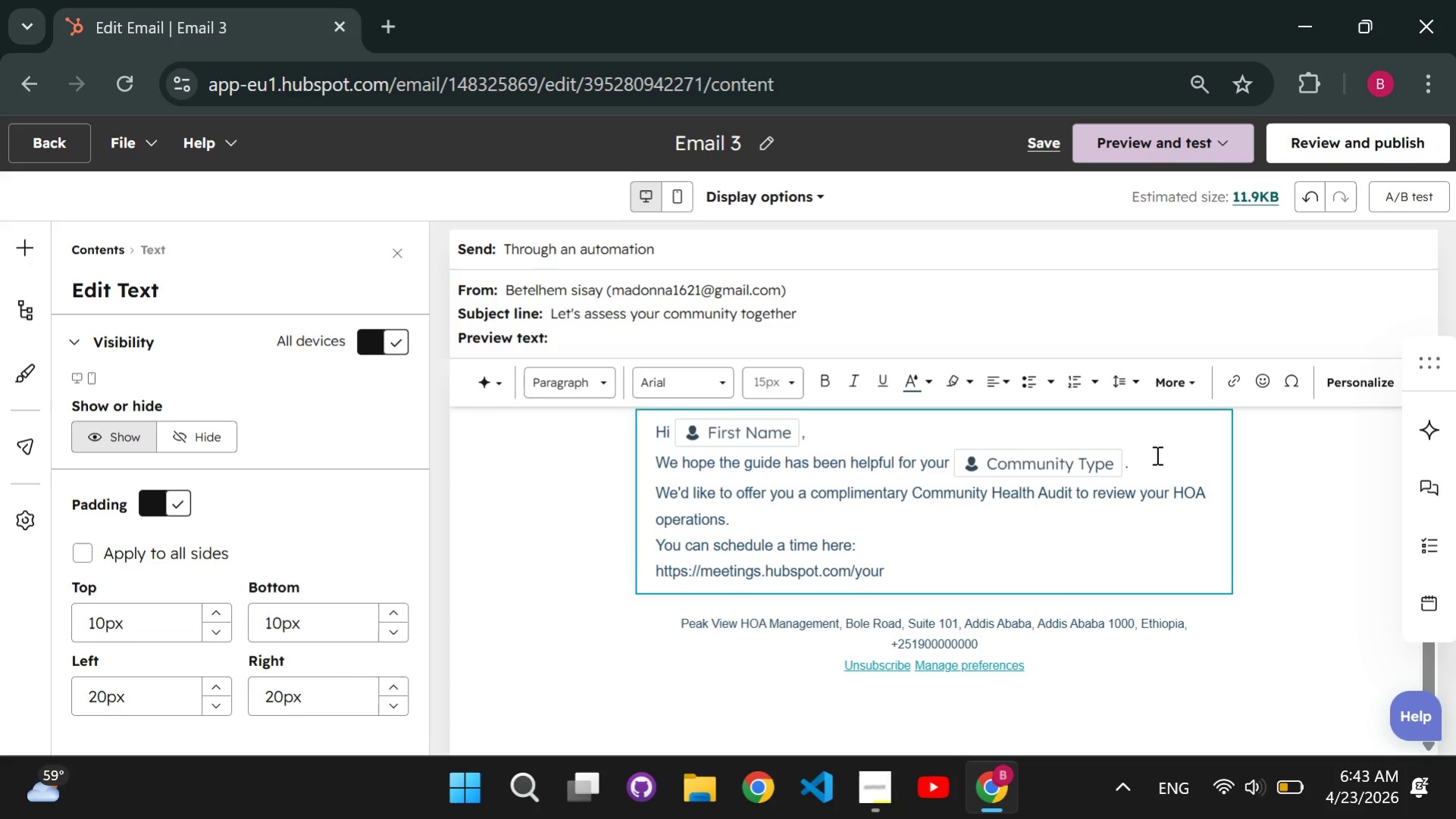 
type(li)
key(Backspace)
key(Backspace)
type(=link)
 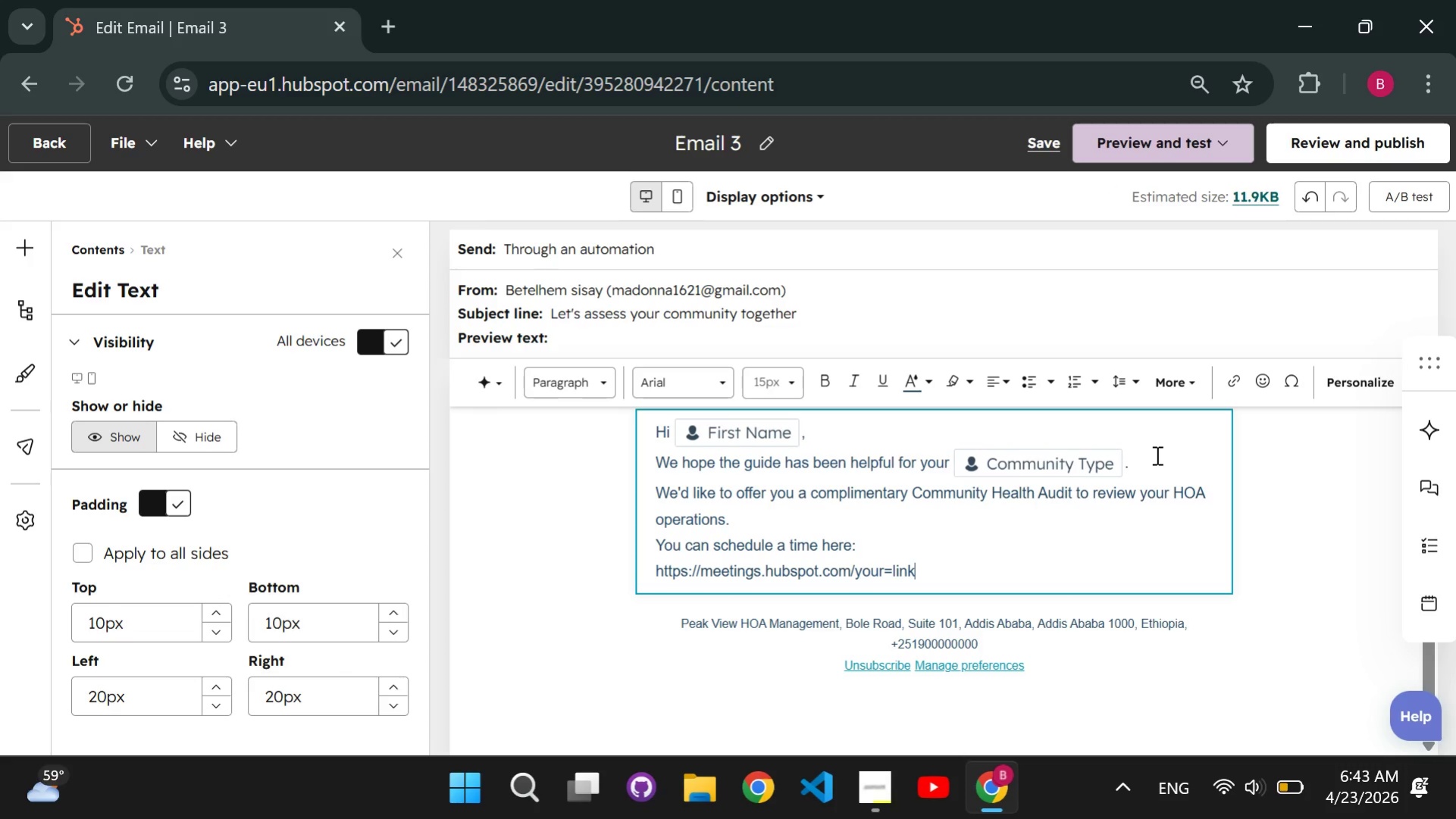 
key(Enter)
 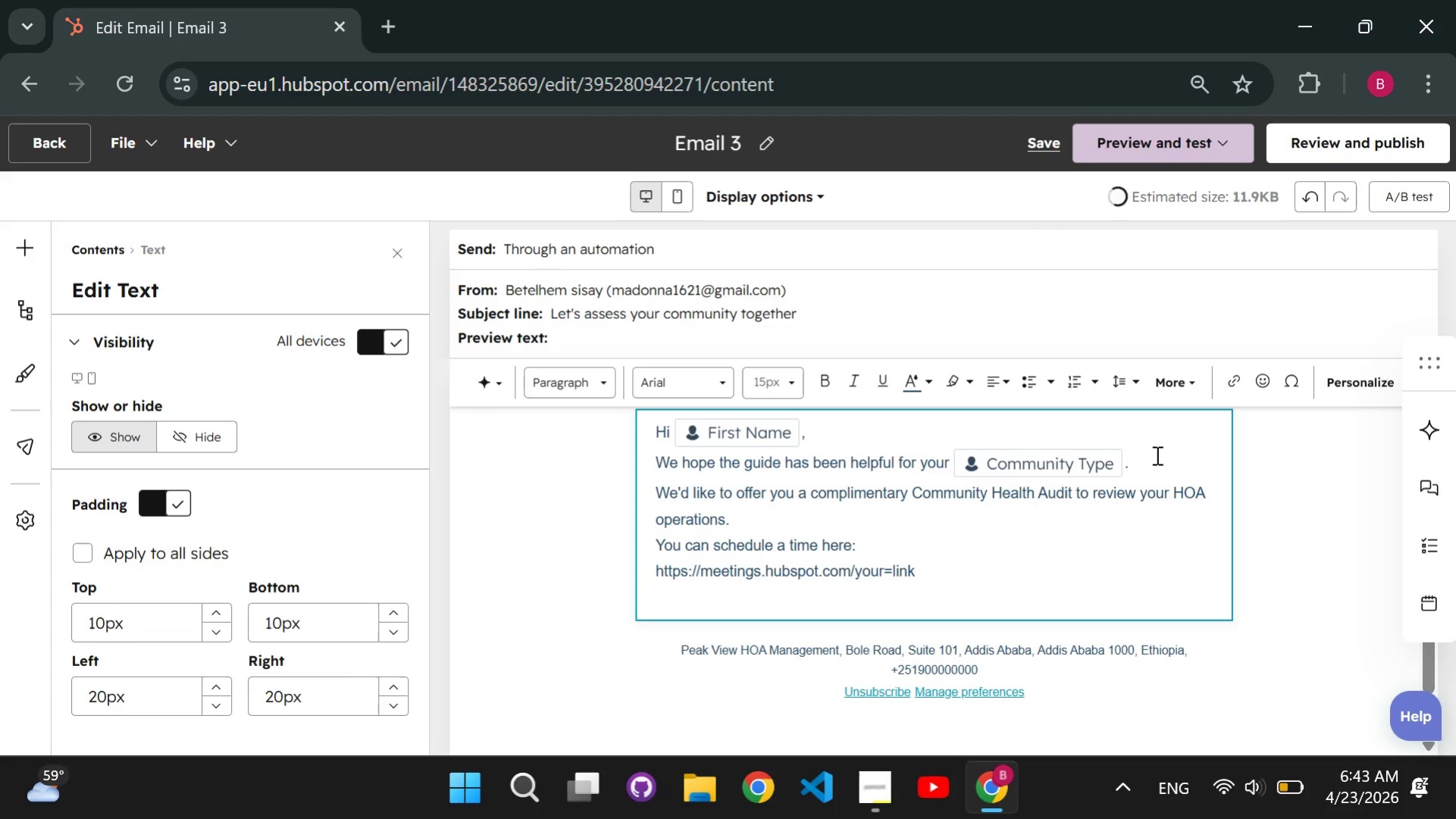 
type(Looking forward to connecting with you.)
 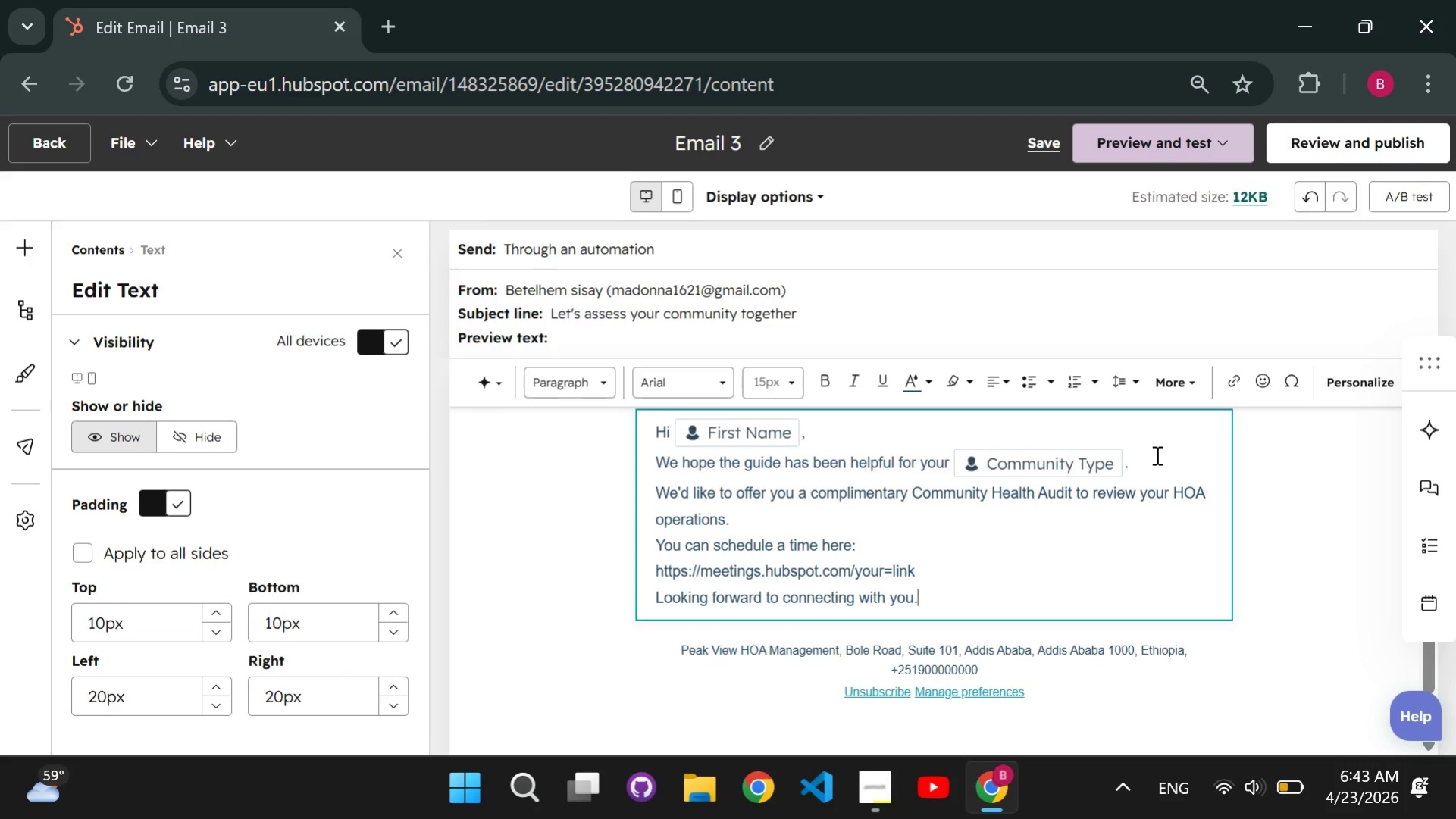 
key(Enter)
 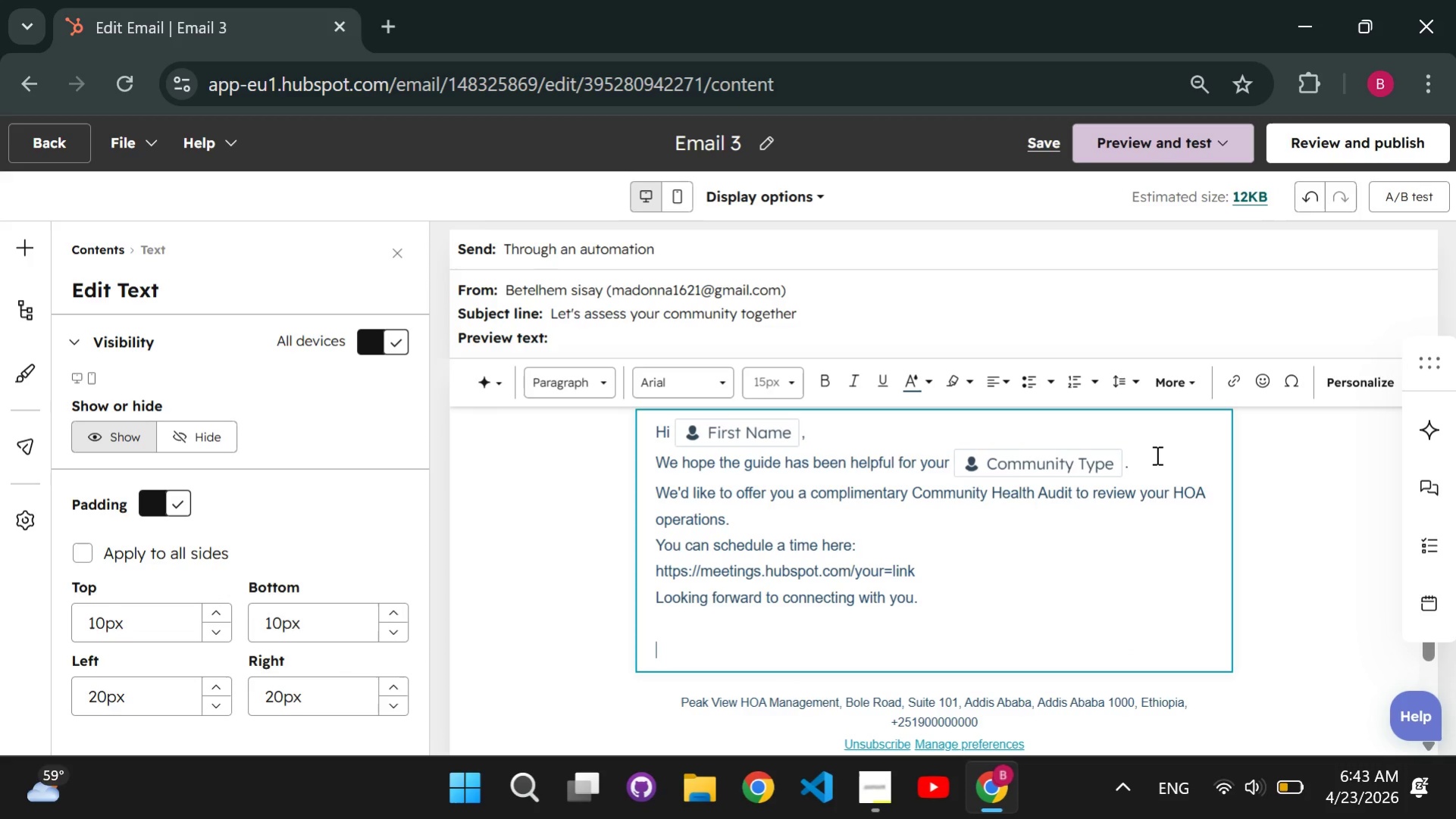 
key(Enter)
 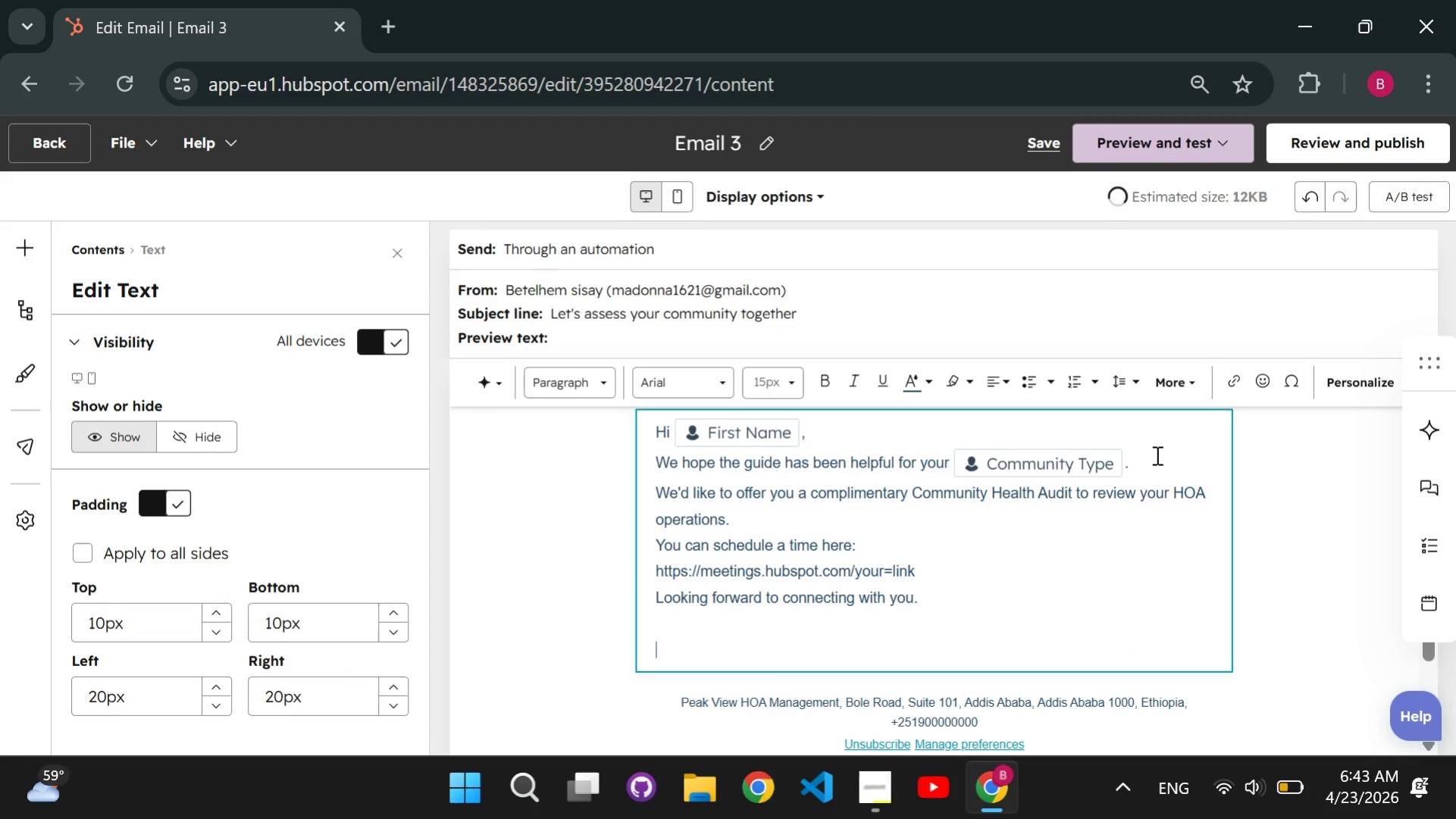 
type(Best Re)
key(Backspace)
key(Backspace)
type(regards)
 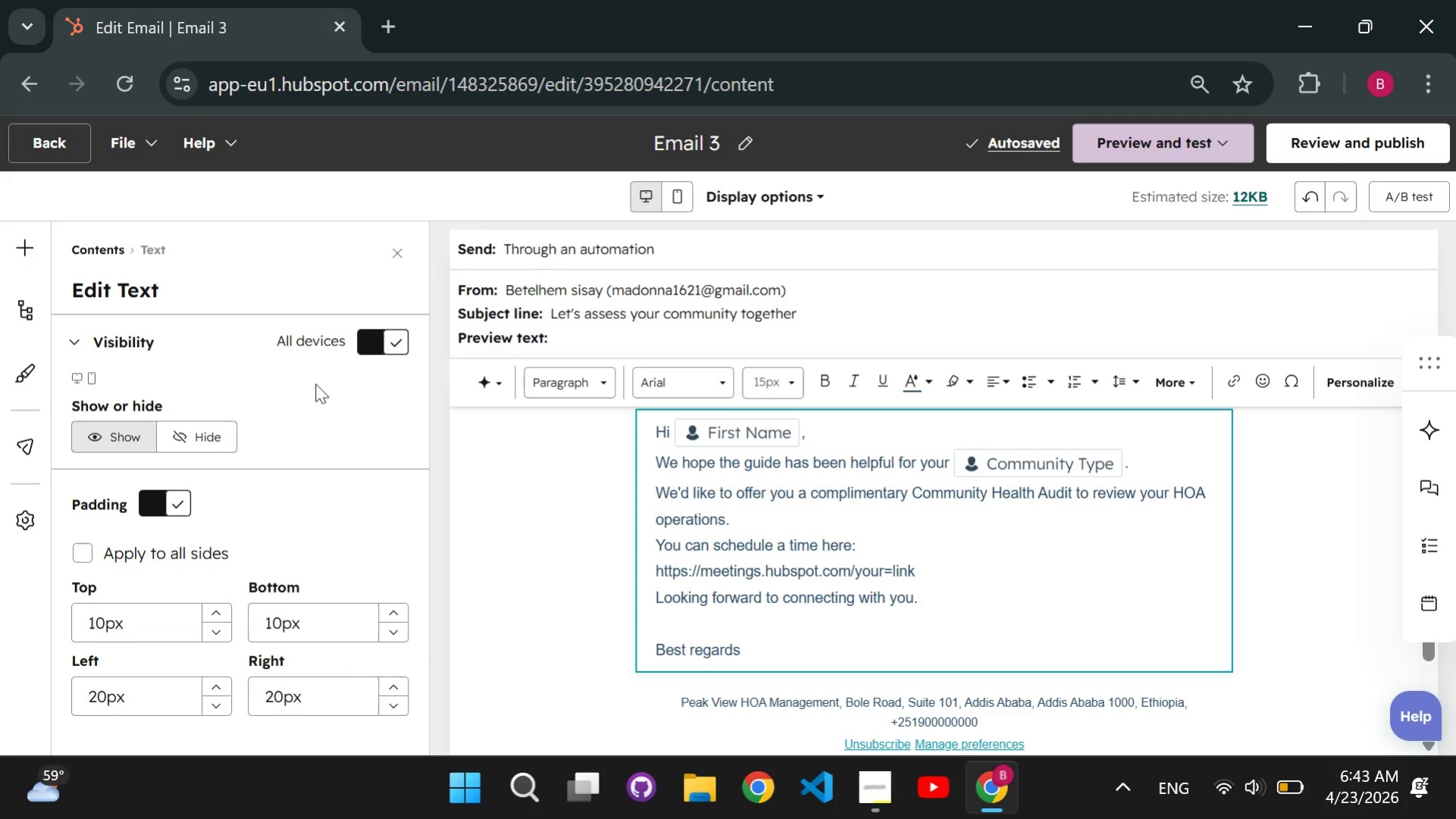 
wait(5.08)
 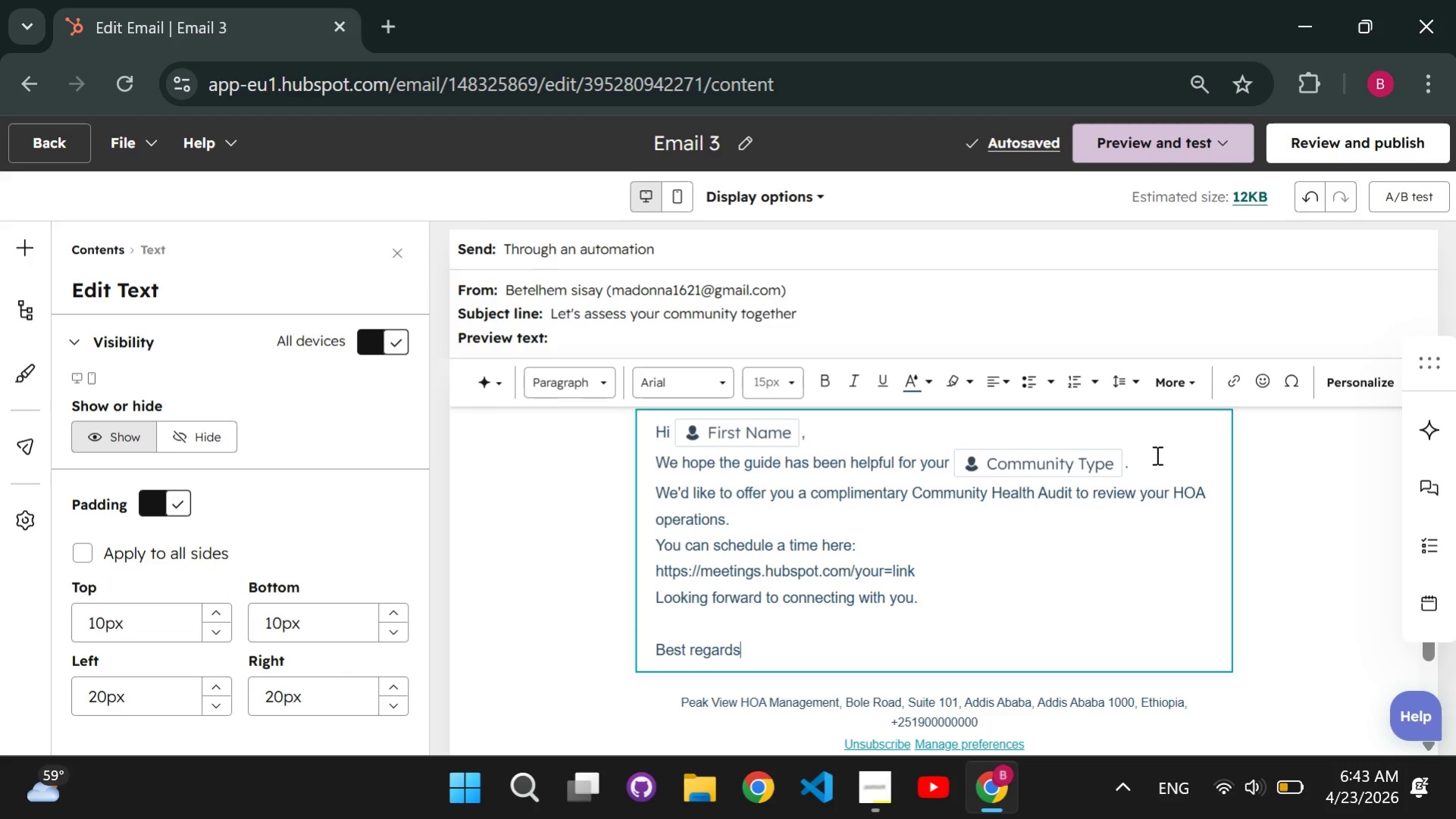 
left_click([12, 449])
 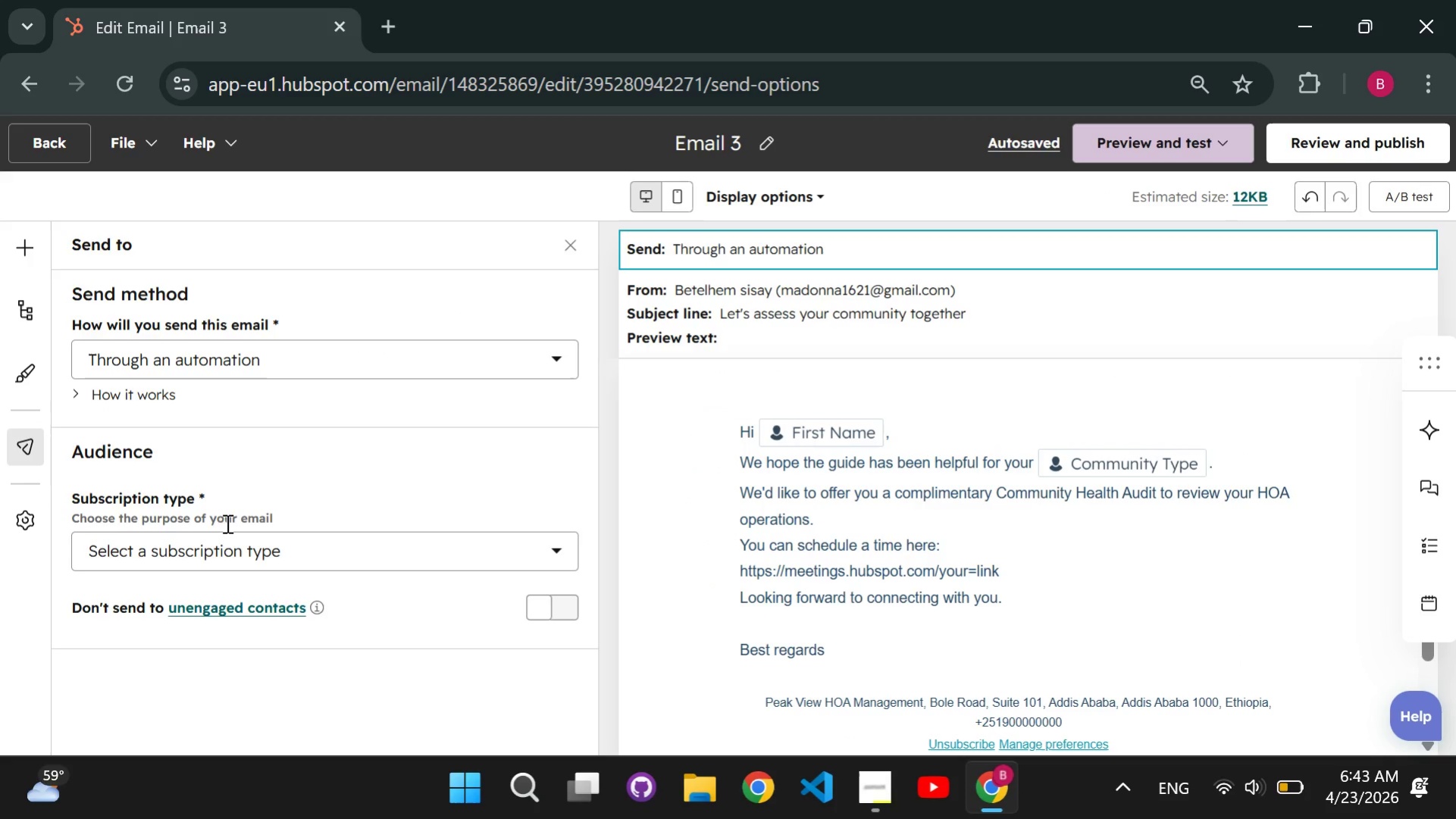 
left_click([239, 556])
 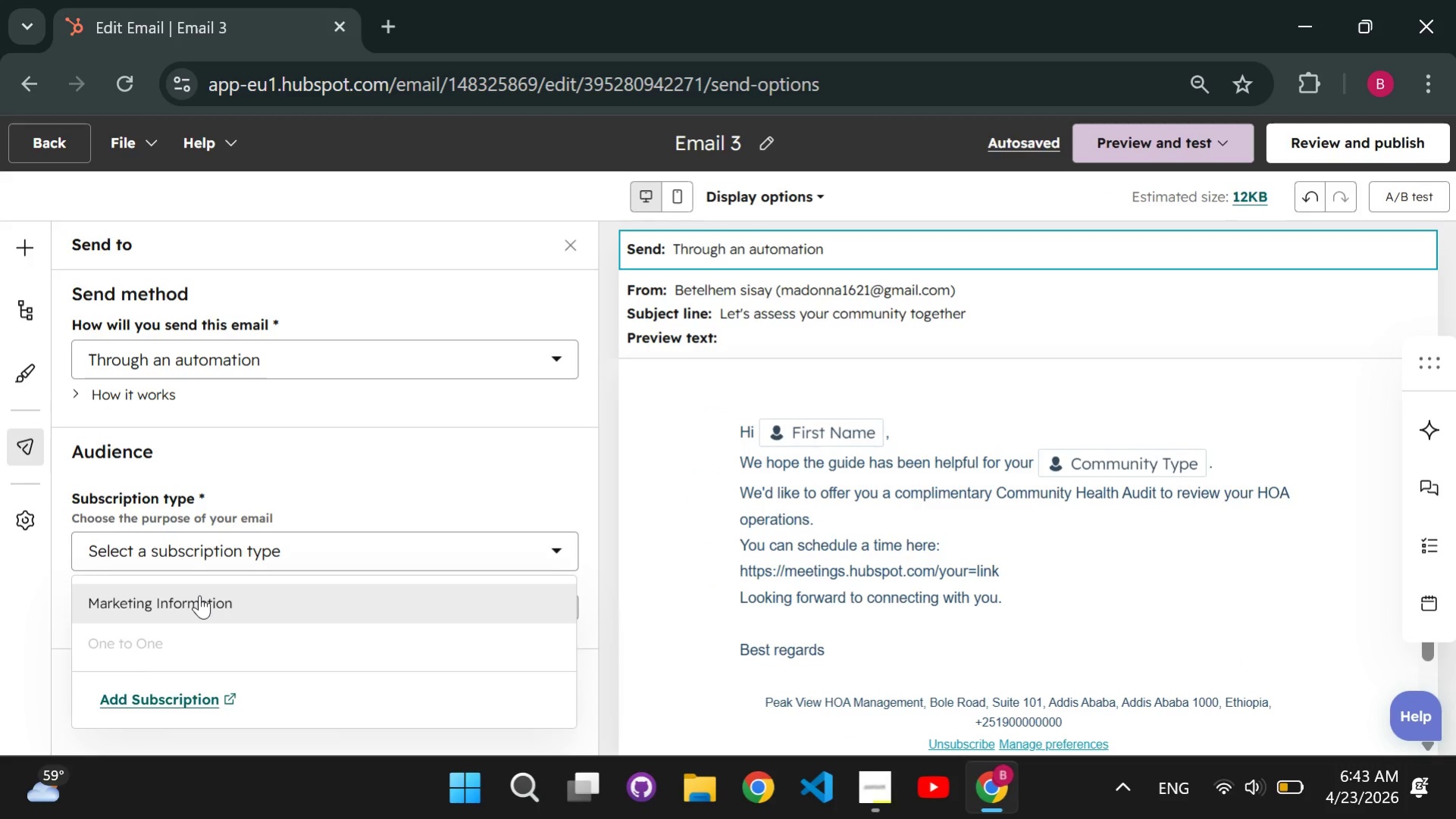 
left_click([199, 595])
 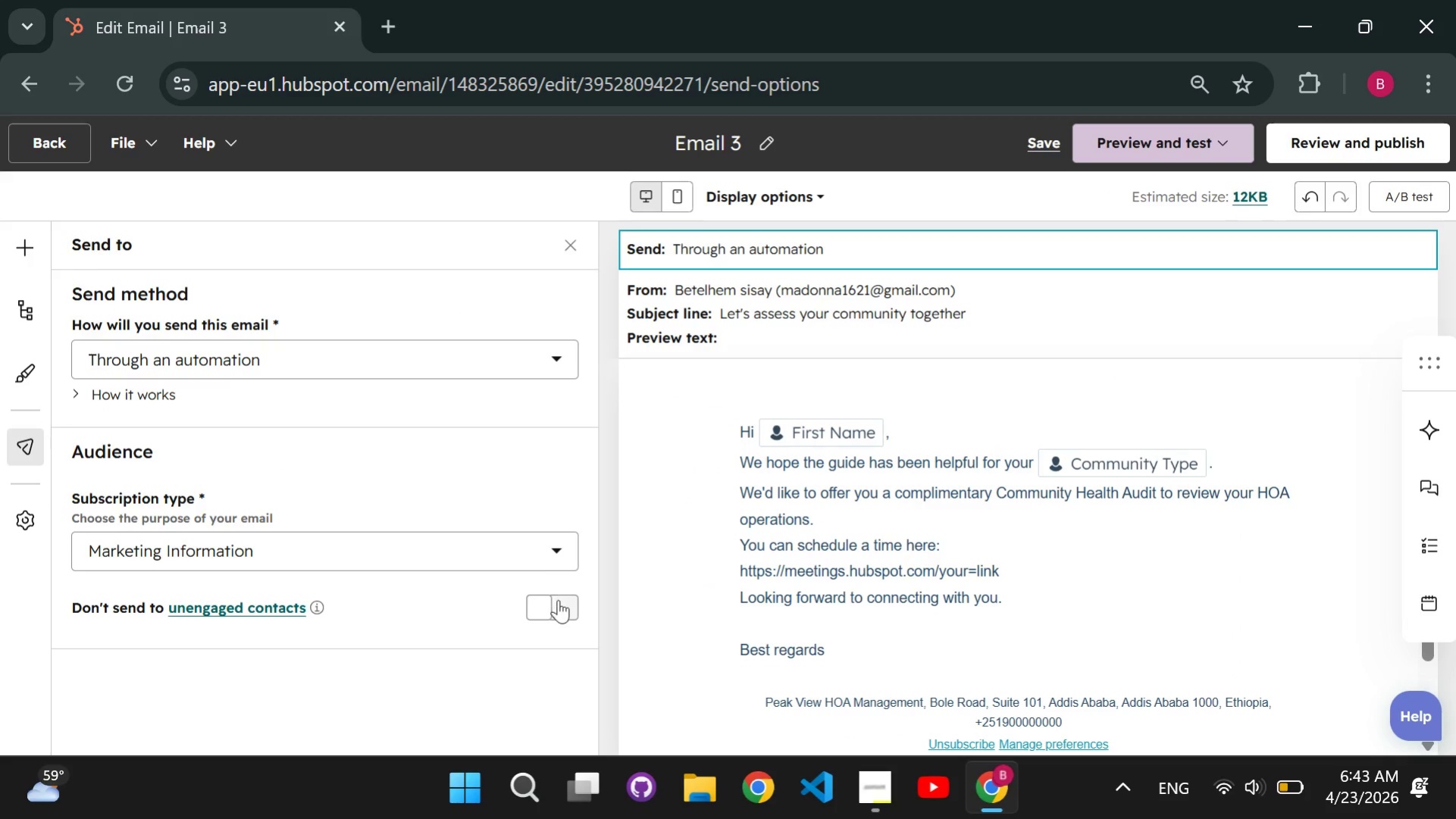 
left_click([558, 604])
 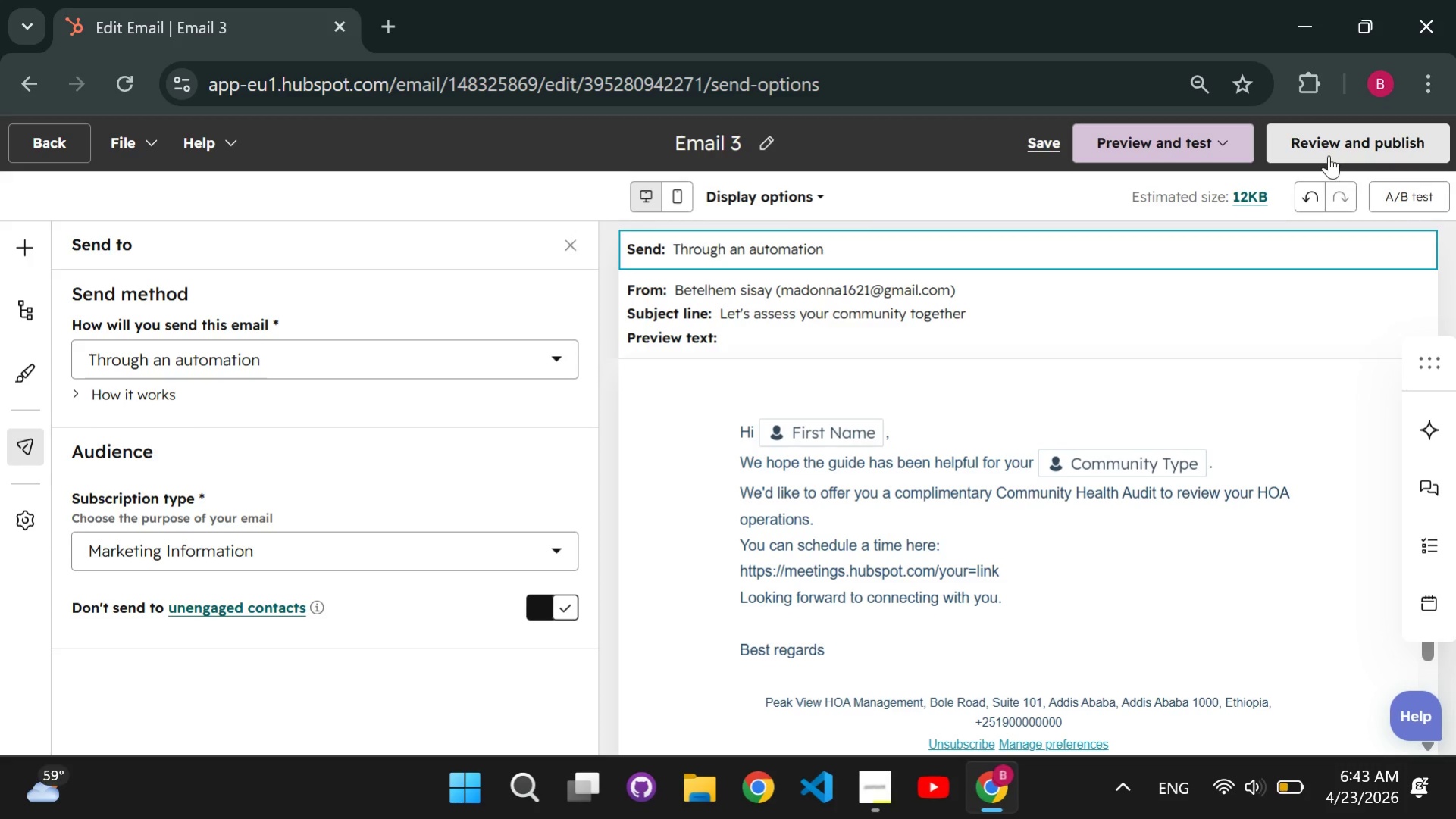 
left_click([1328, 155])
 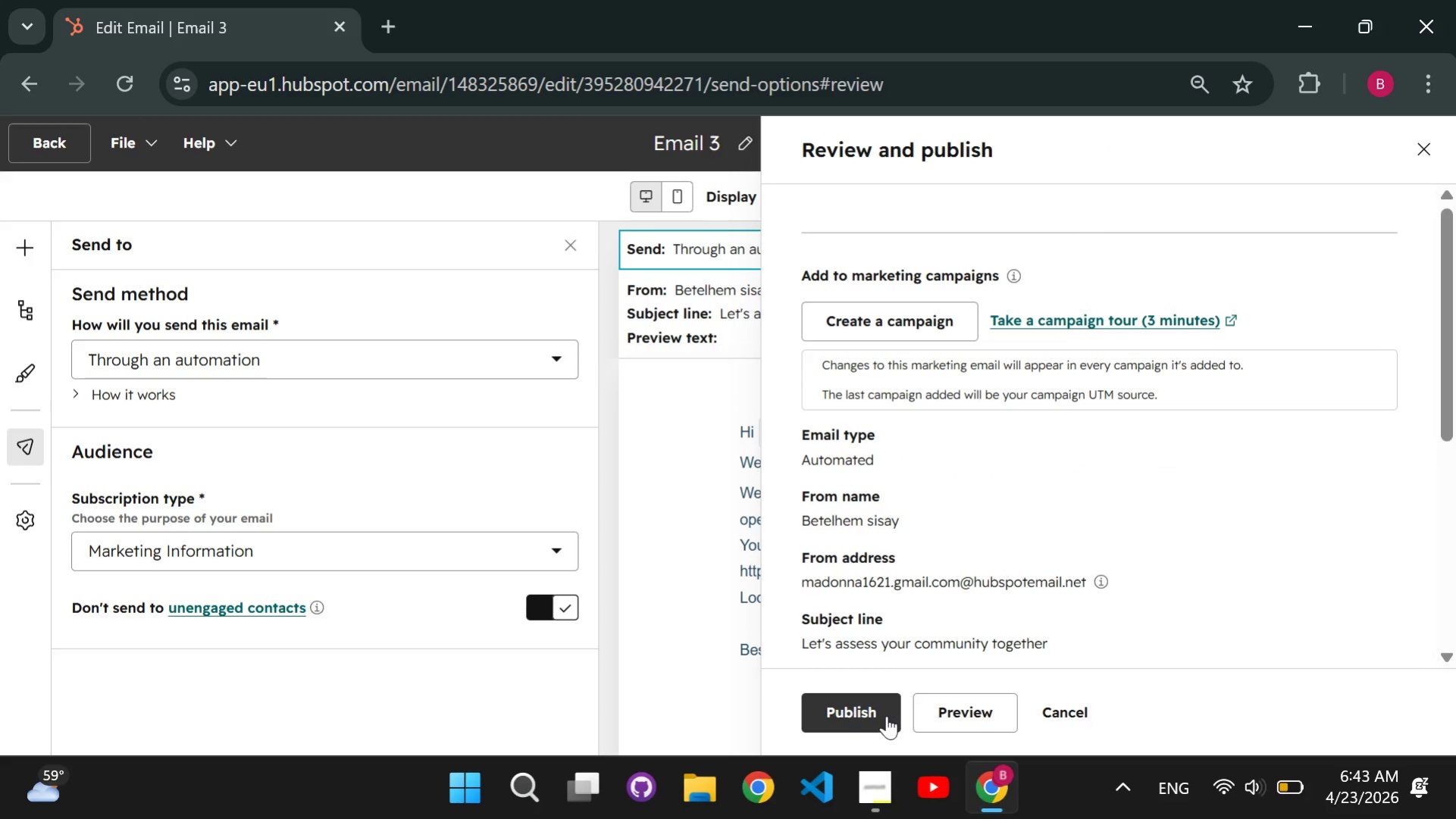 
left_click([886, 715])
 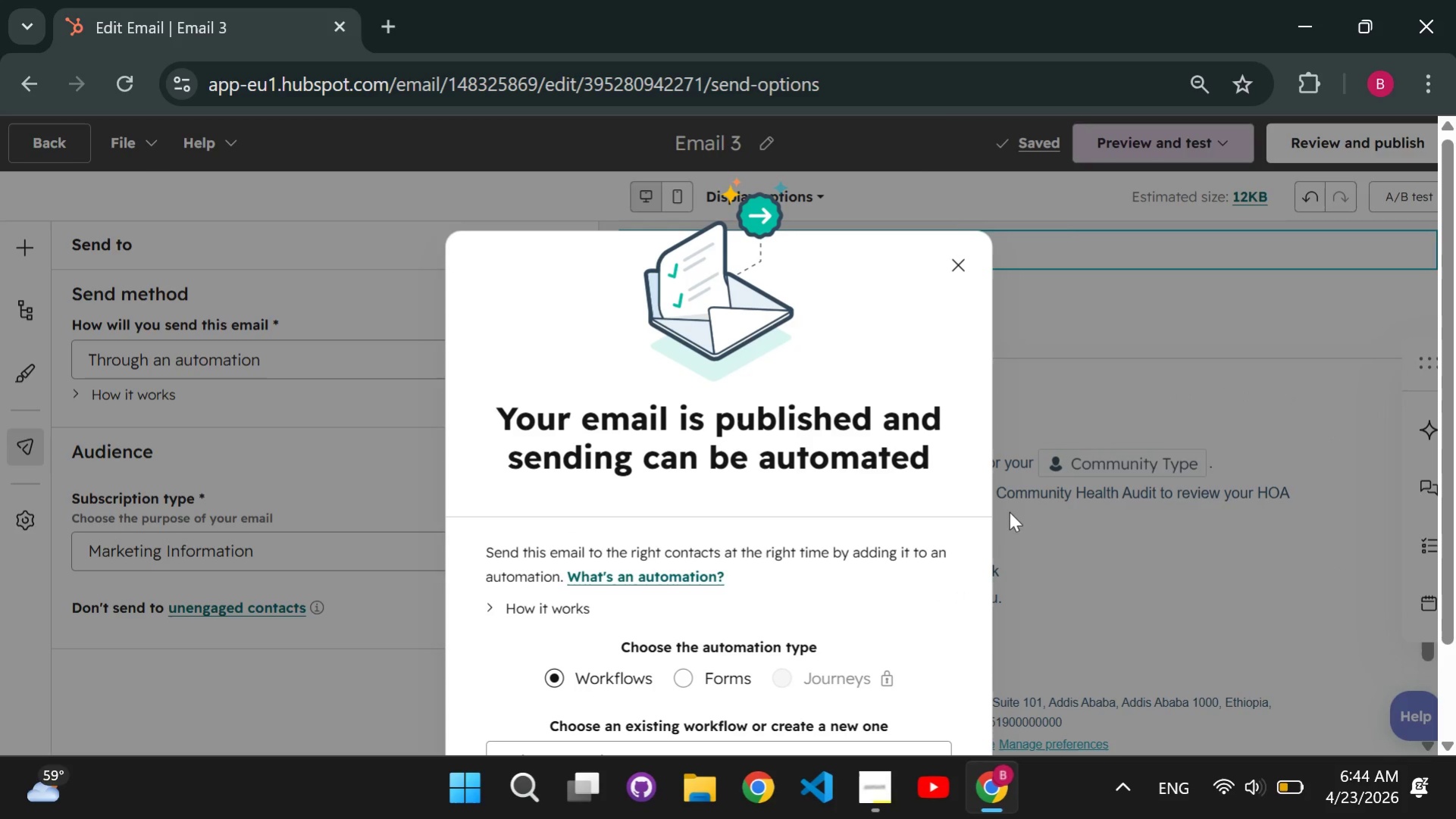 
wait(5.77)
 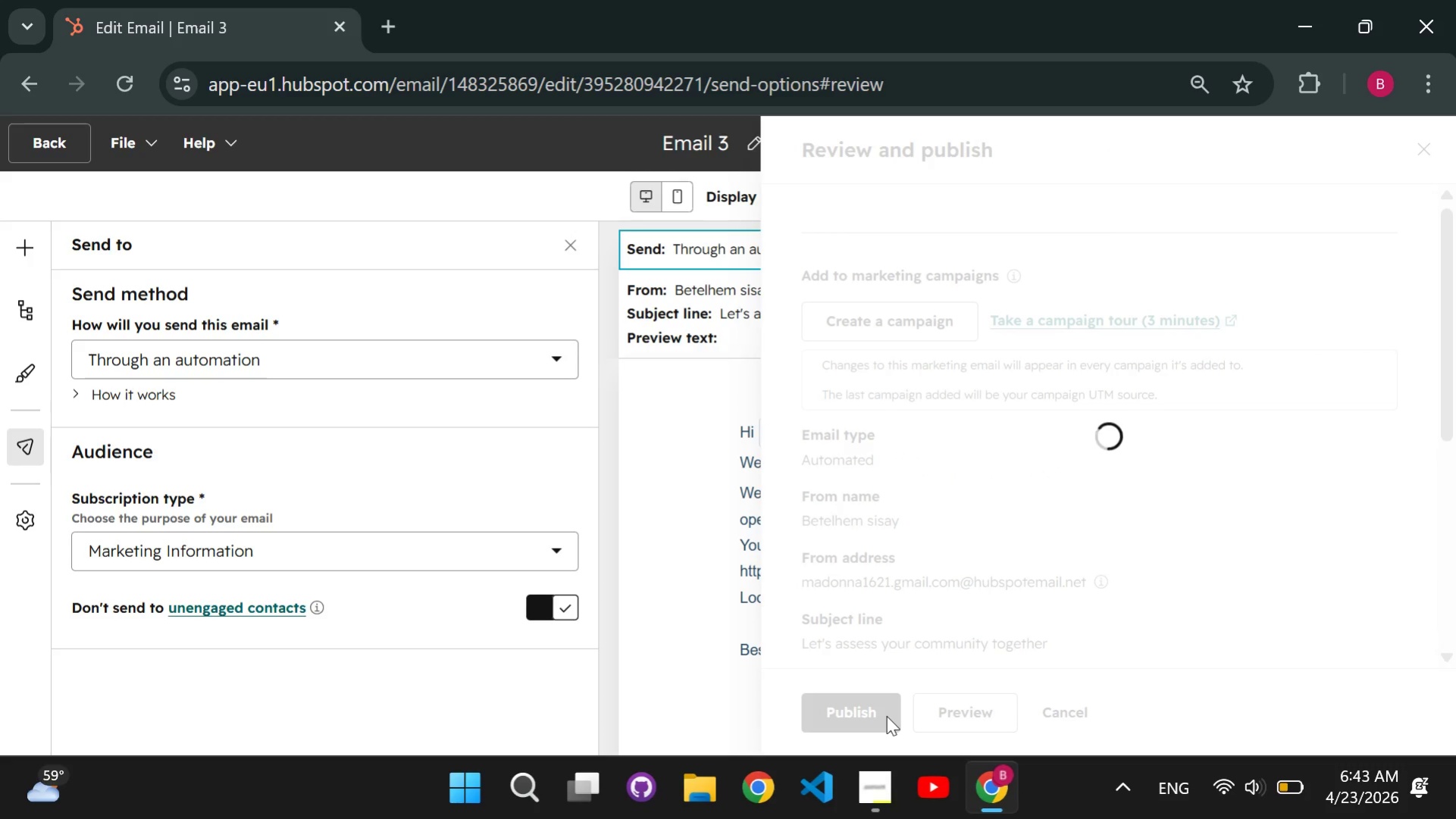 
left_click([975, 276])
 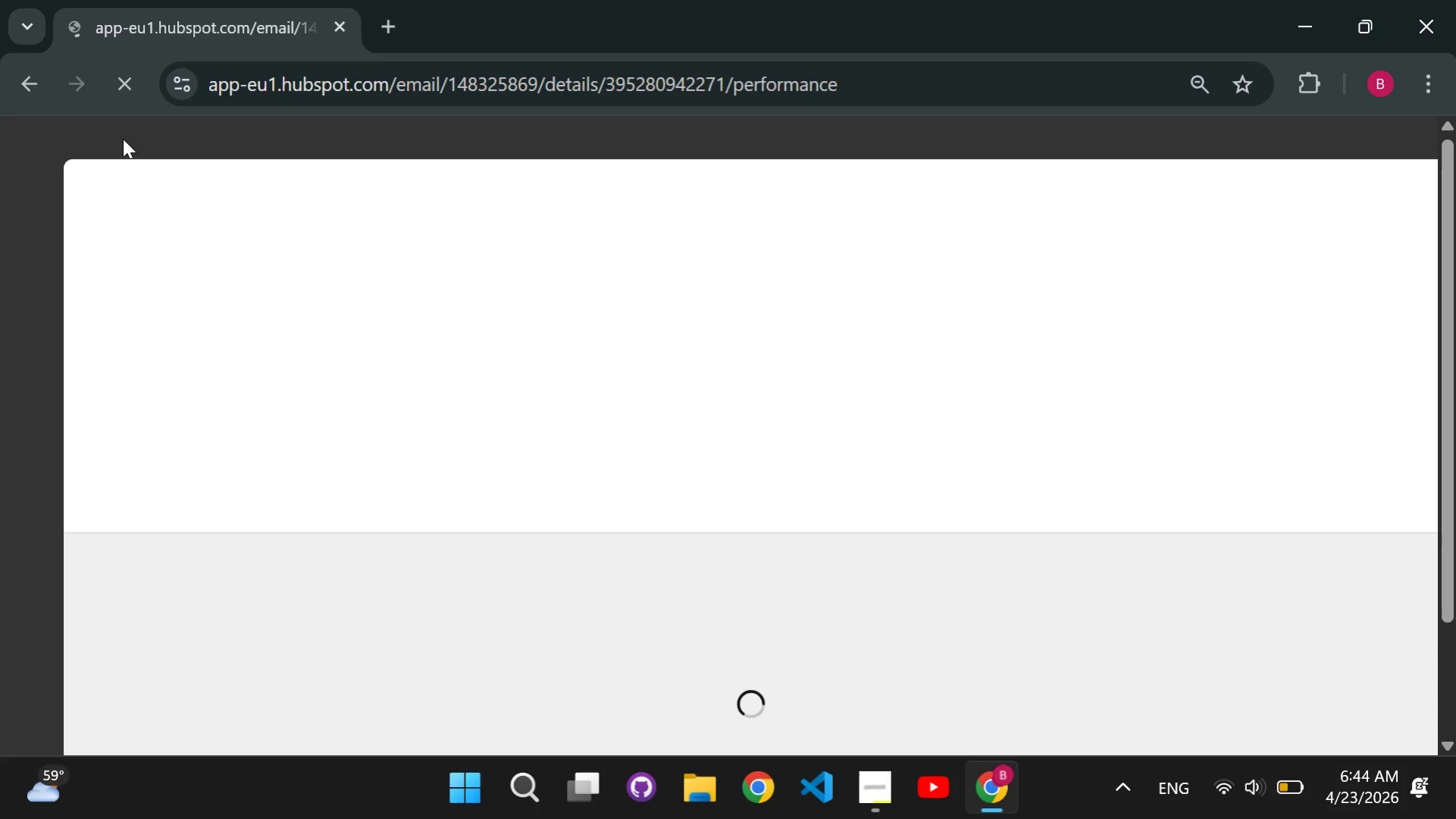 
mouse_move([98, 160])
 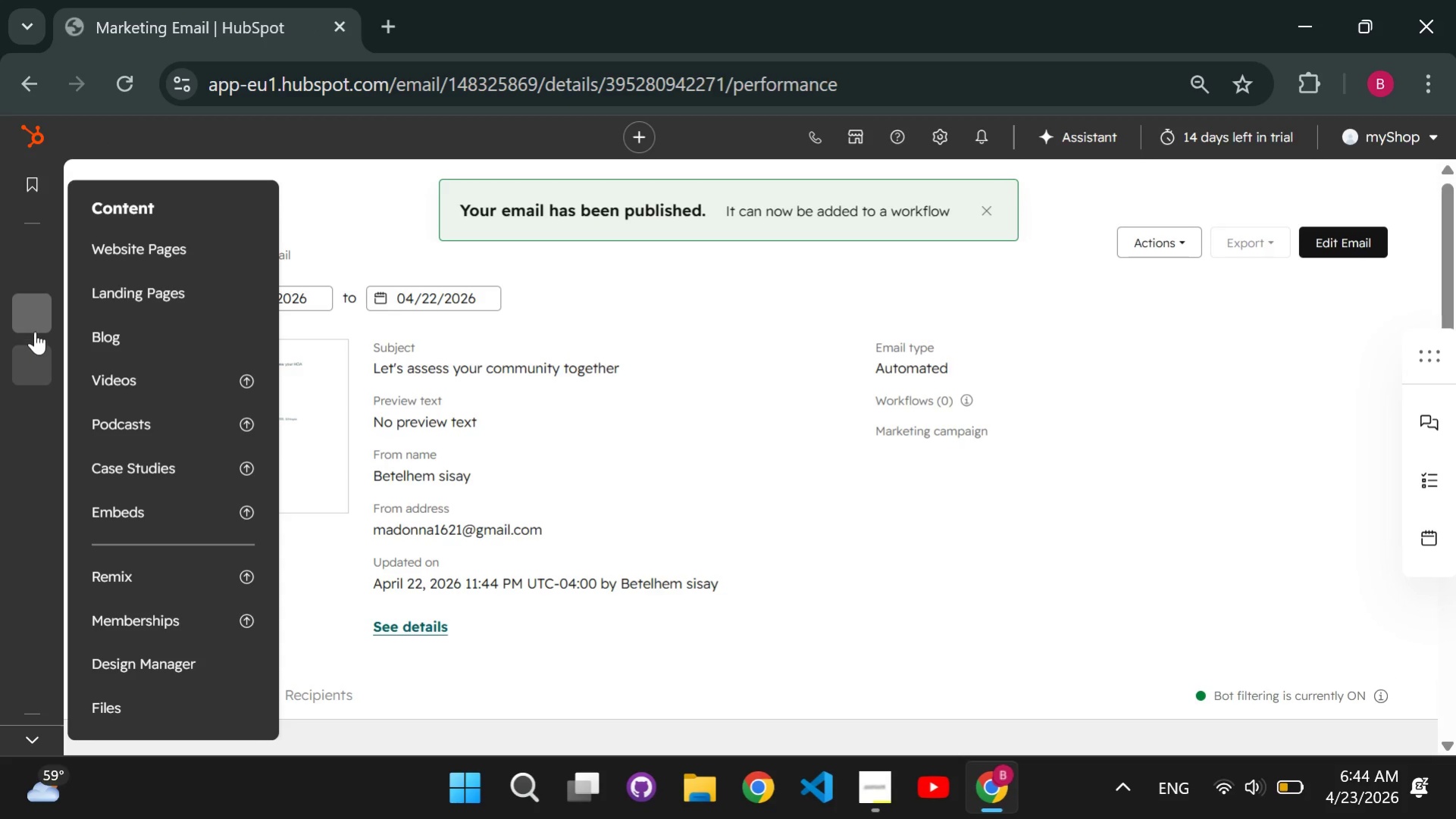 
mouse_move([40, 310])
 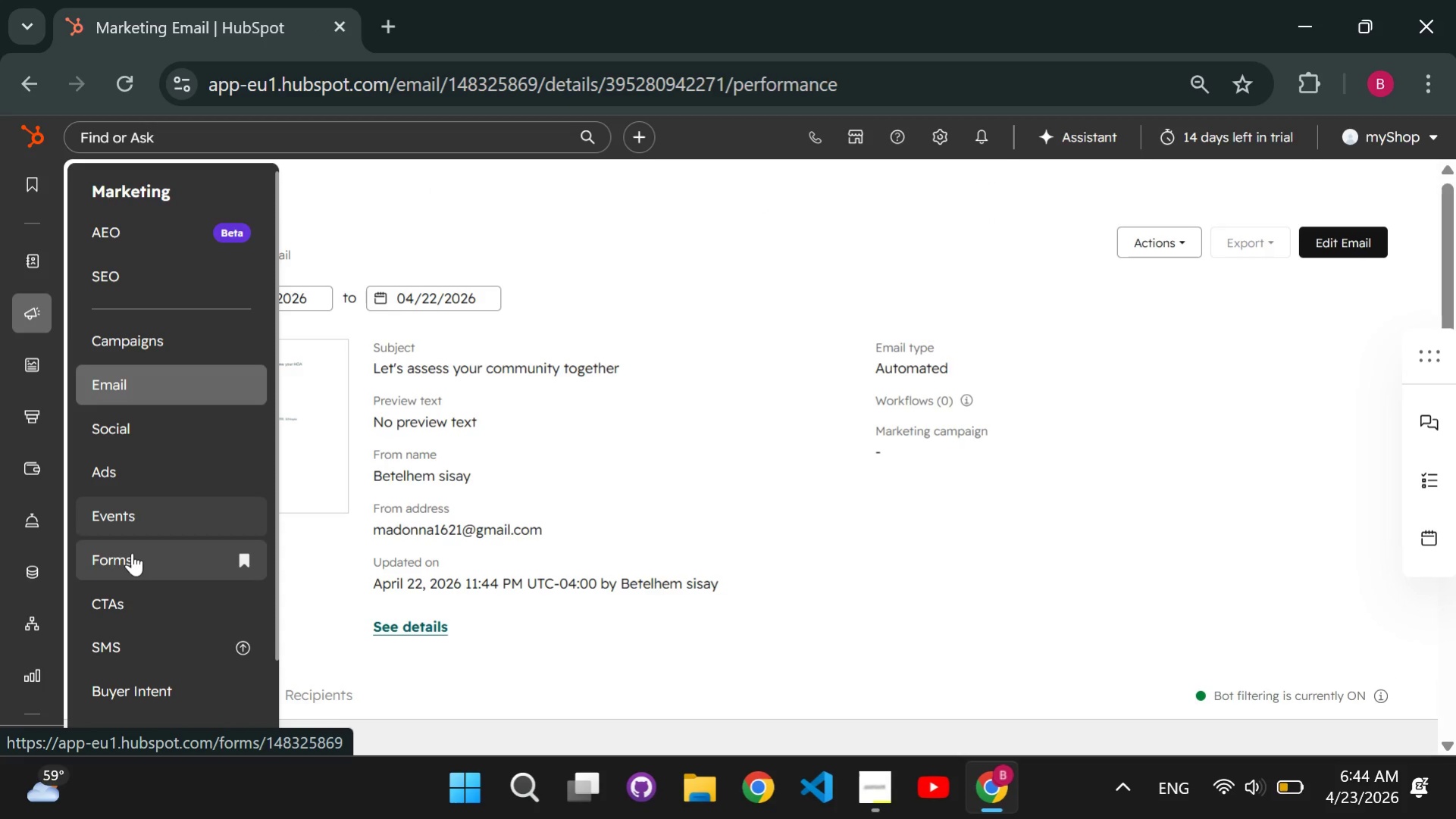 
left_click([132, 552])
 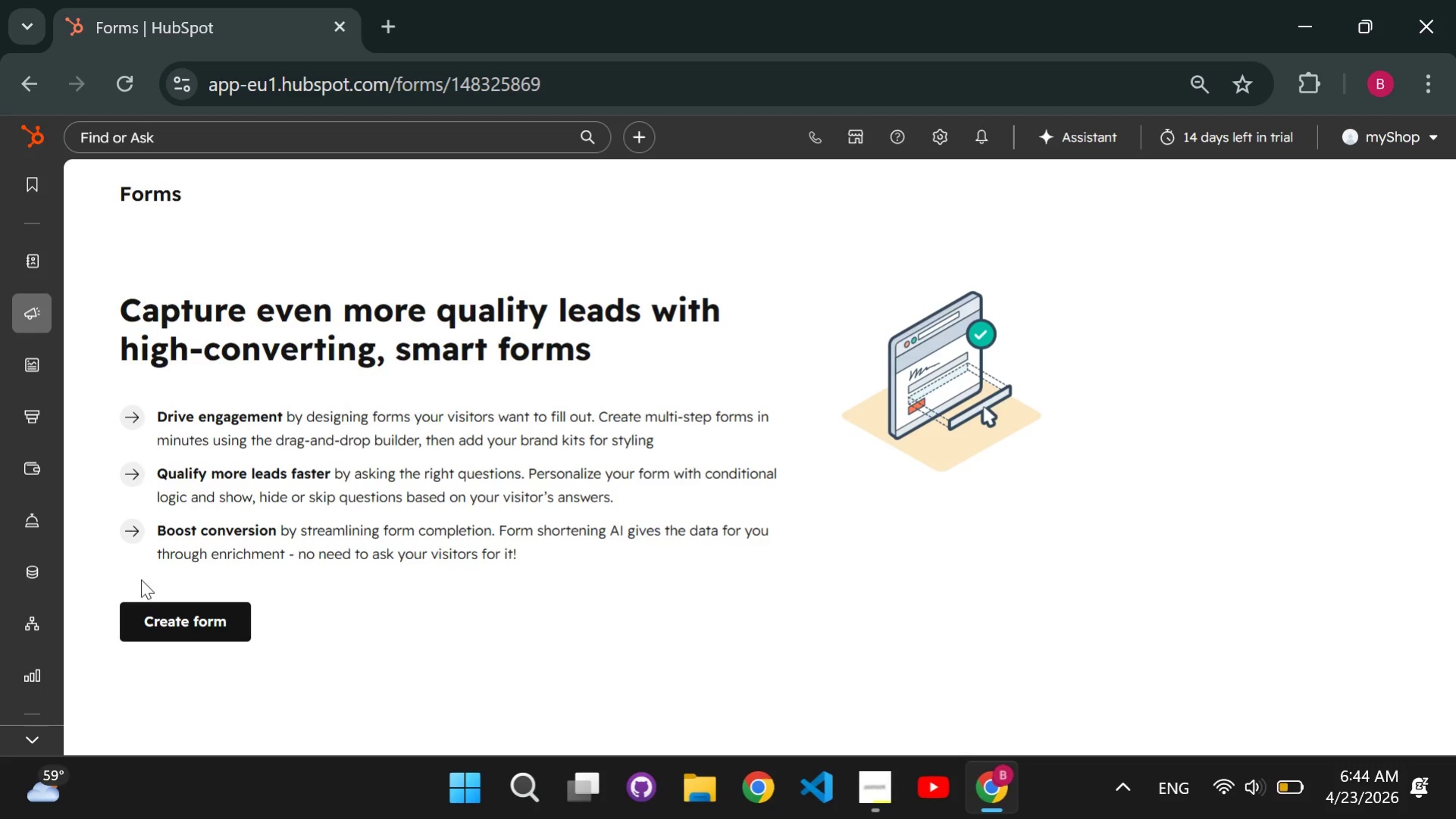 
left_click([151, 611])
 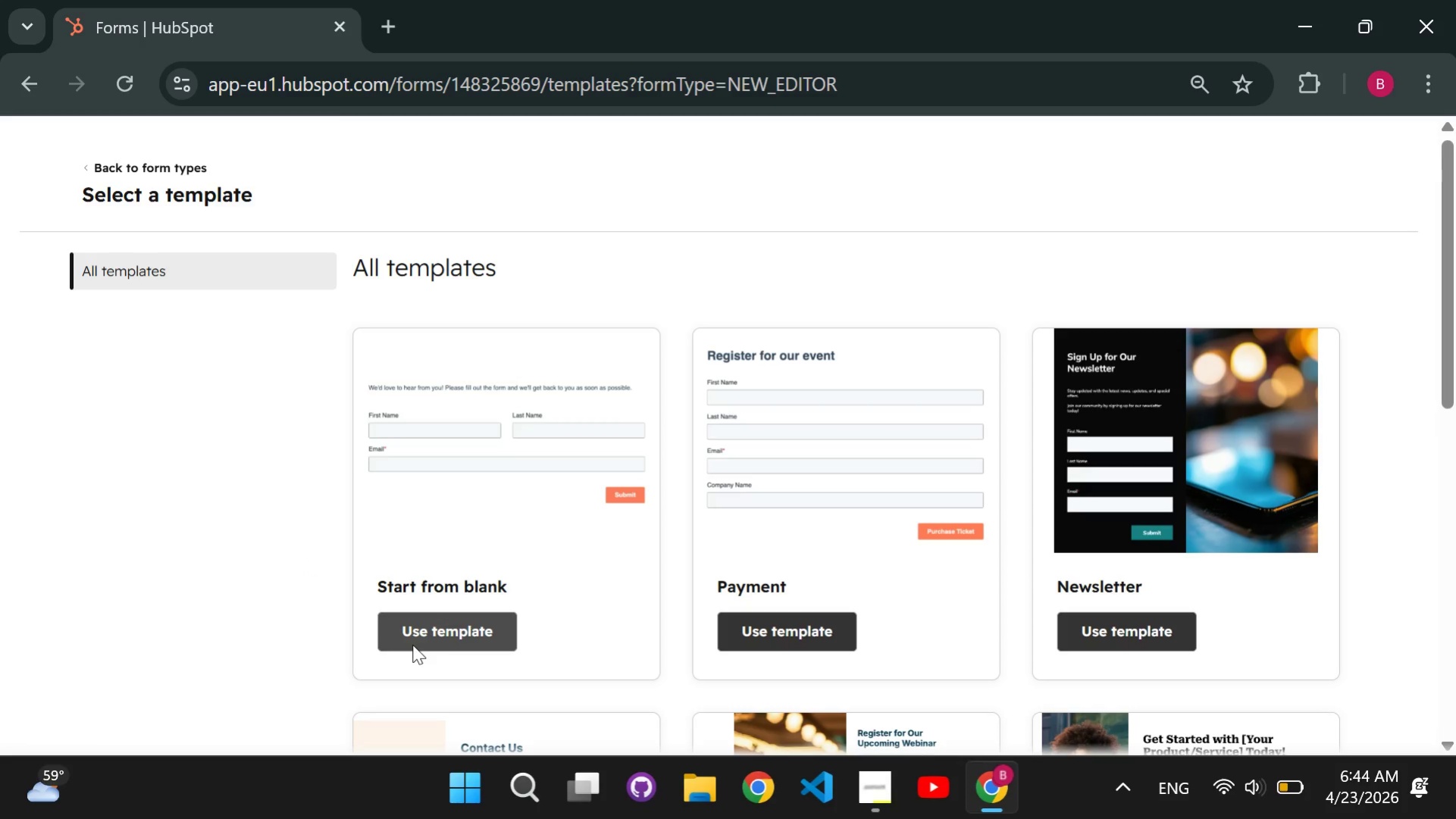 
left_click([413, 640])
 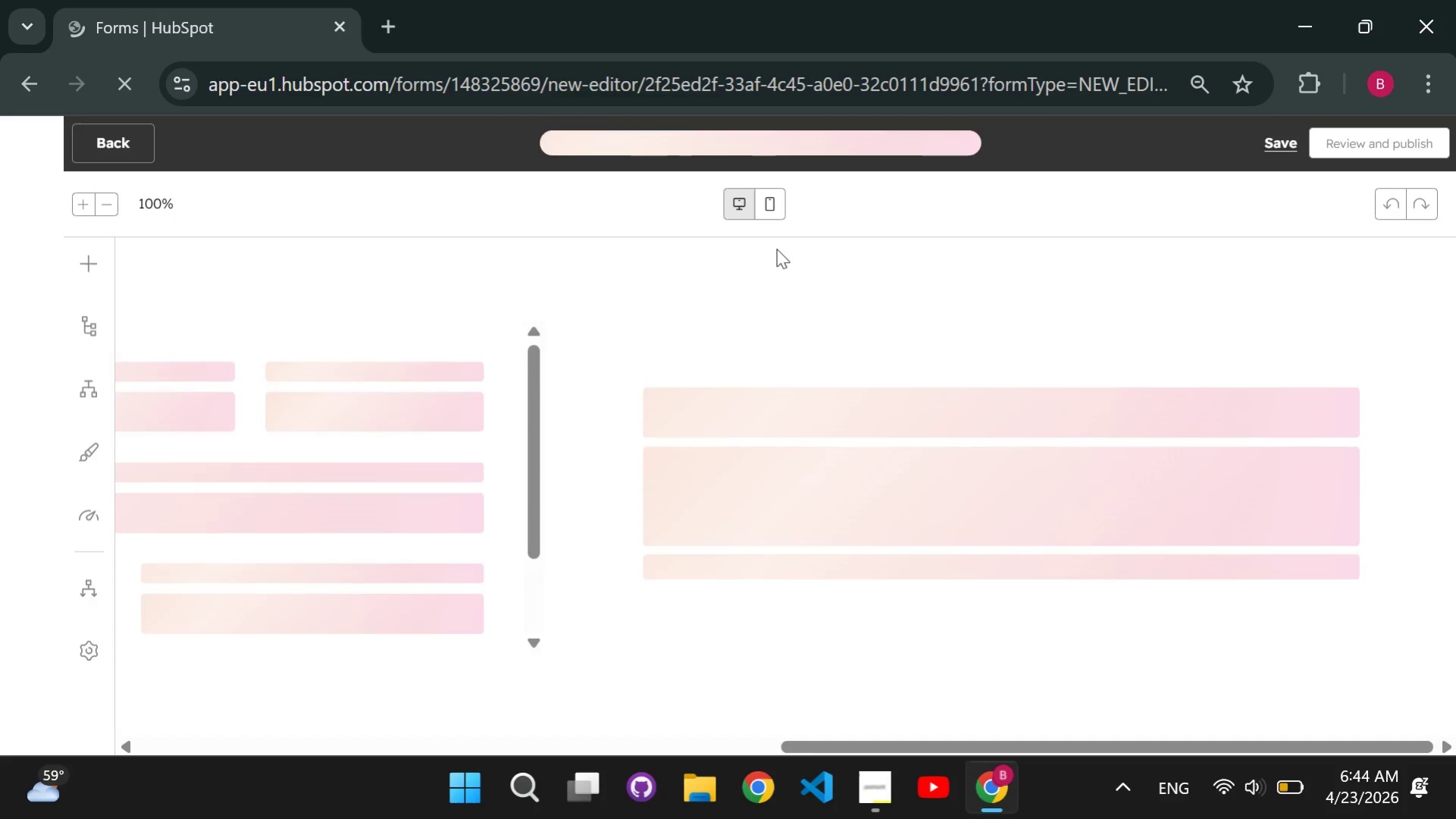 
wait(5.47)
 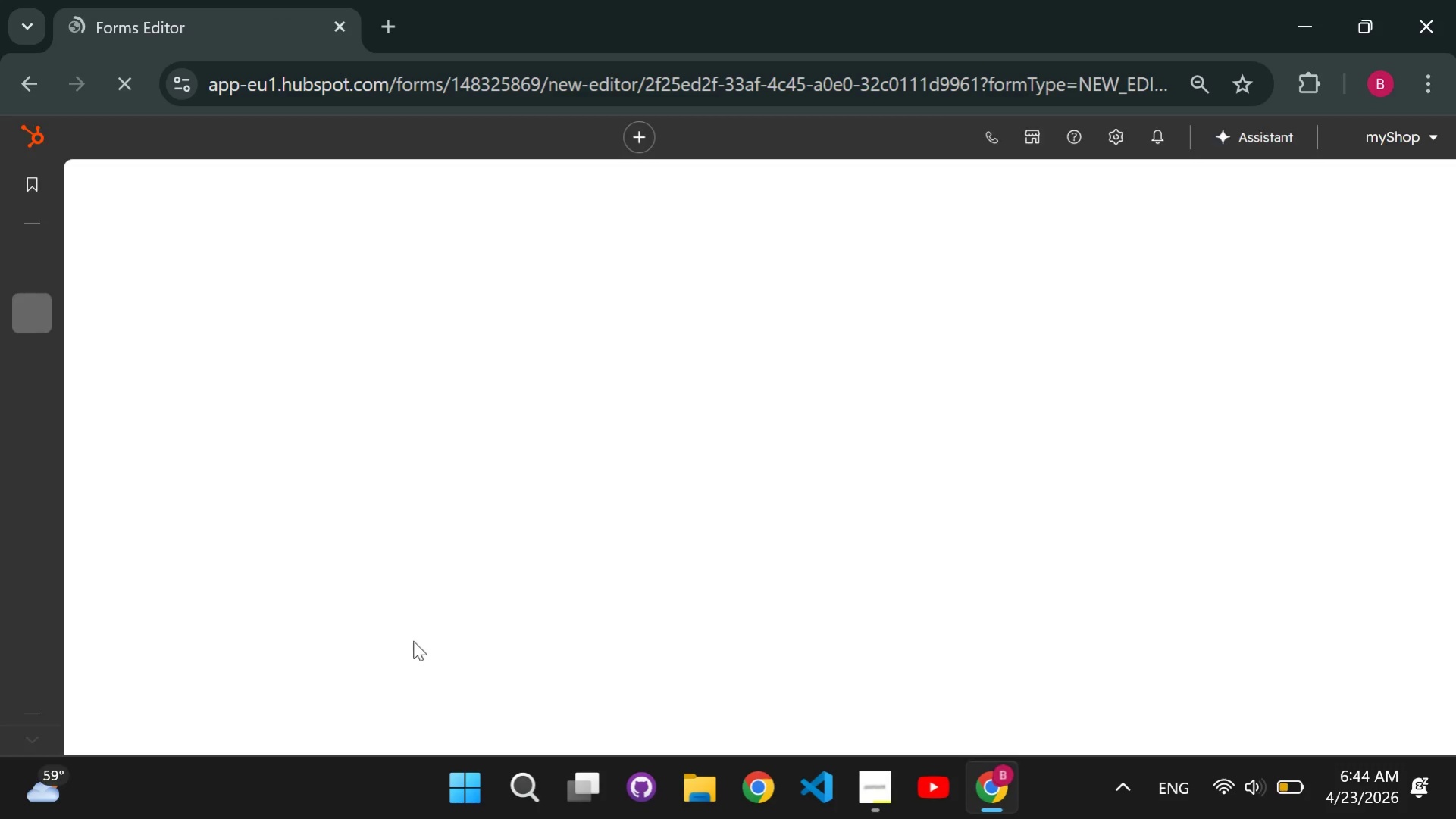 
left_click([803, 134])
 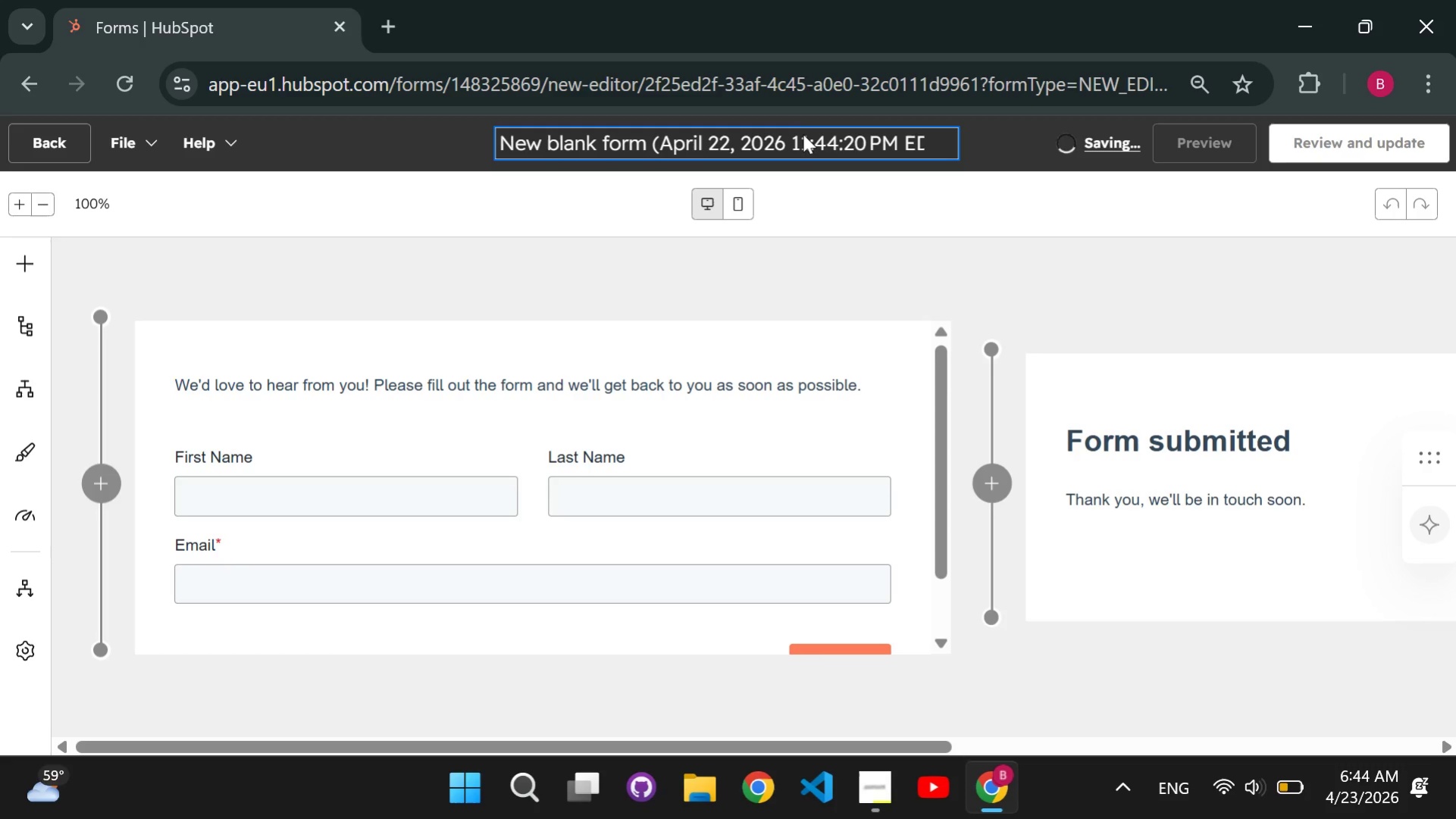 
key(Control+ControlLeft)
 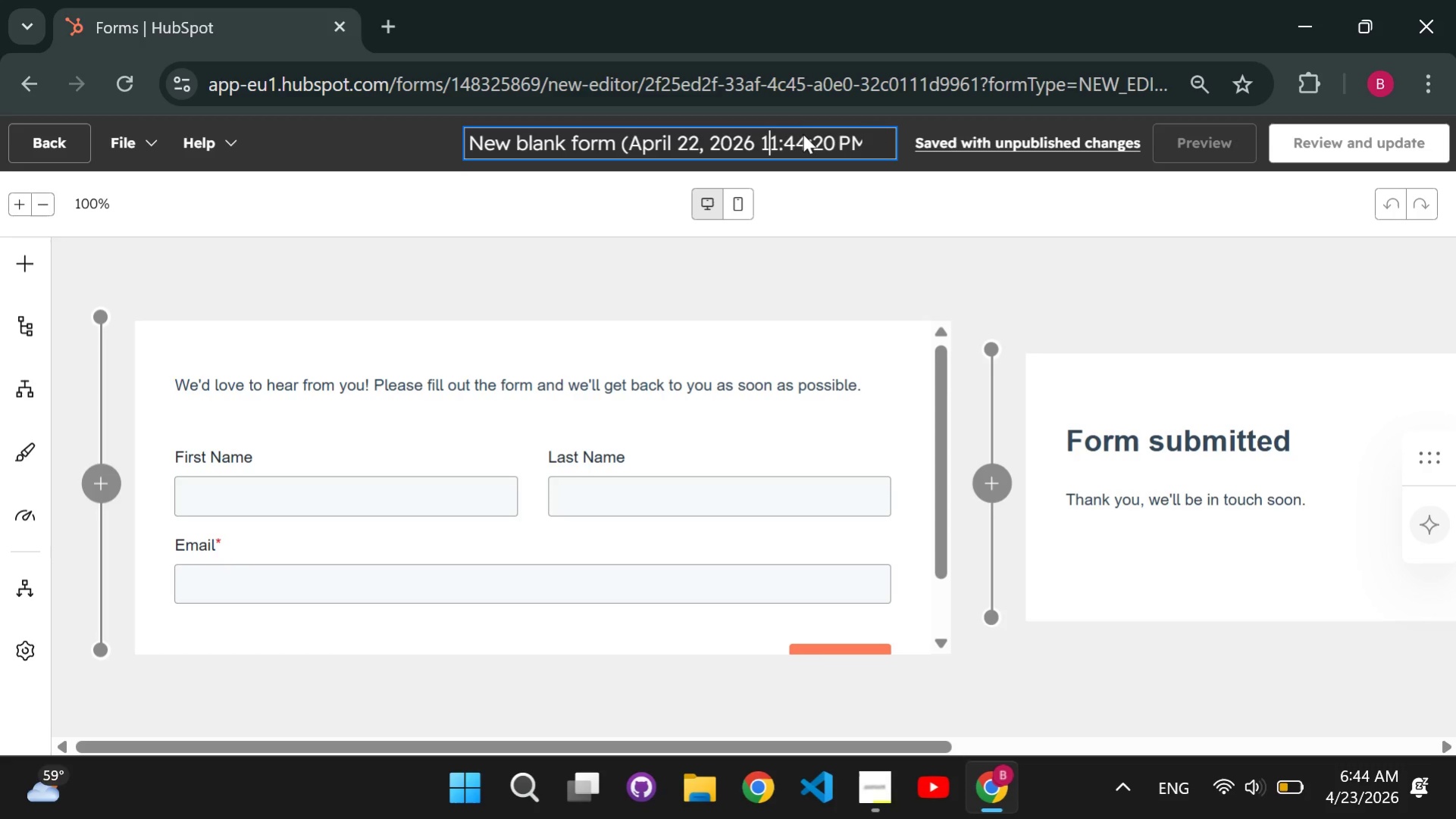 
key(Control+A)
 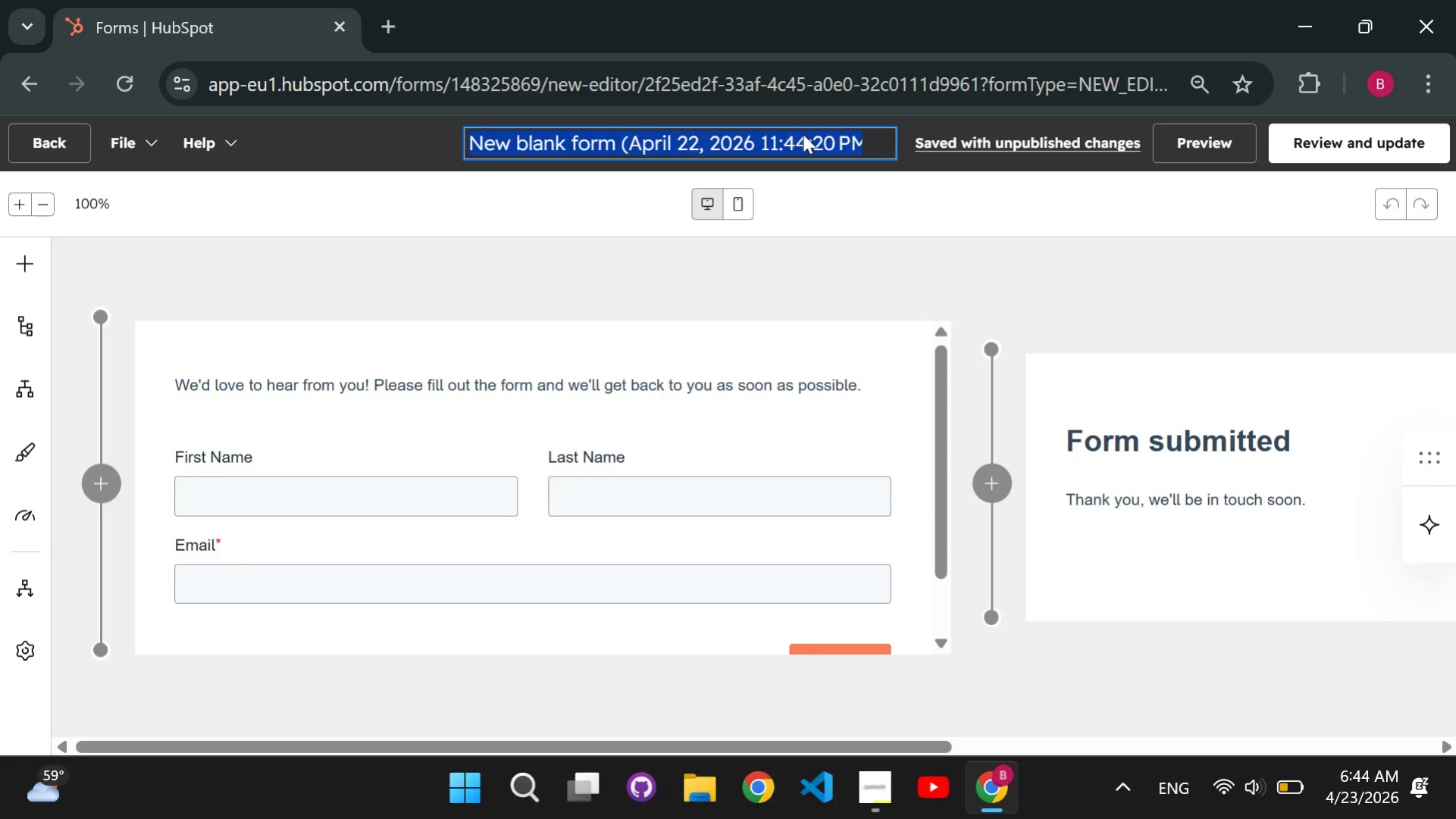 
type(HOA Guide)
 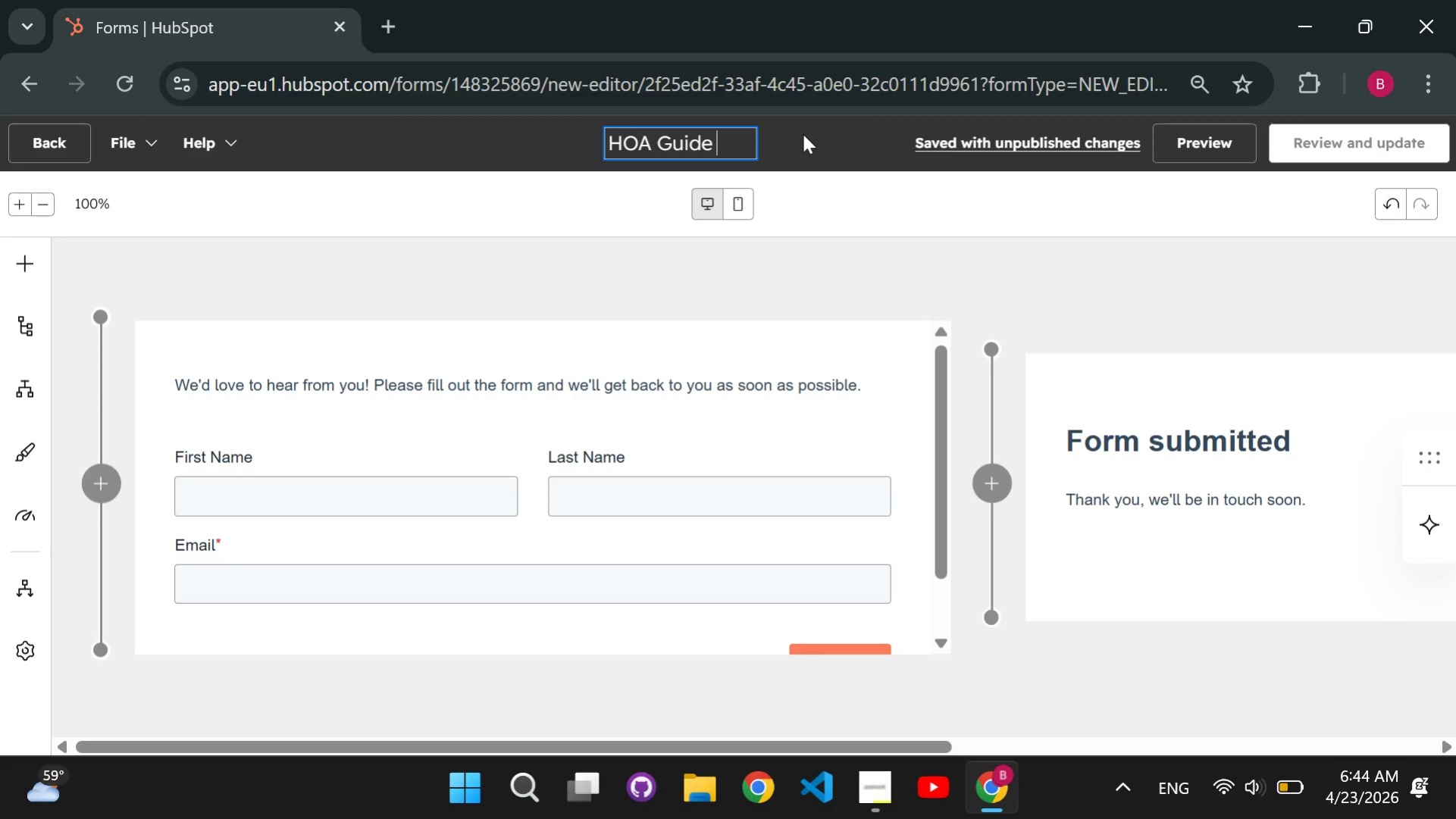 
scroll: coordinate [803, 134], scroll_direction: down, amount: 1.0
 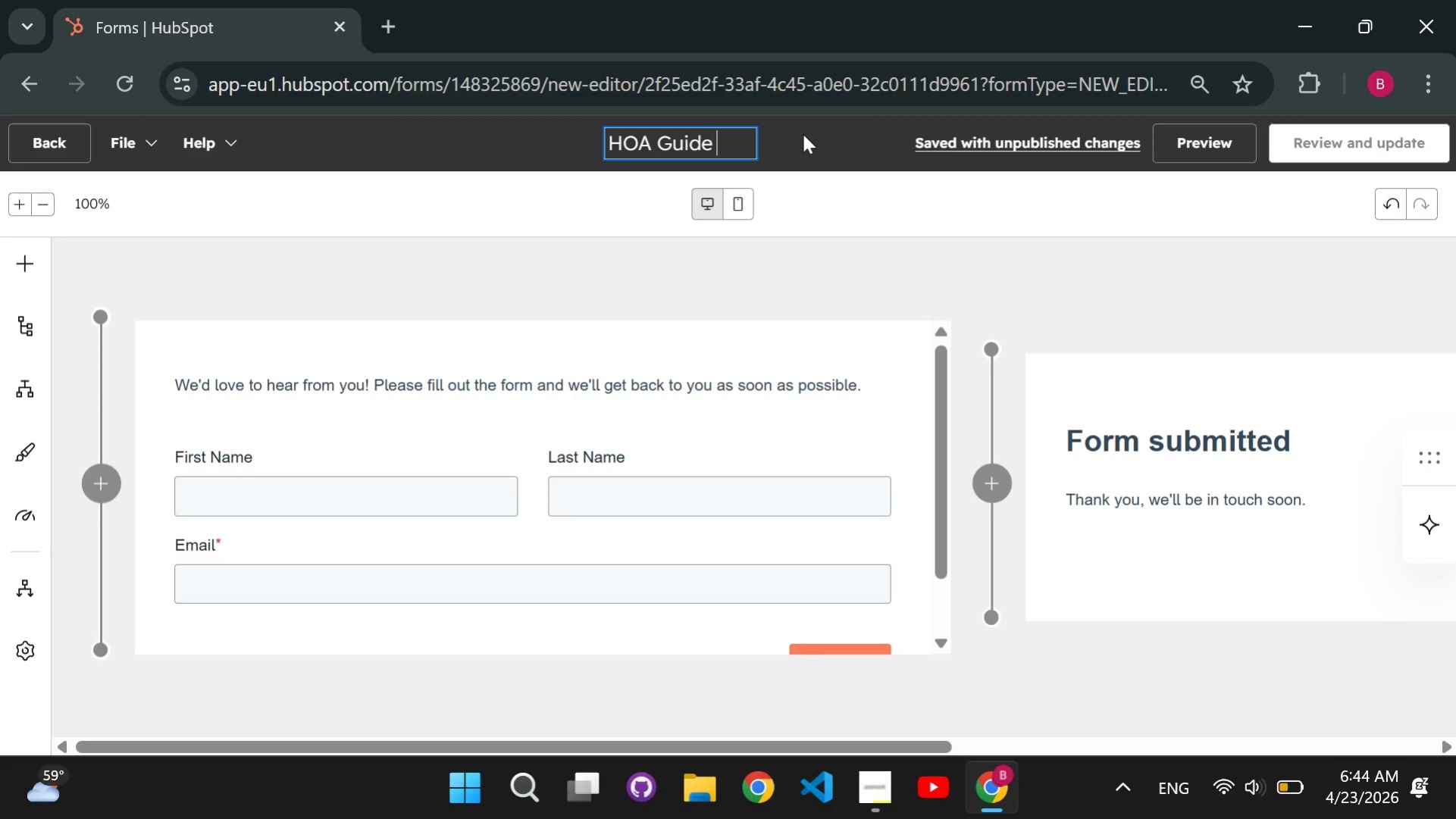 
type( Form)
 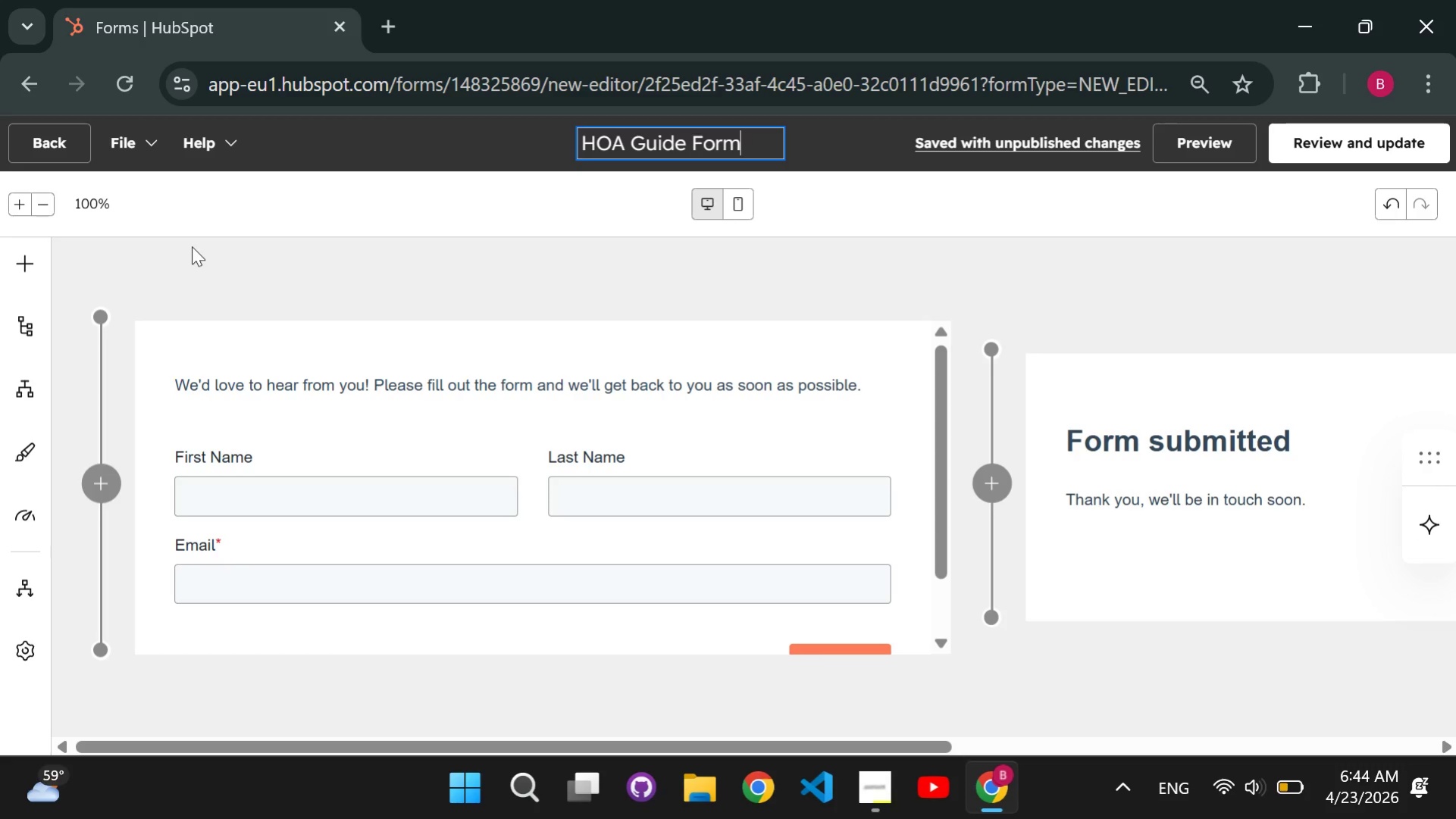 
left_click([7, 258])
 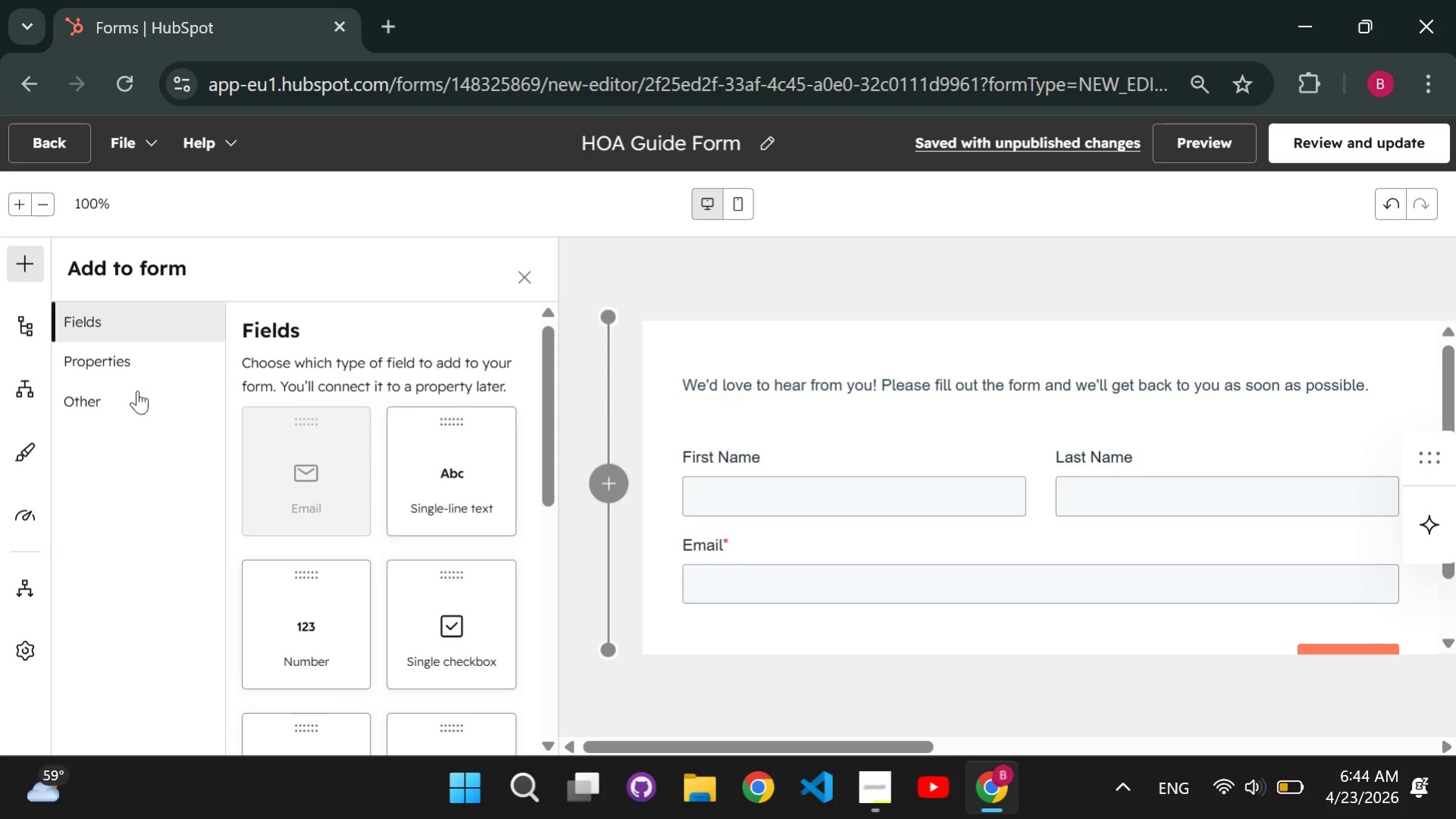 
left_click([132, 365])
 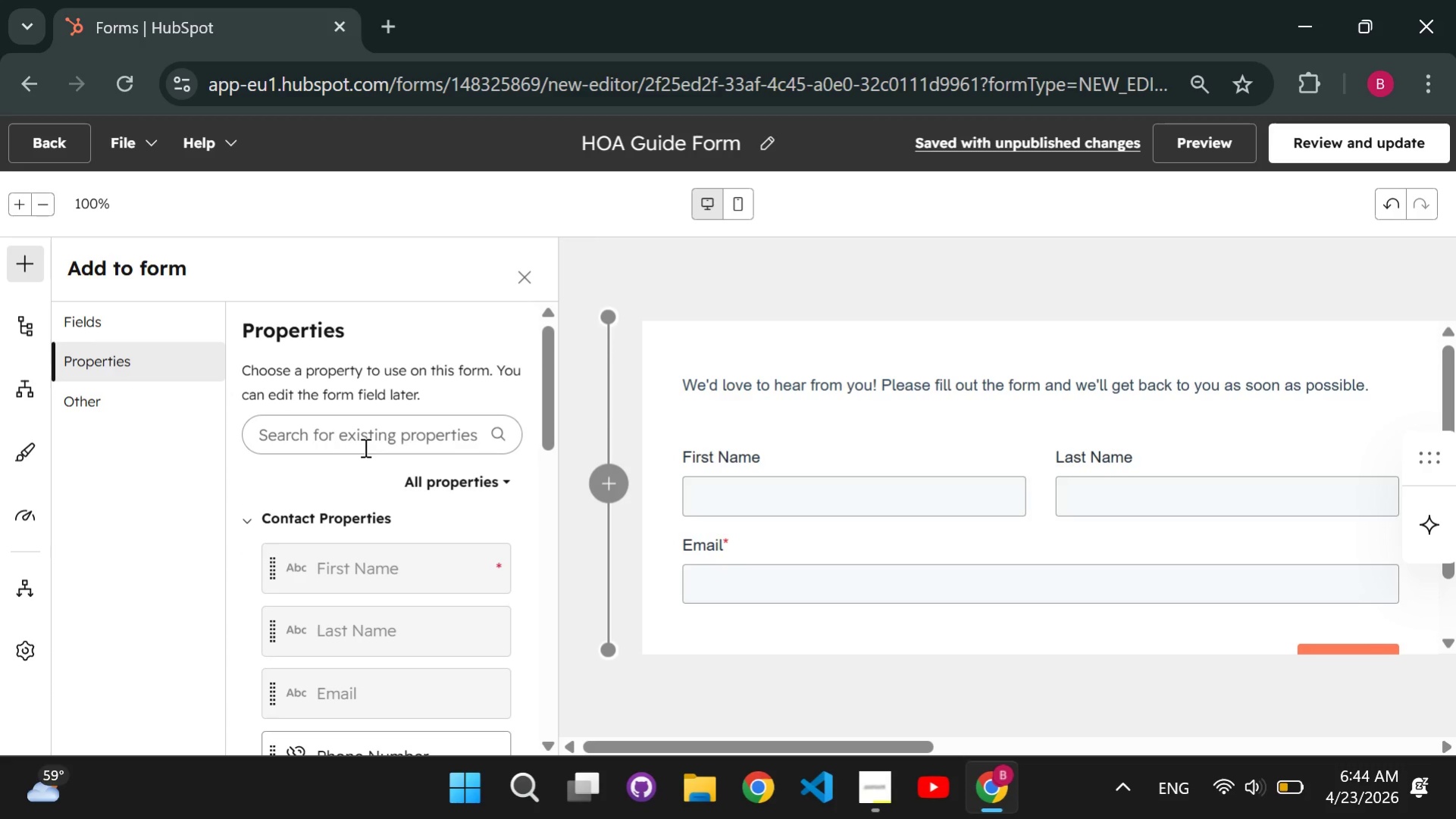 
left_click([364, 447])
 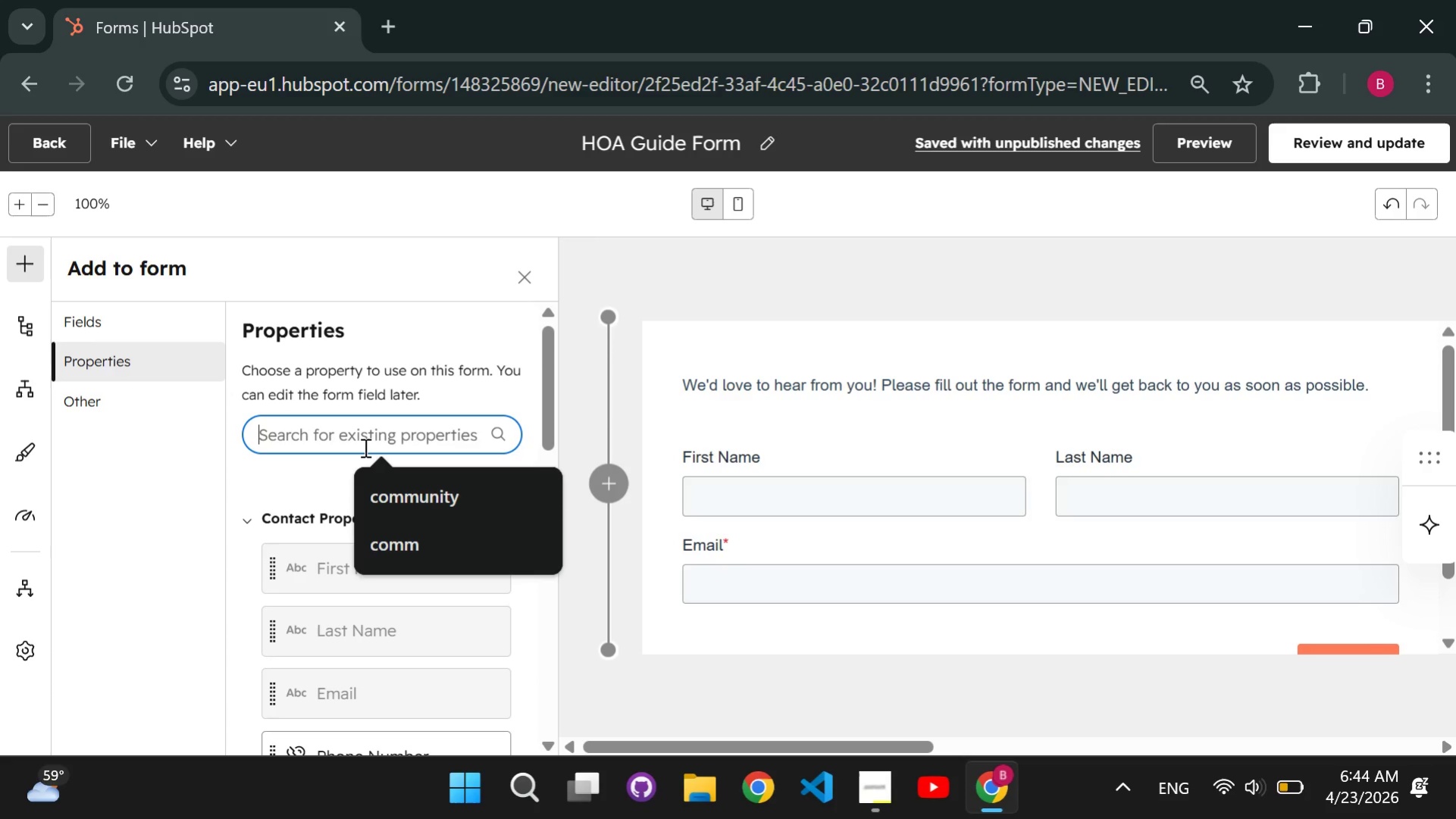 
type(community)
 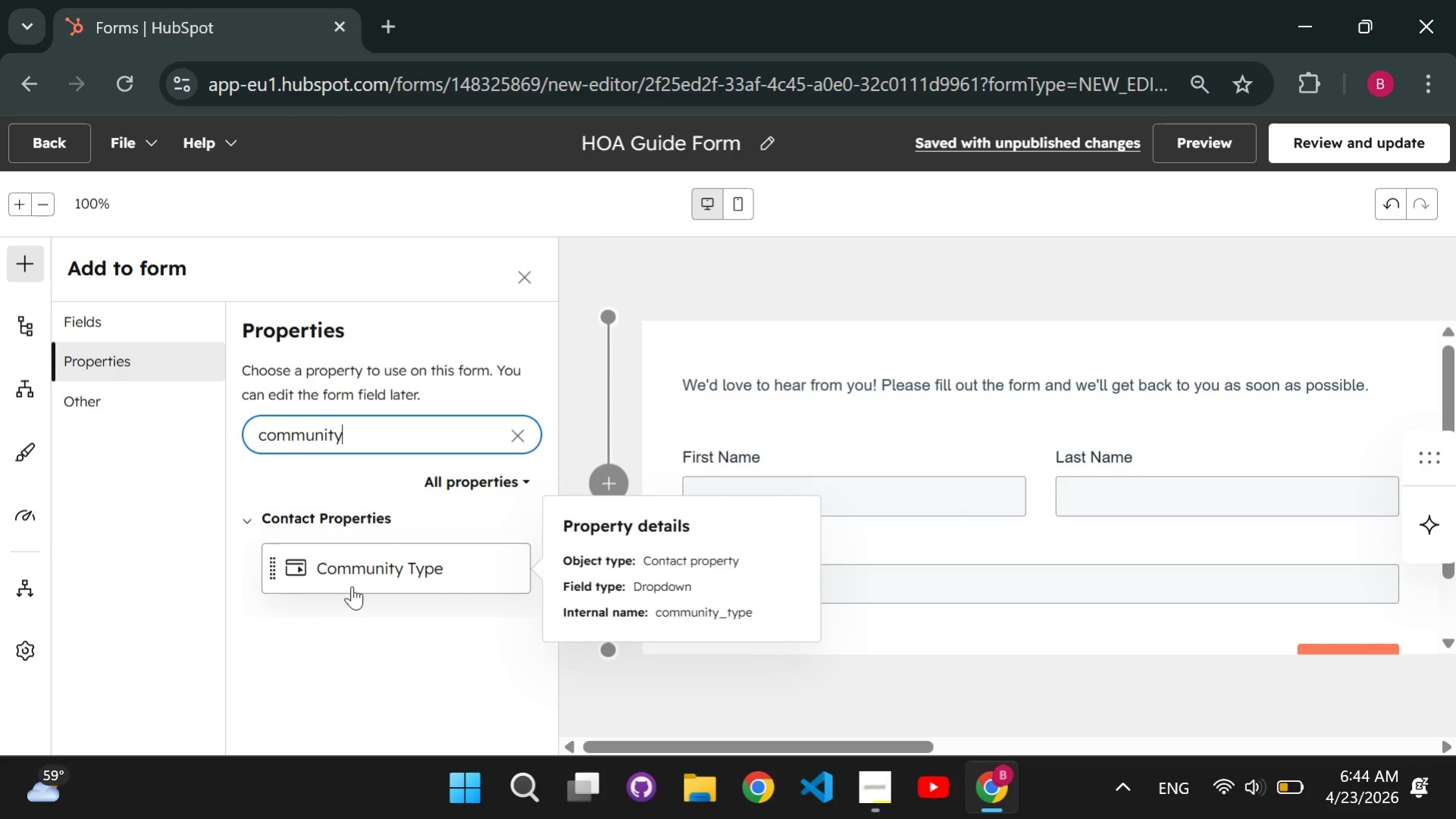 
left_click([352, 583])
 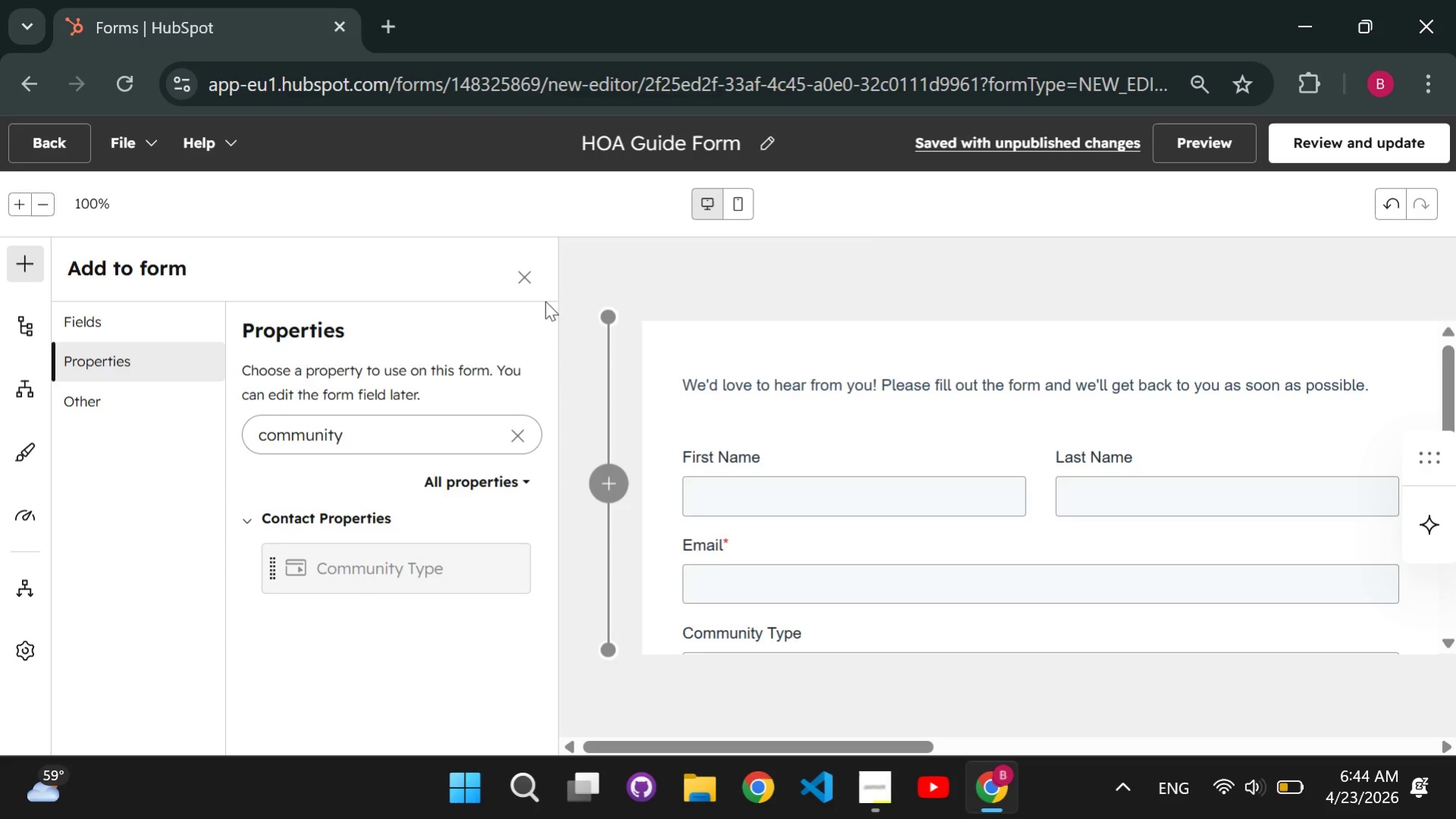 
left_click([538, 295])
 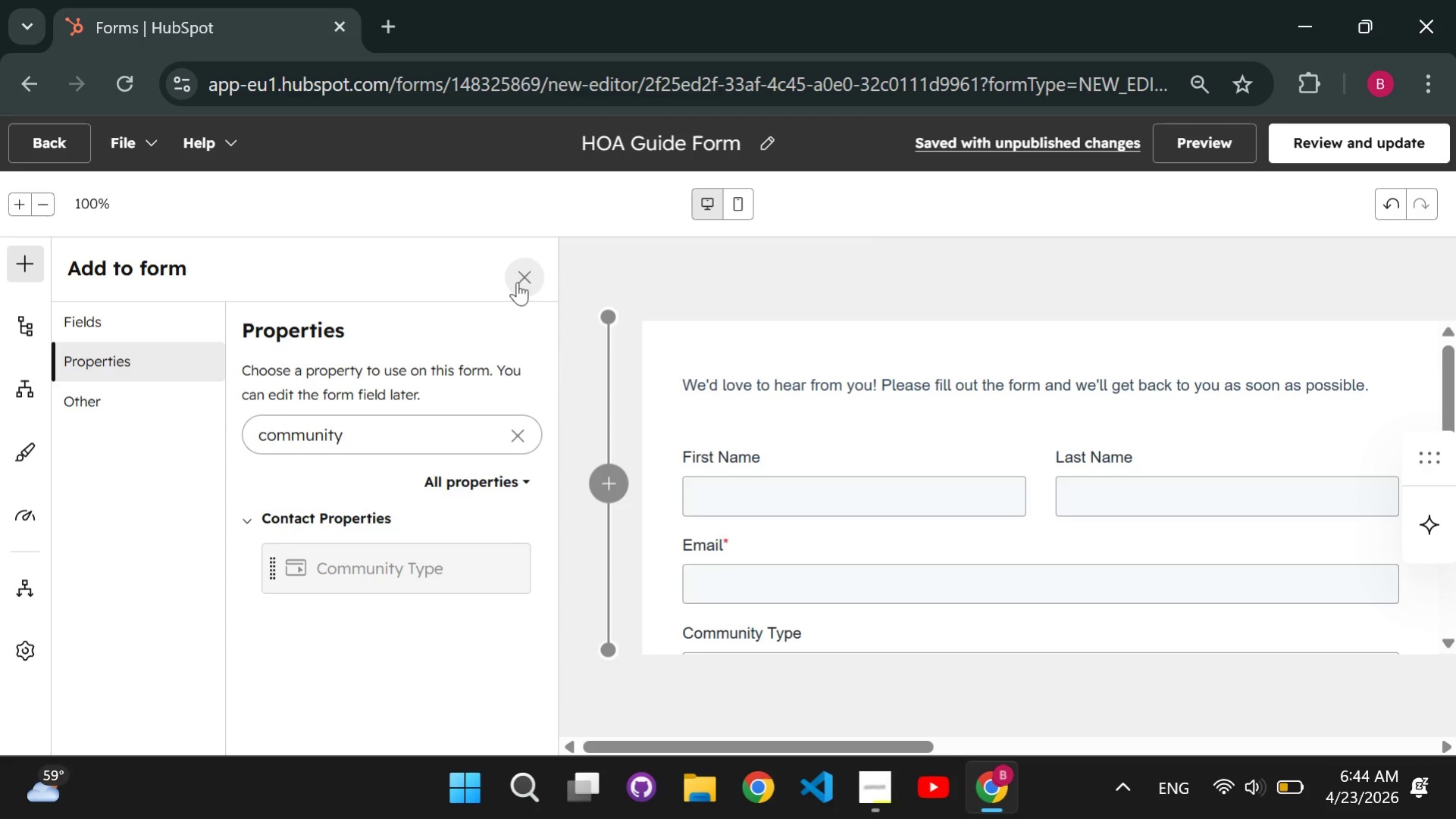 
left_click([517, 282])
 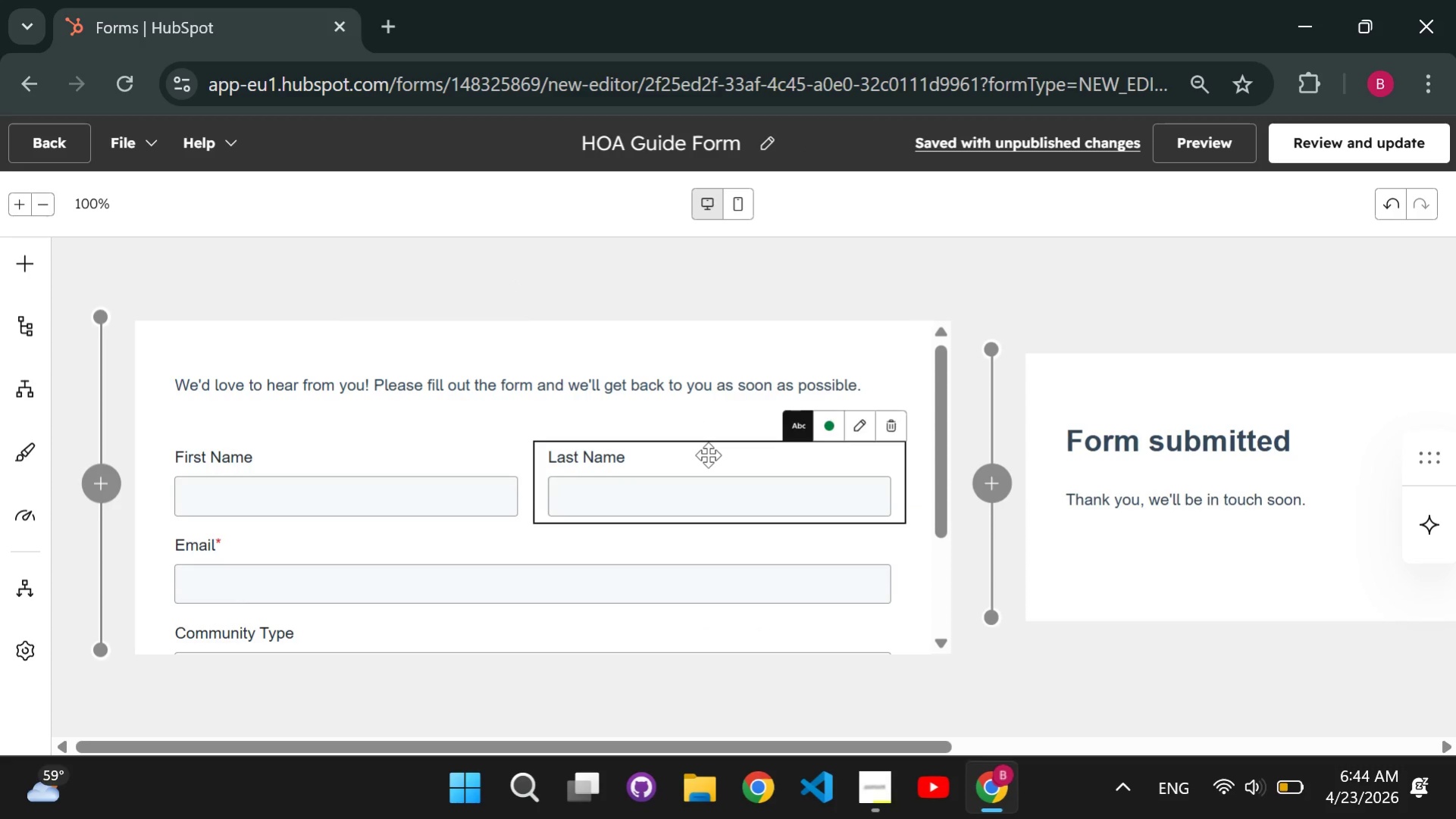 
scroll: coordinate [708, 455], scroll_direction: down, amount: 3.0
 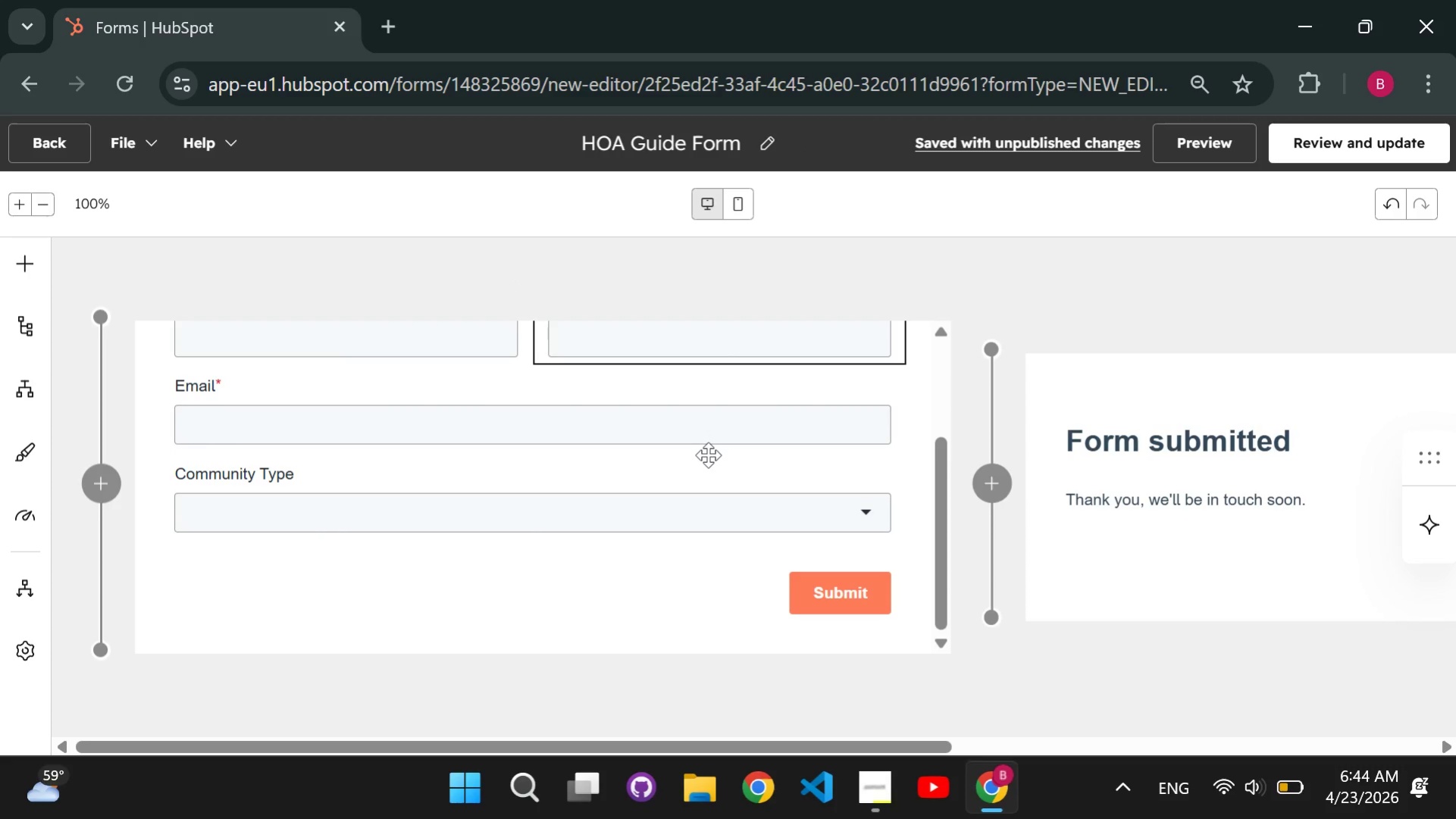 
scroll: coordinate [708, 455], scroll_direction: up, amount: 2.0
 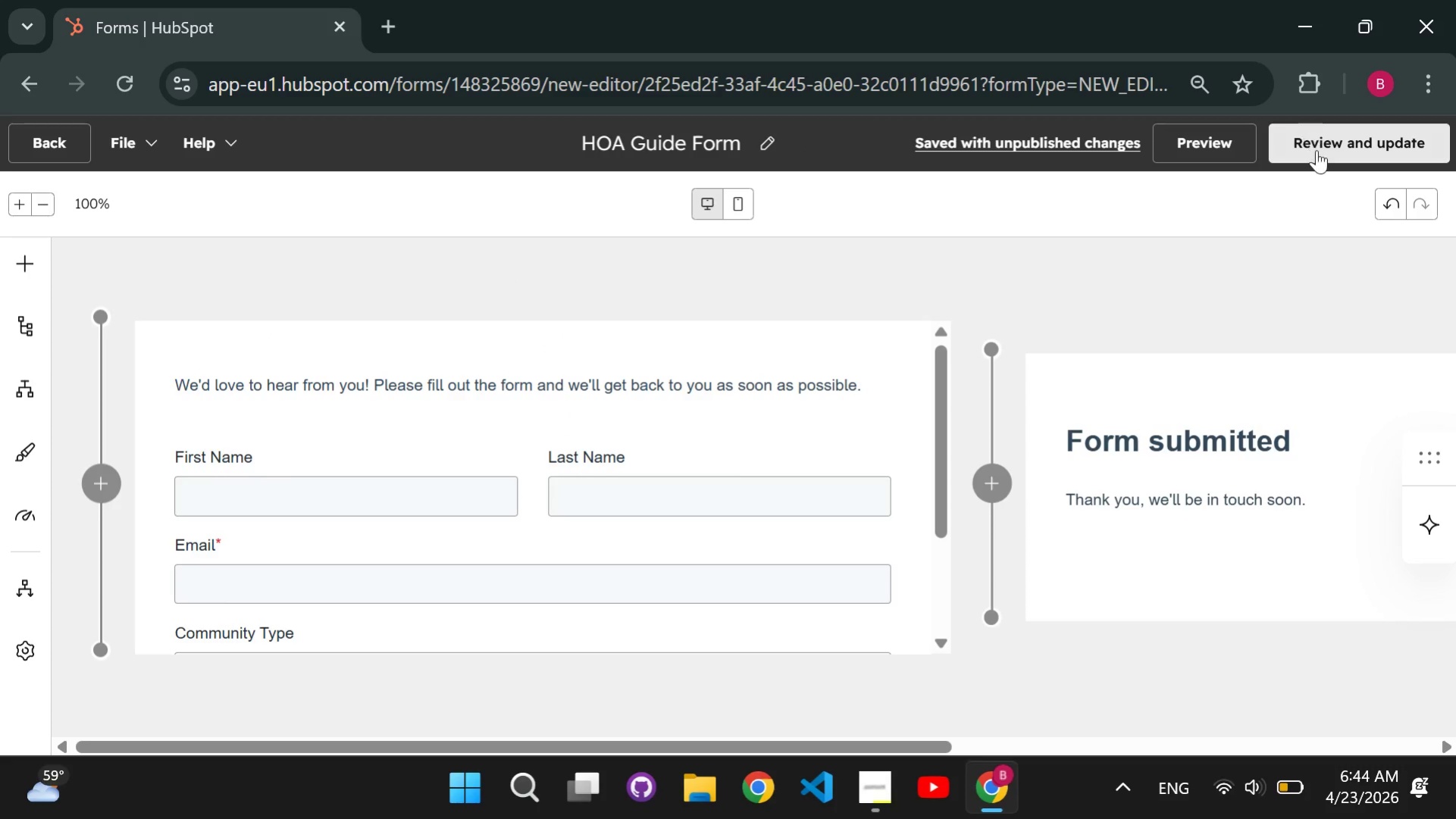 
left_click([1316, 150])
 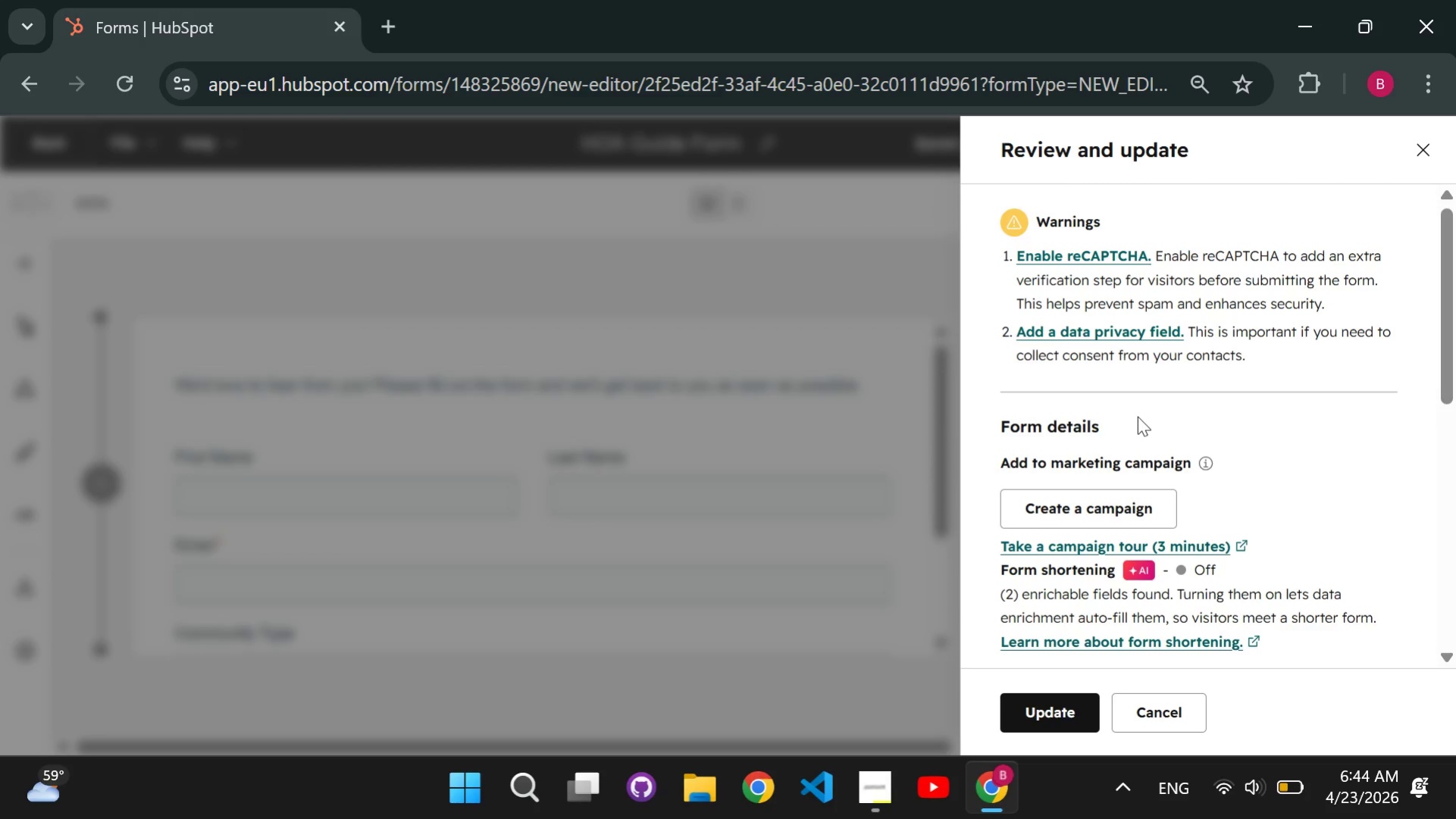 
scroll: coordinate [1137, 416], scroll_direction: down, amount: 3.0
 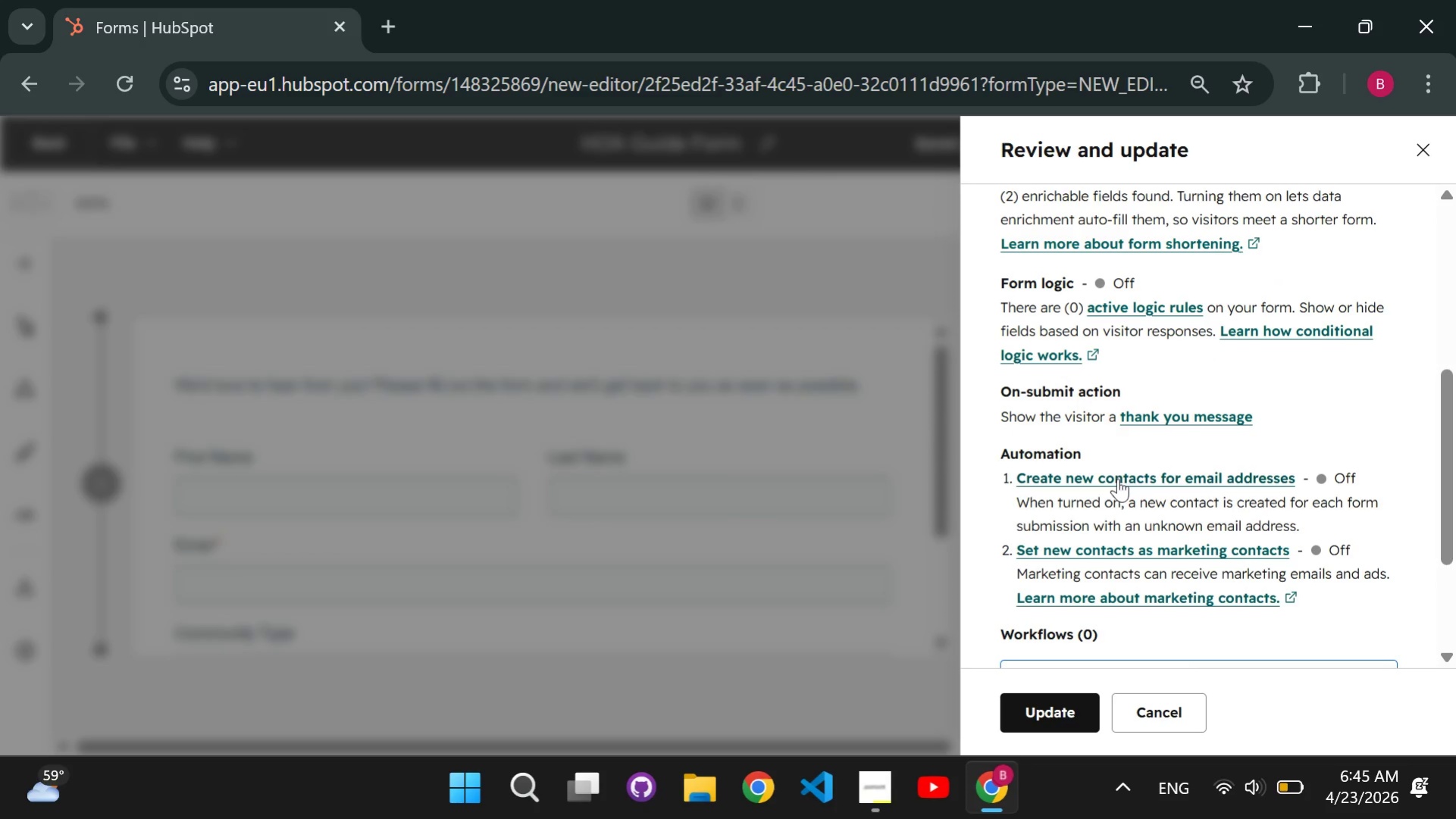 
left_click([1117, 478])
 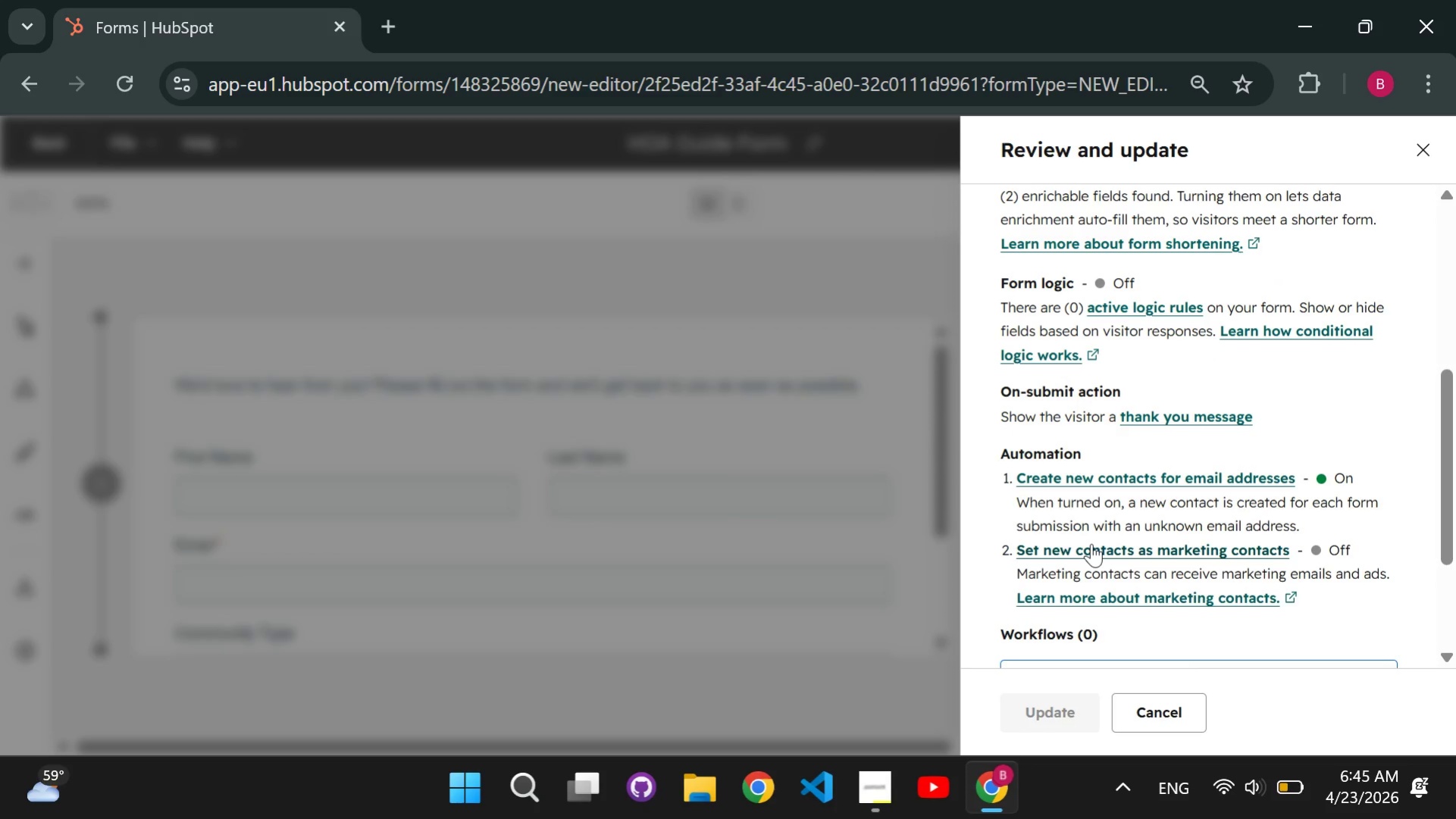 
left_click([1091, 543])
 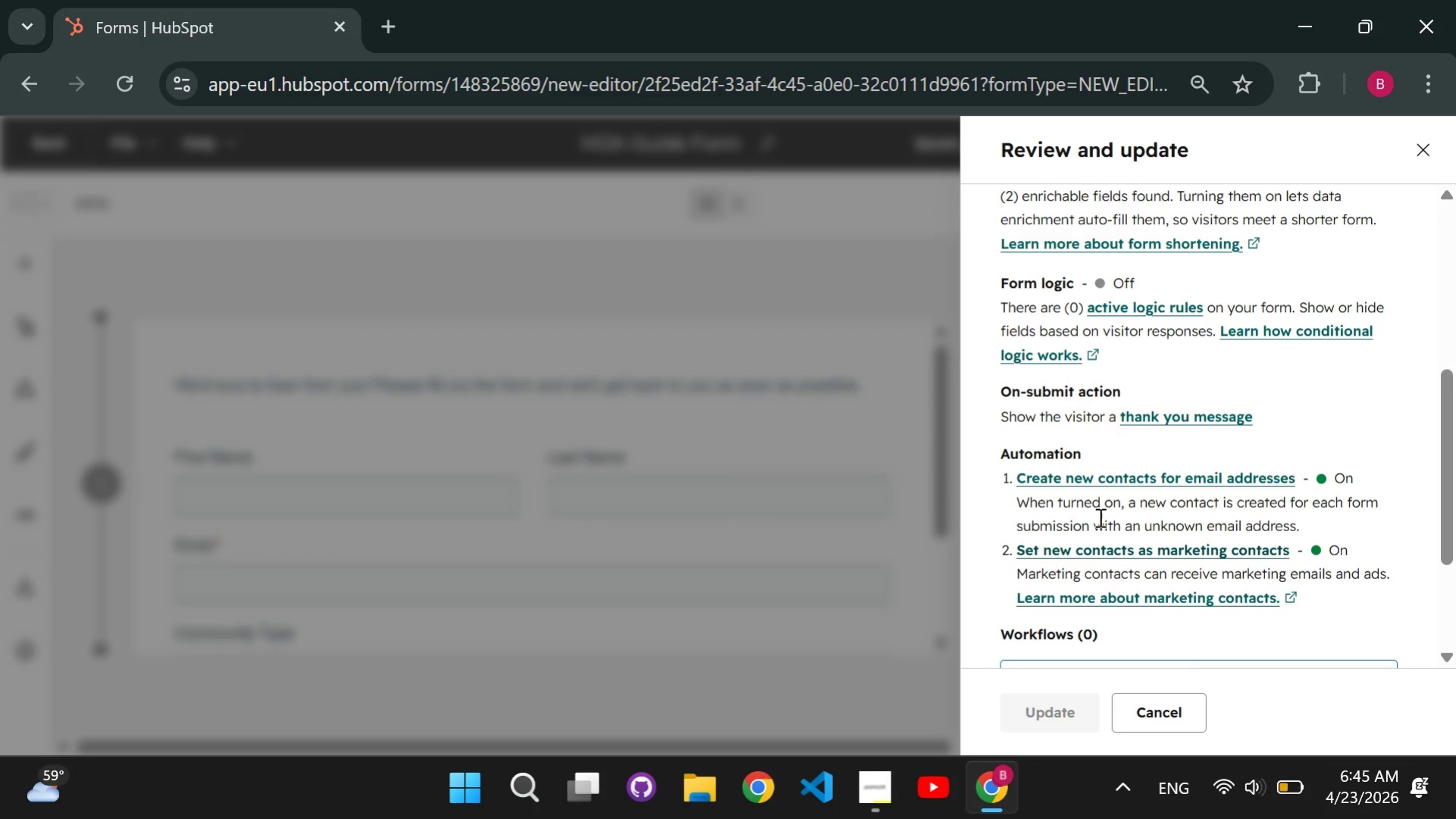 
scroll: coordinate [1120, 492], scroll_direction: down, amount: 7.0
 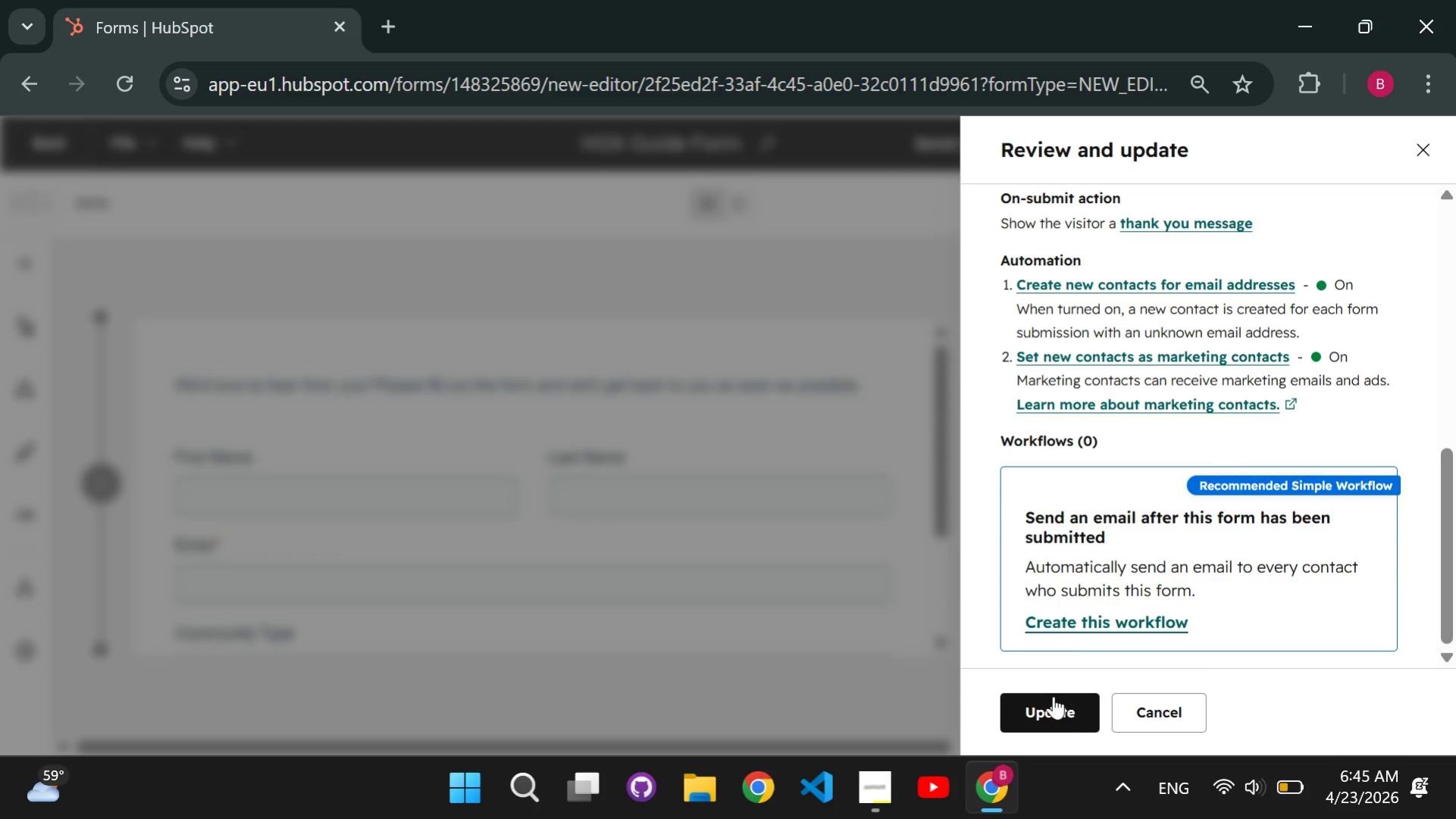 
left_click([1049, 698])
 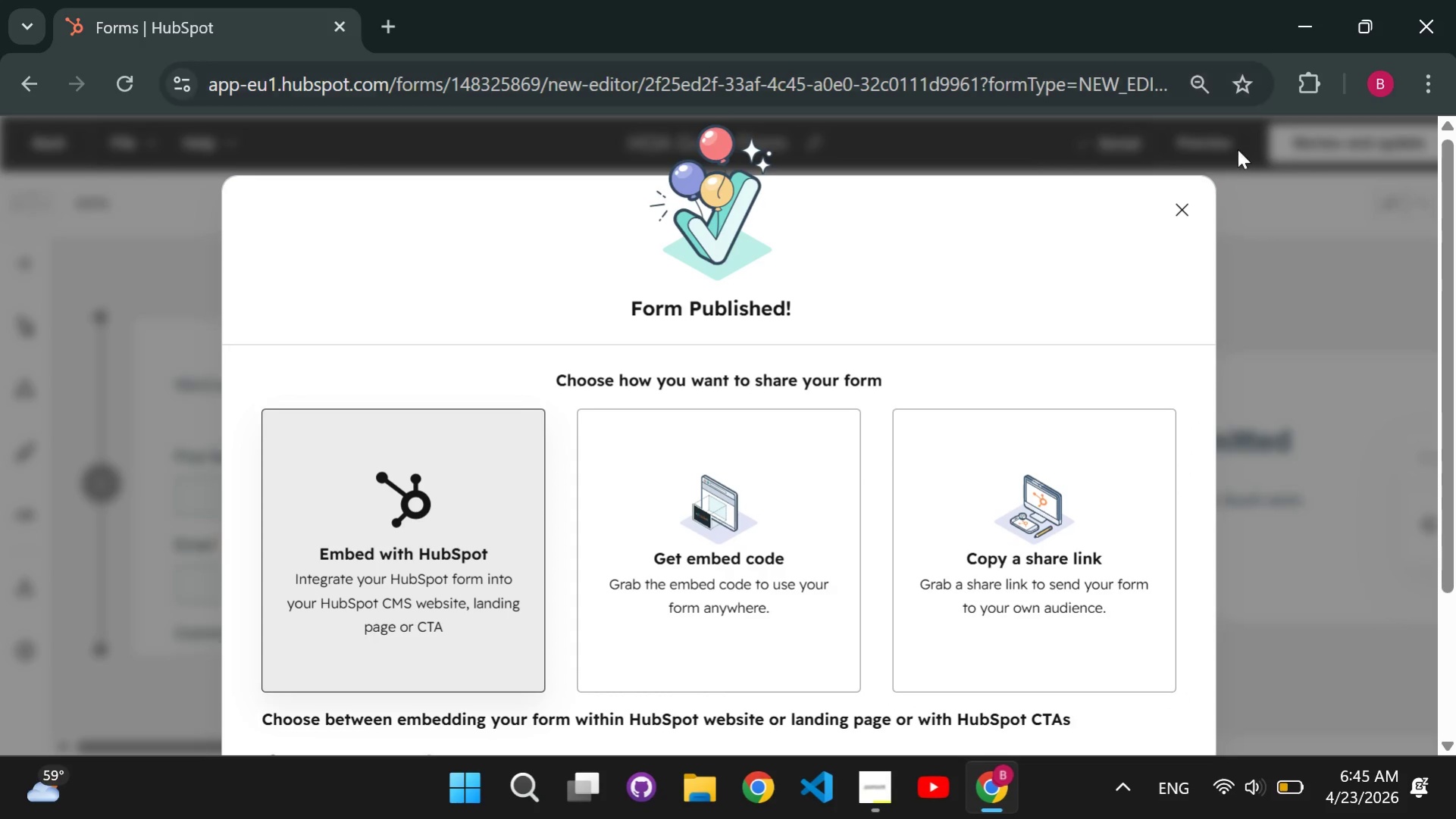 
left_click([1179, 208])
 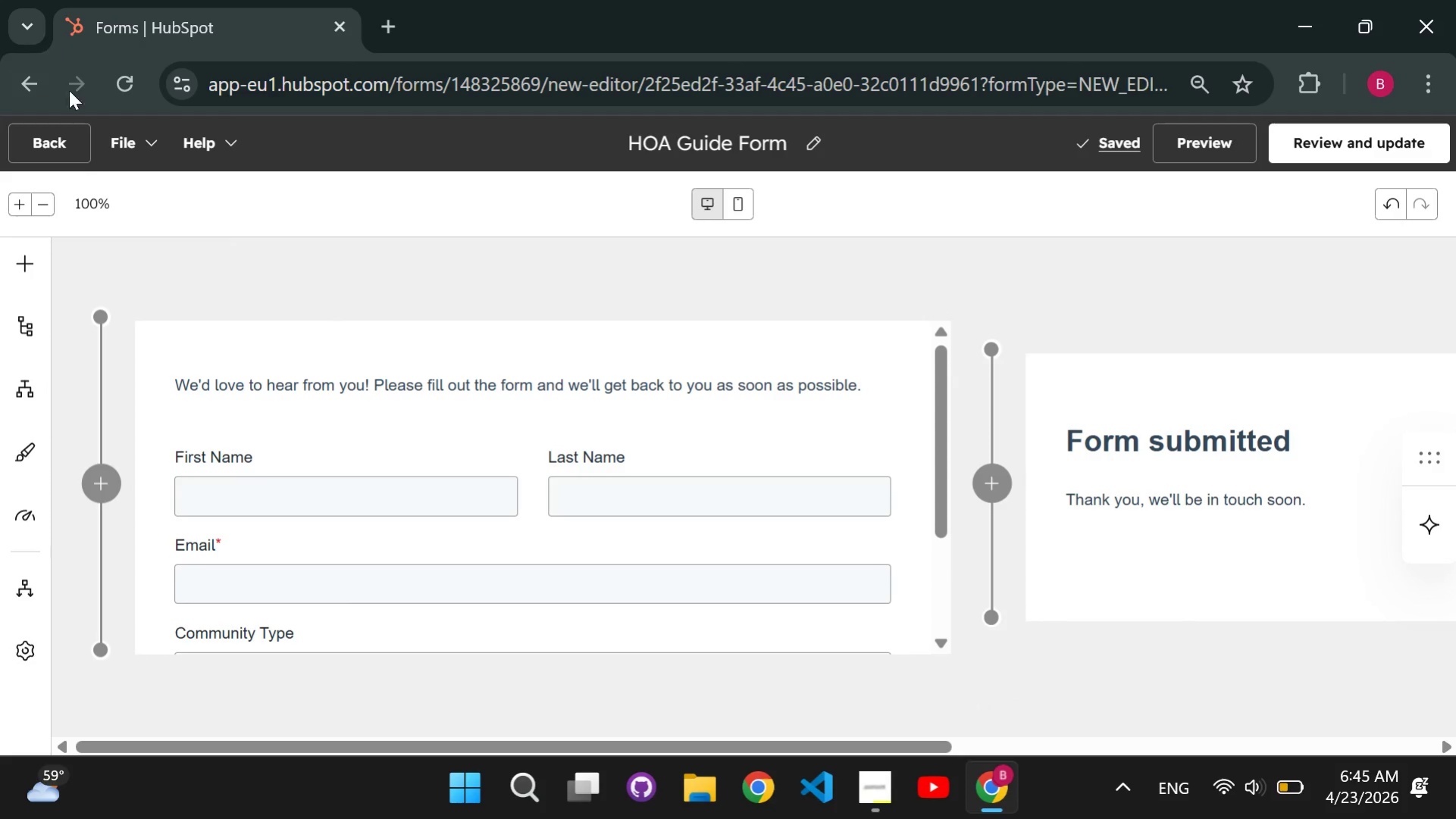 
left_click([73, 136])
 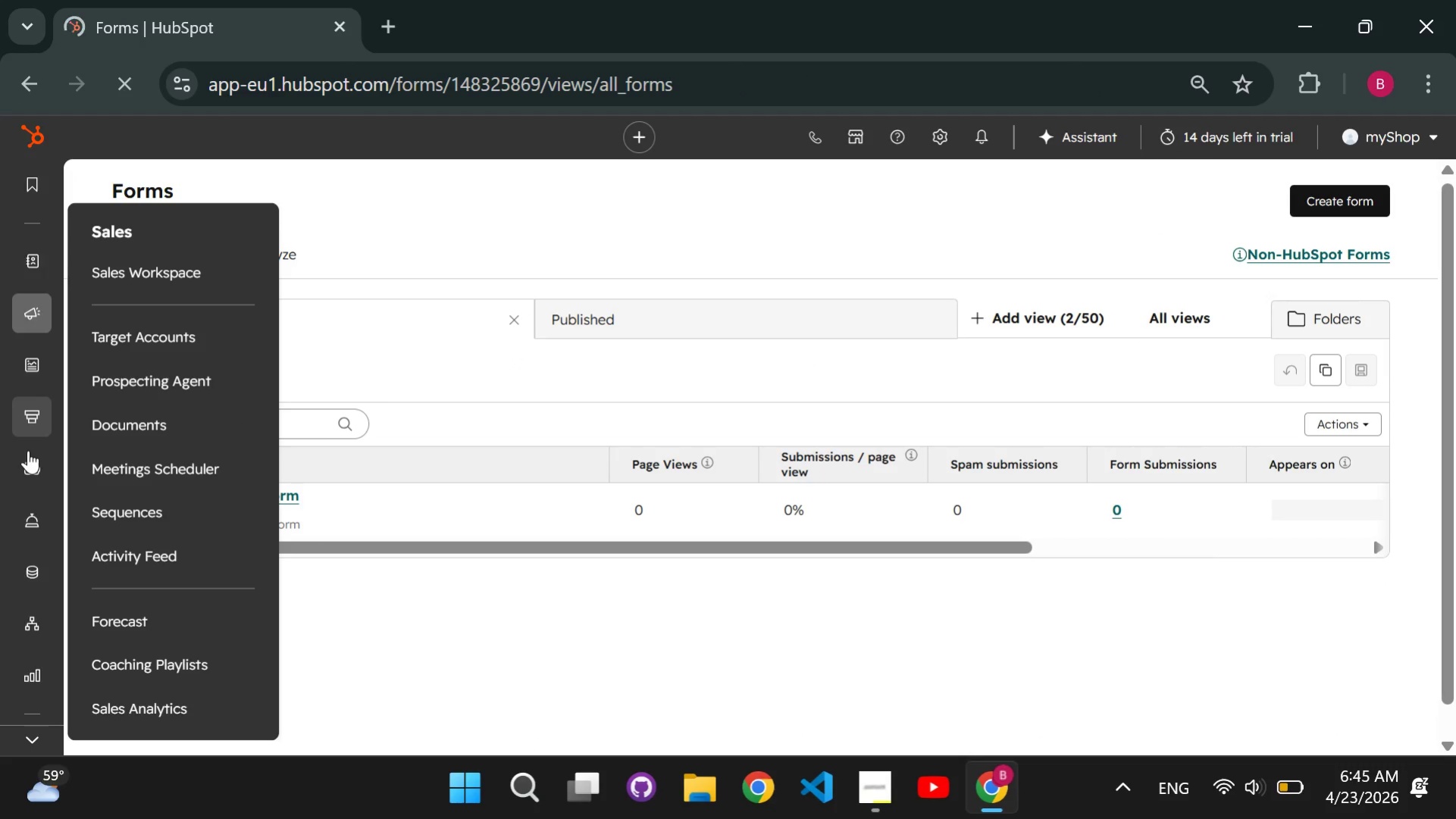 
mouse_move([72, 623])
 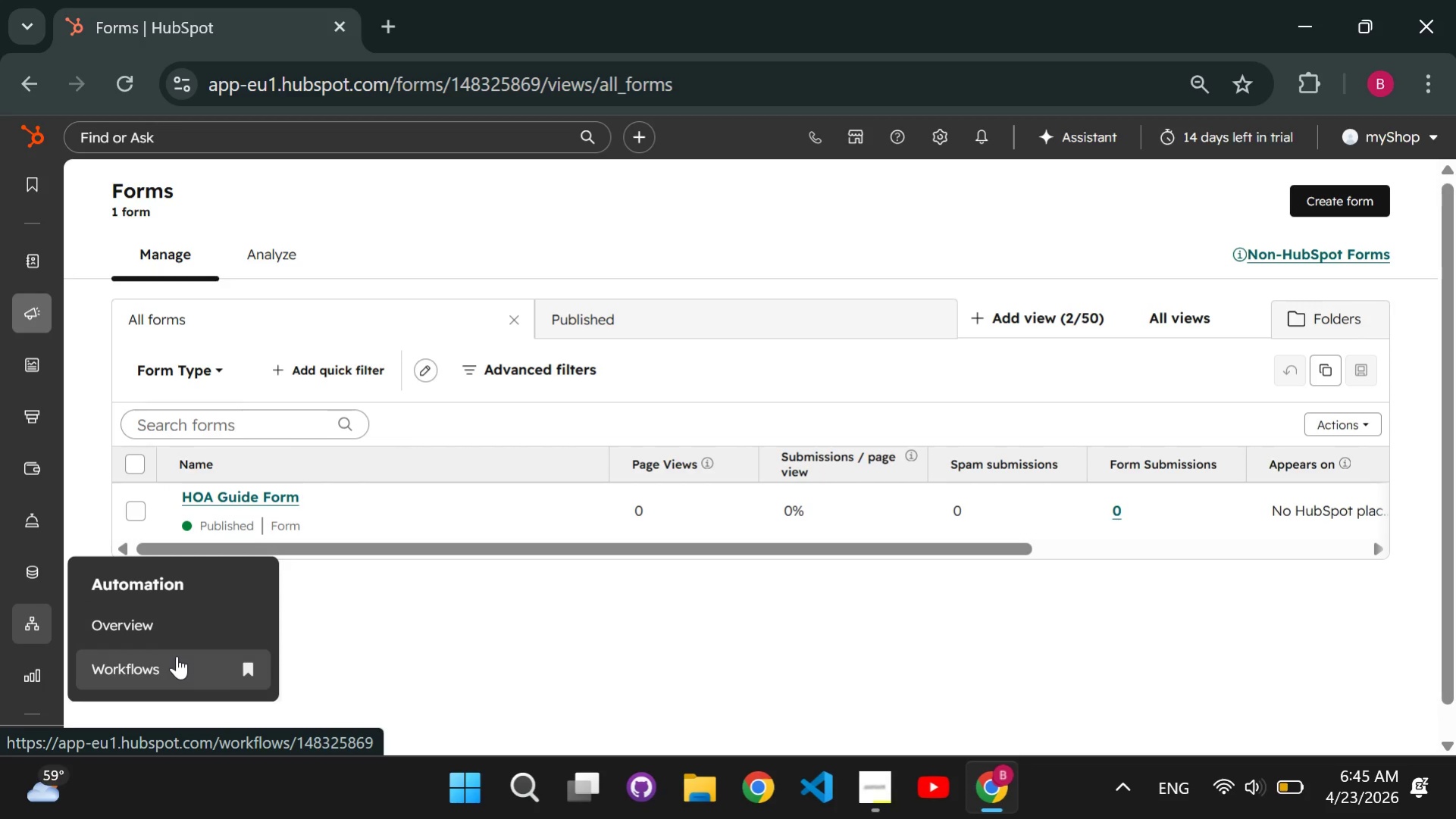 
left_click([177, 655])
 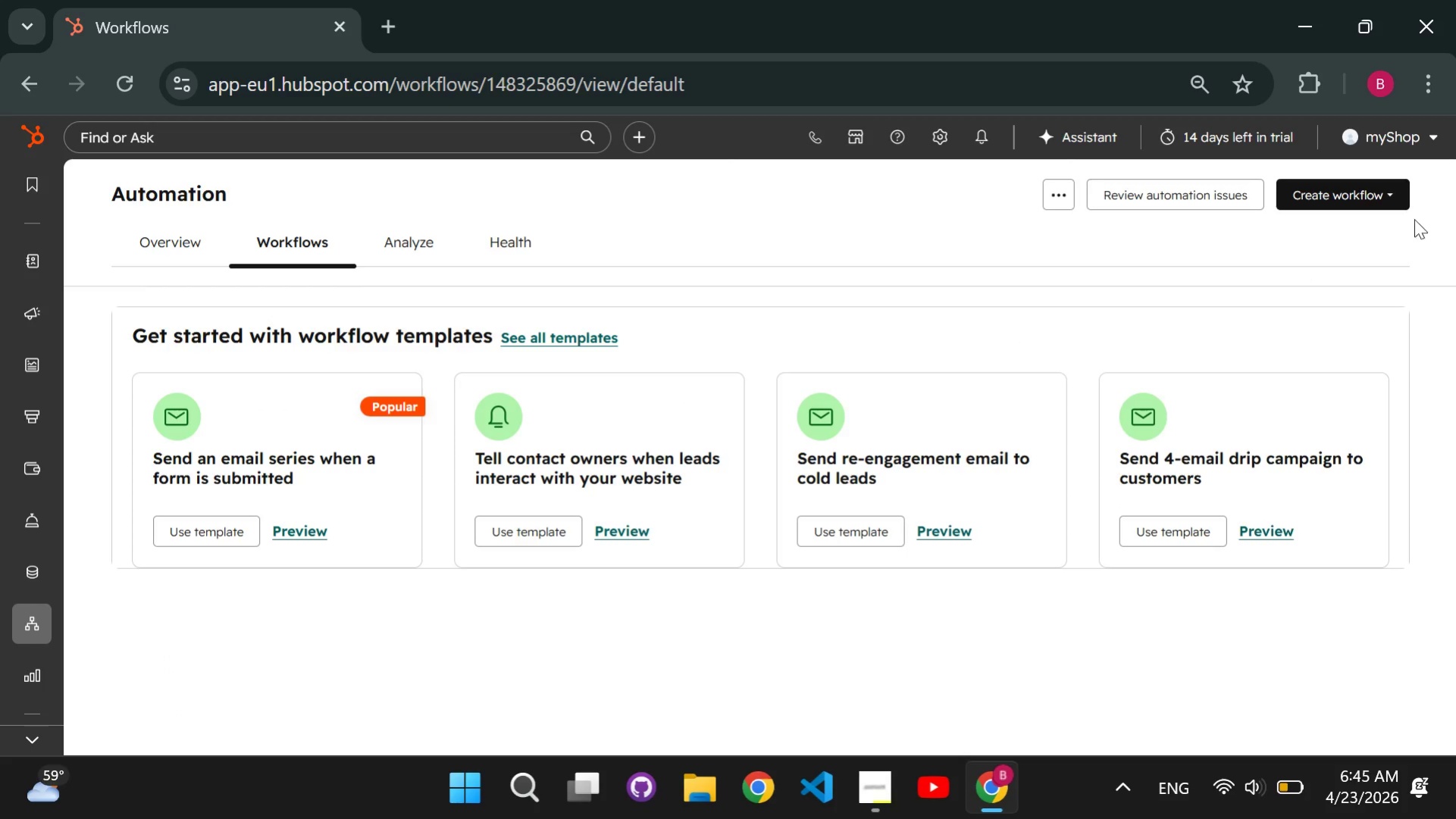 
left_click([1369, 194])
 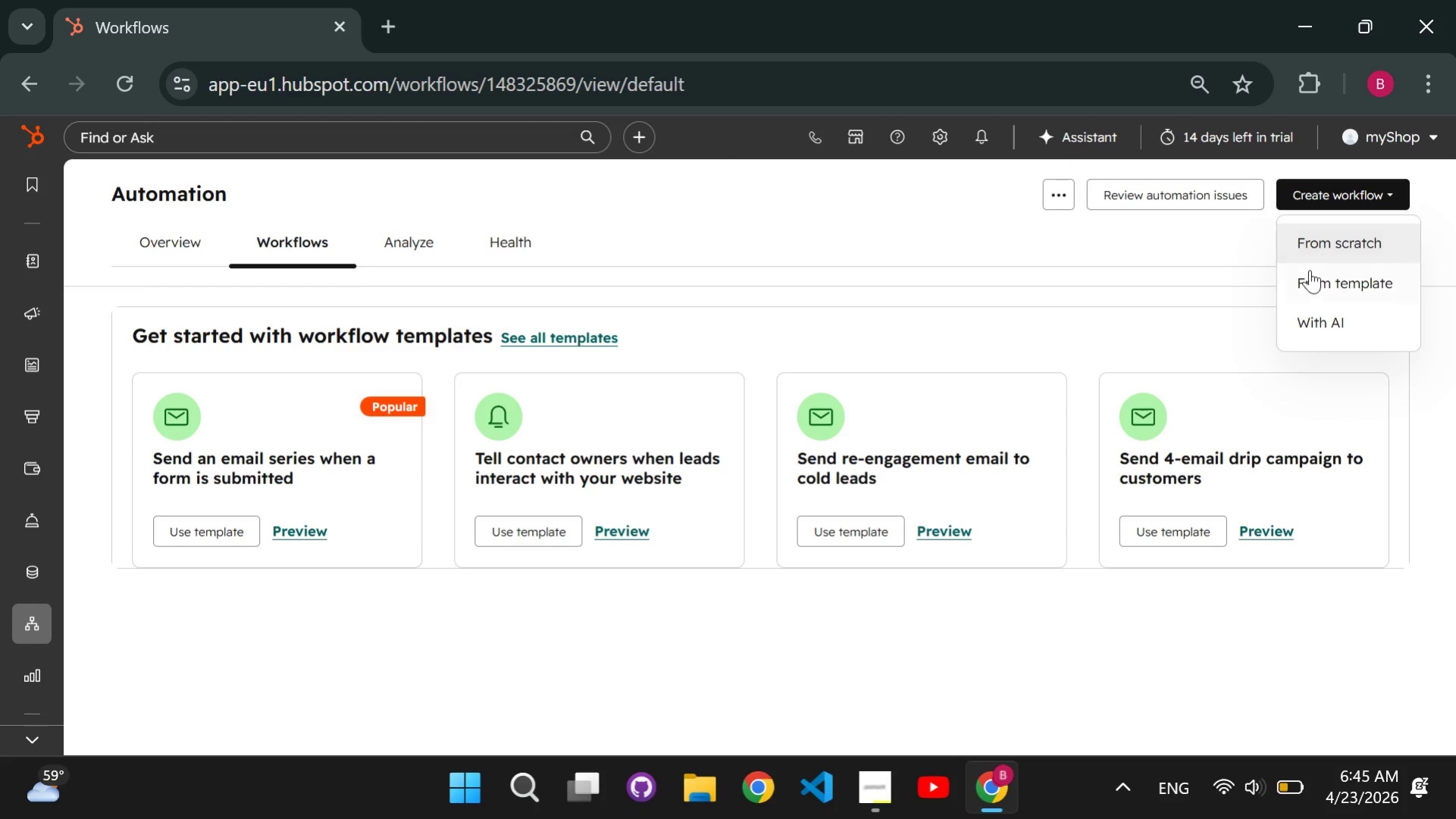 
left_click([1299, 233])
 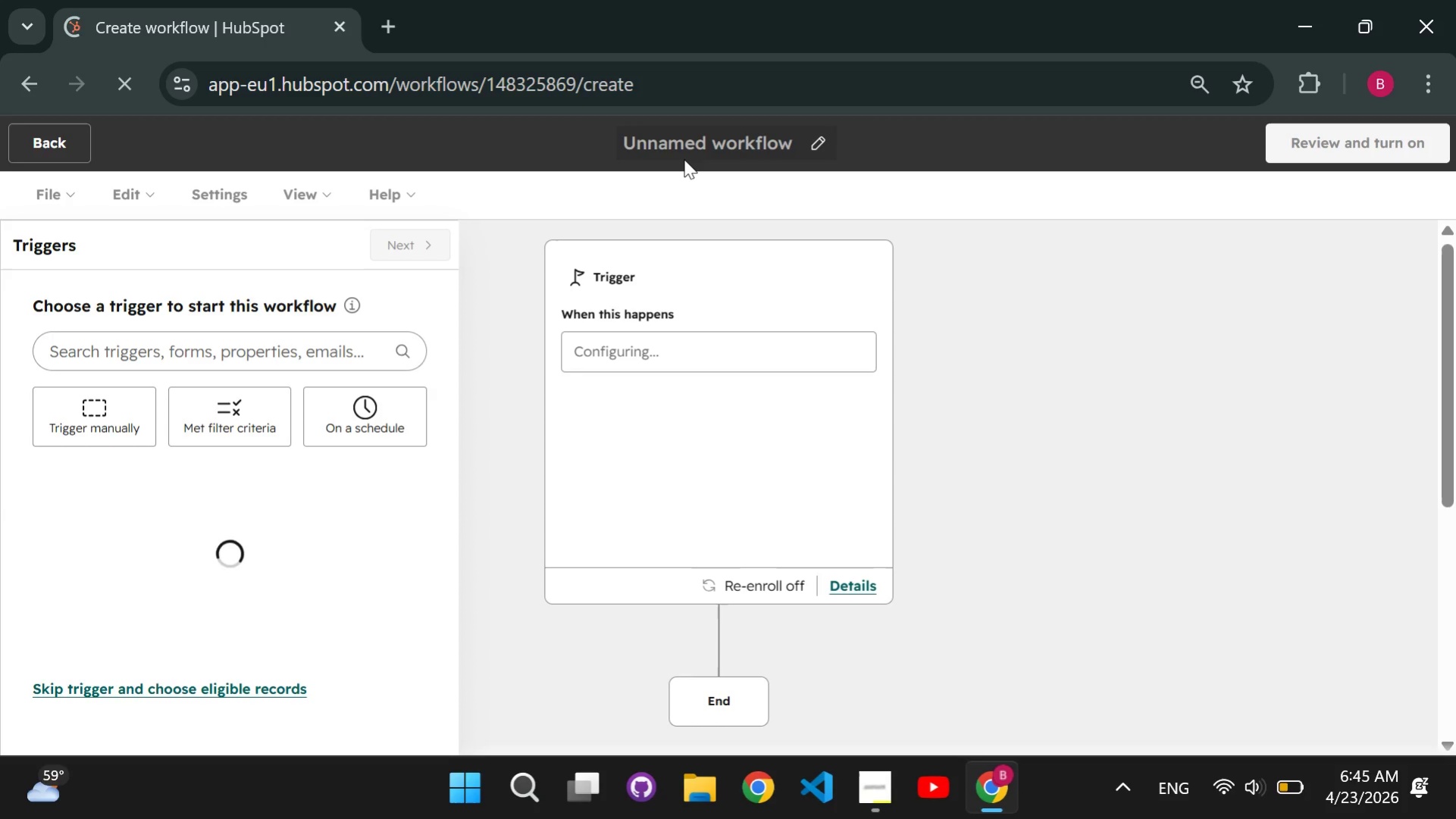 
left_click([694, 142])
 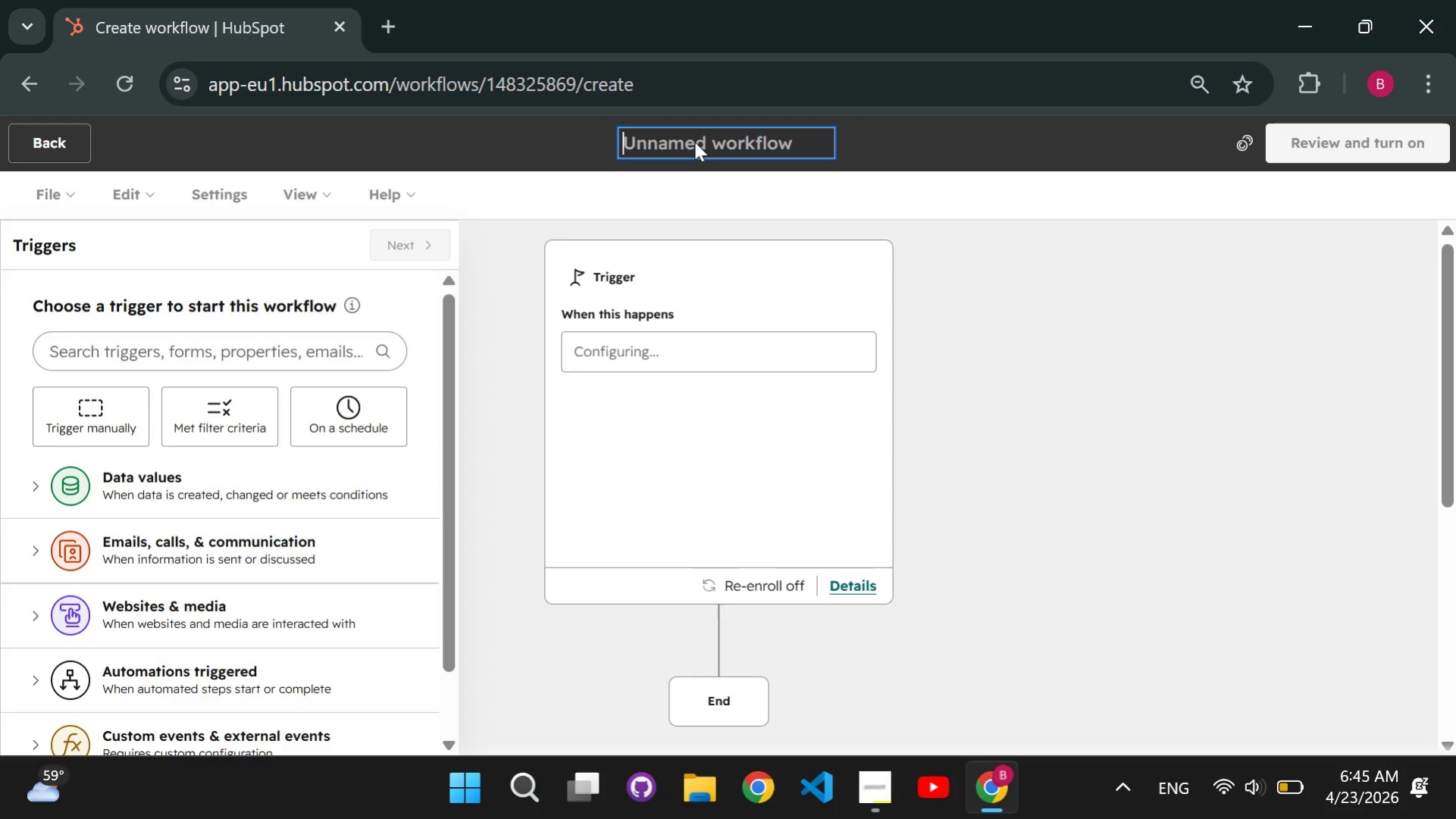 
type(HOA Board Lead Nurture Workflow)
 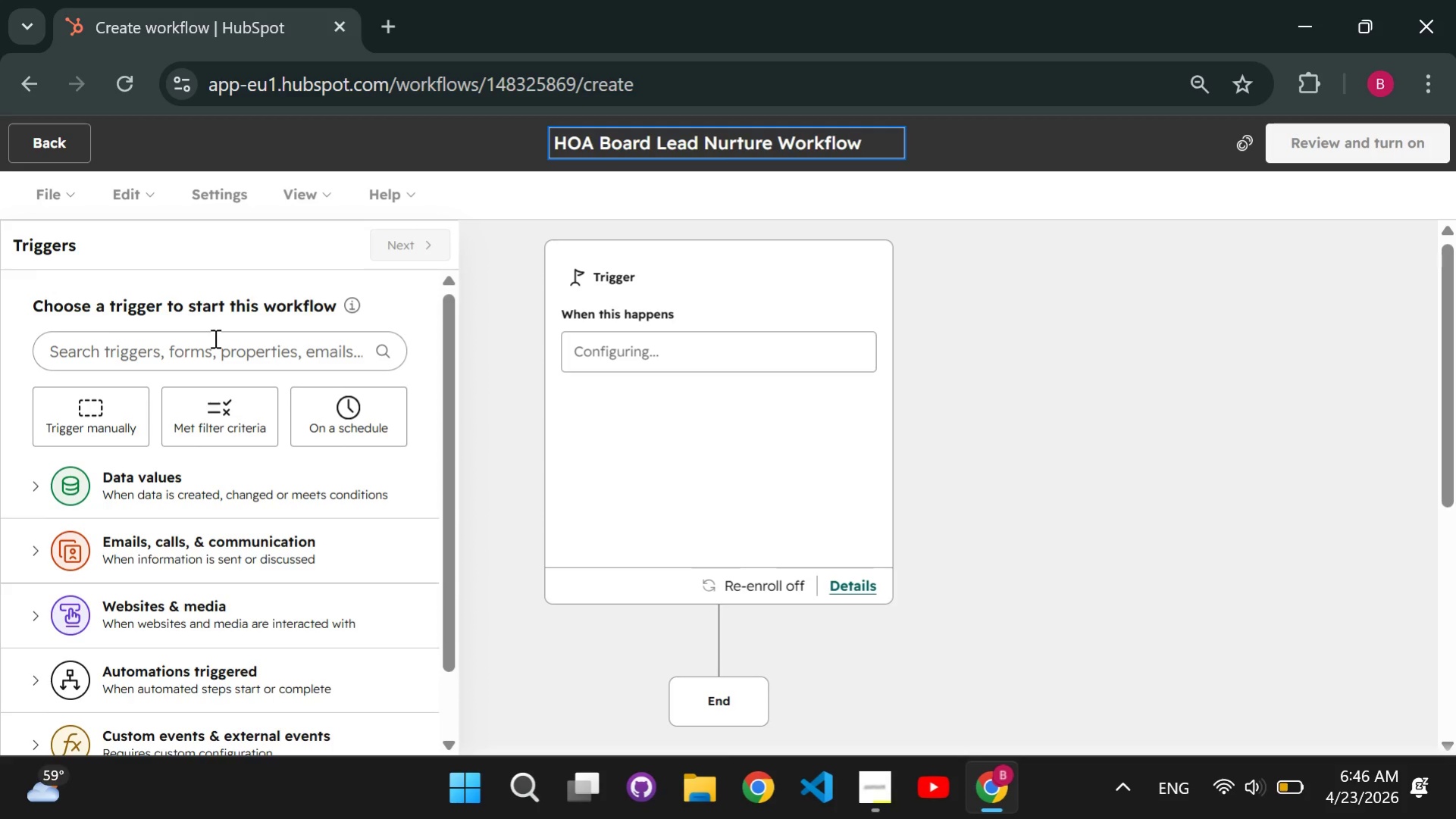 
wait(6.44)
 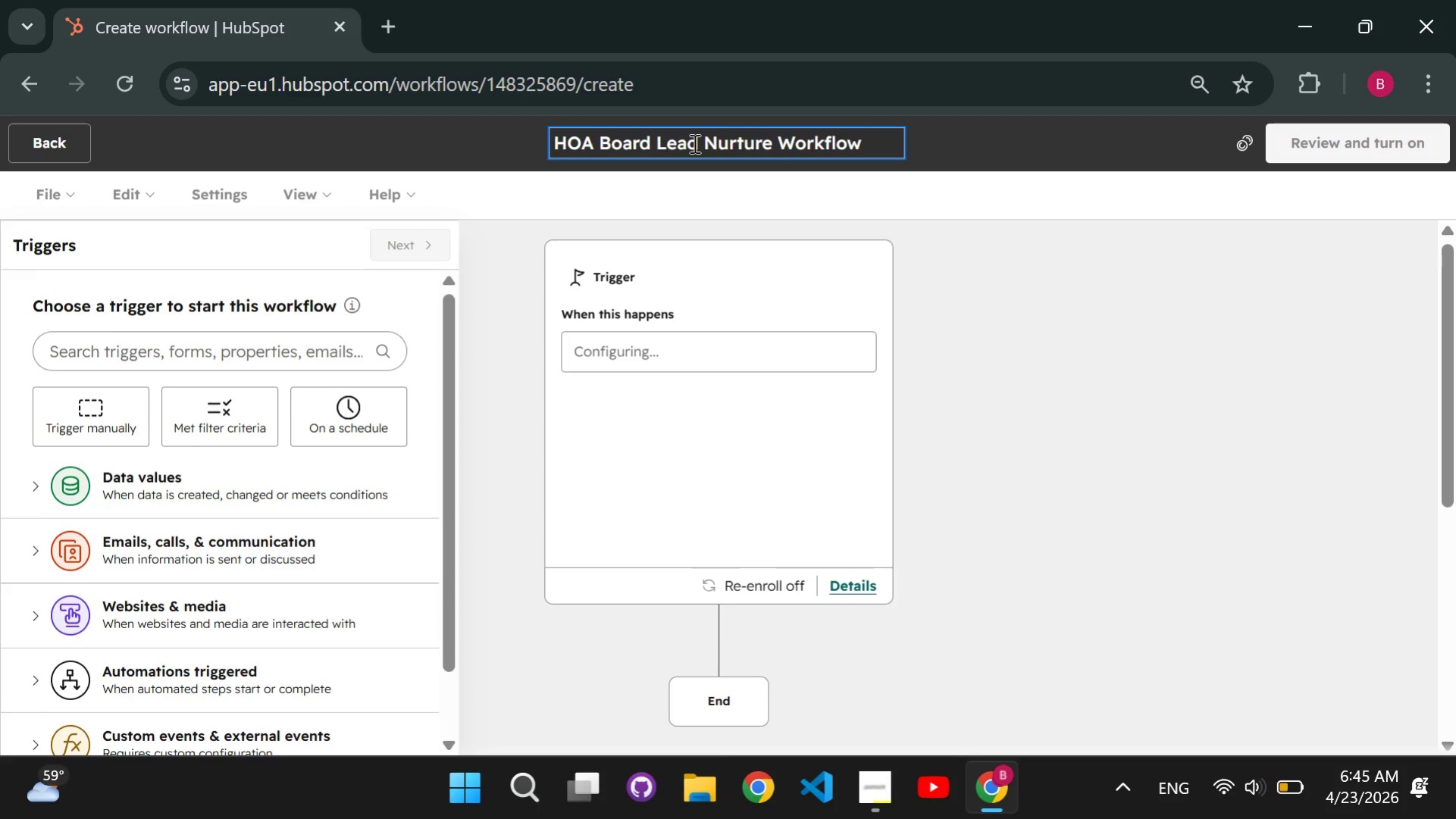 
left_click([218, 342])
 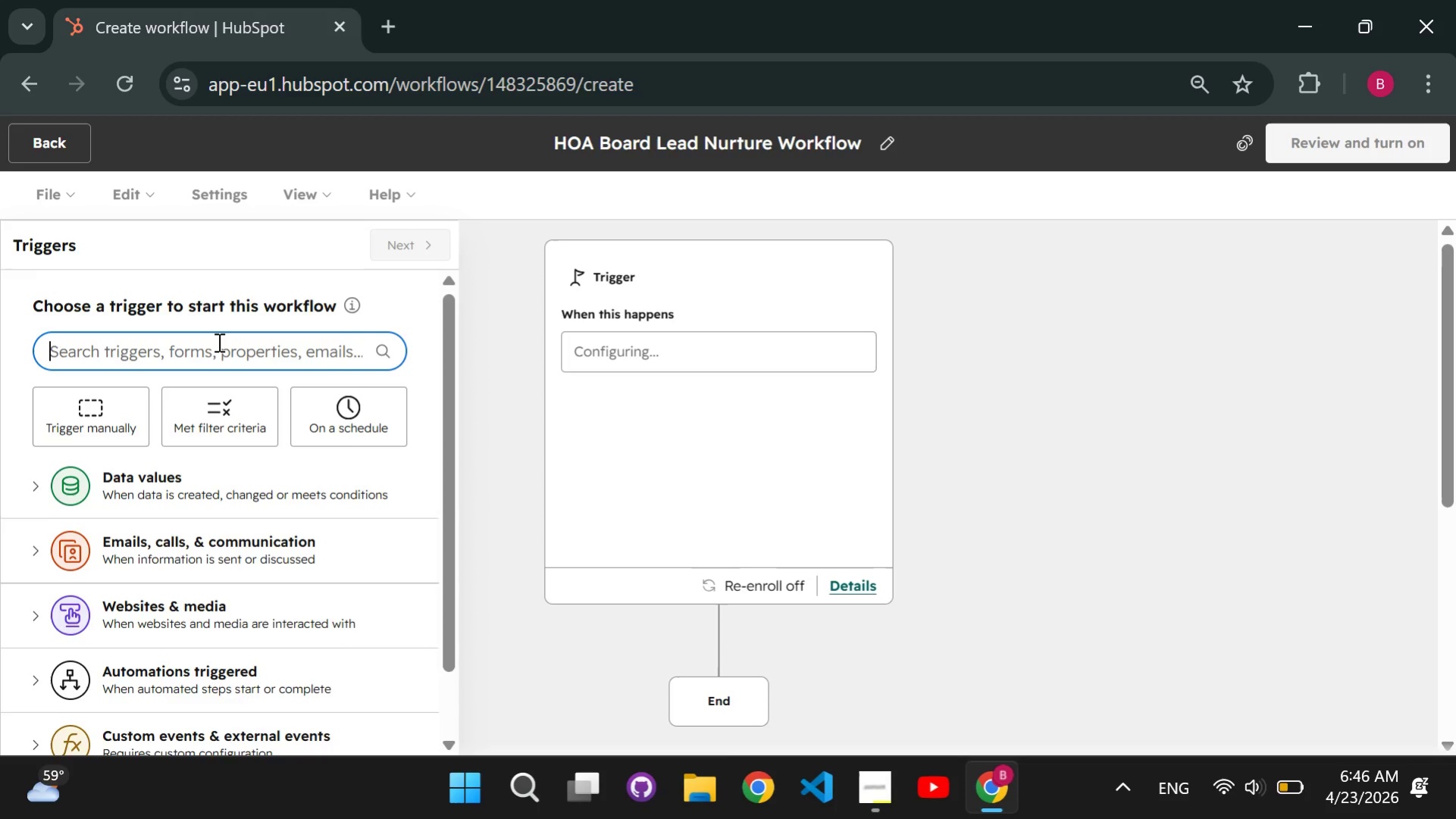 
type(fro)
 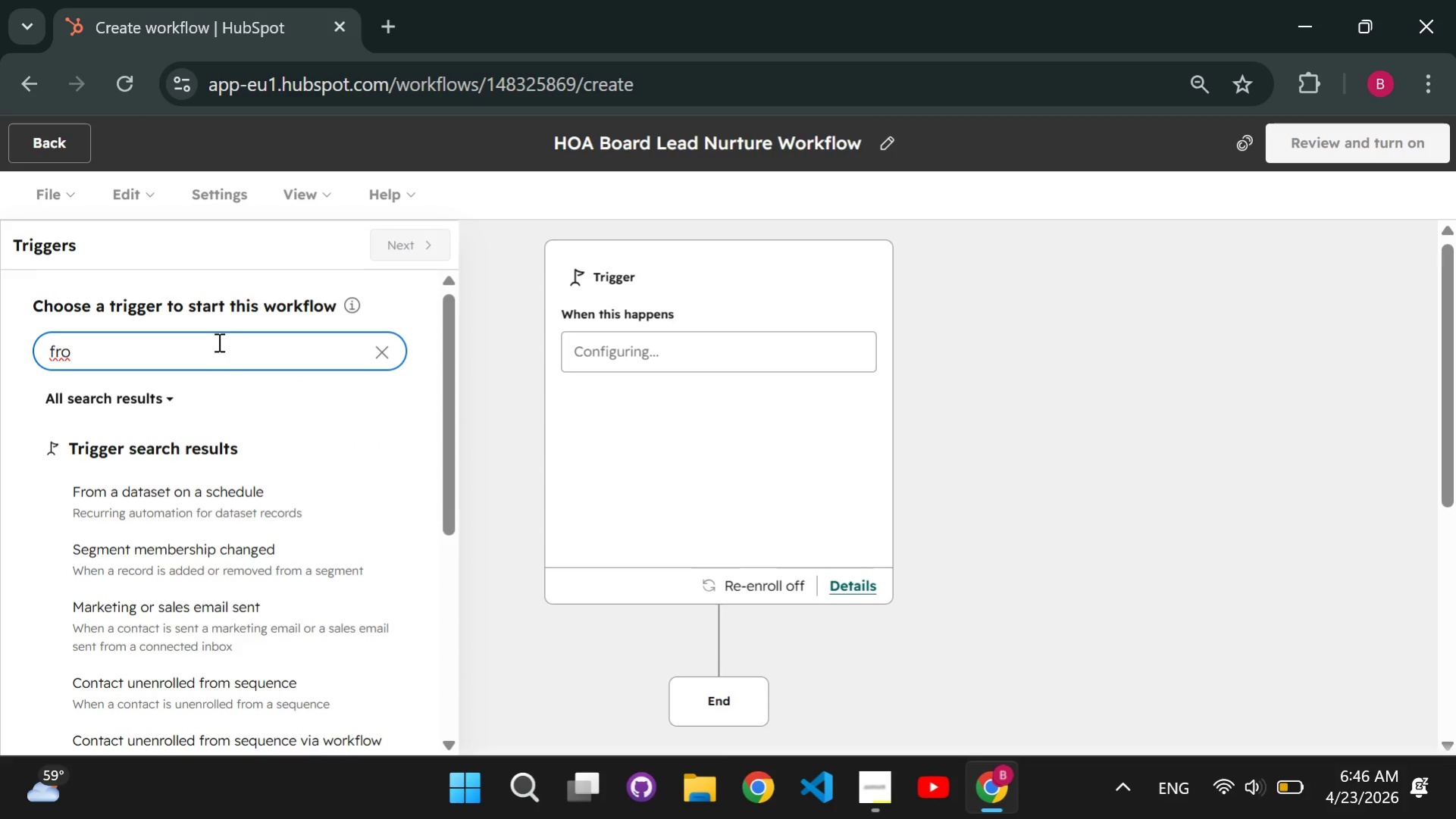 
key(Backspace)
key(Backspace)
type(orm su)
 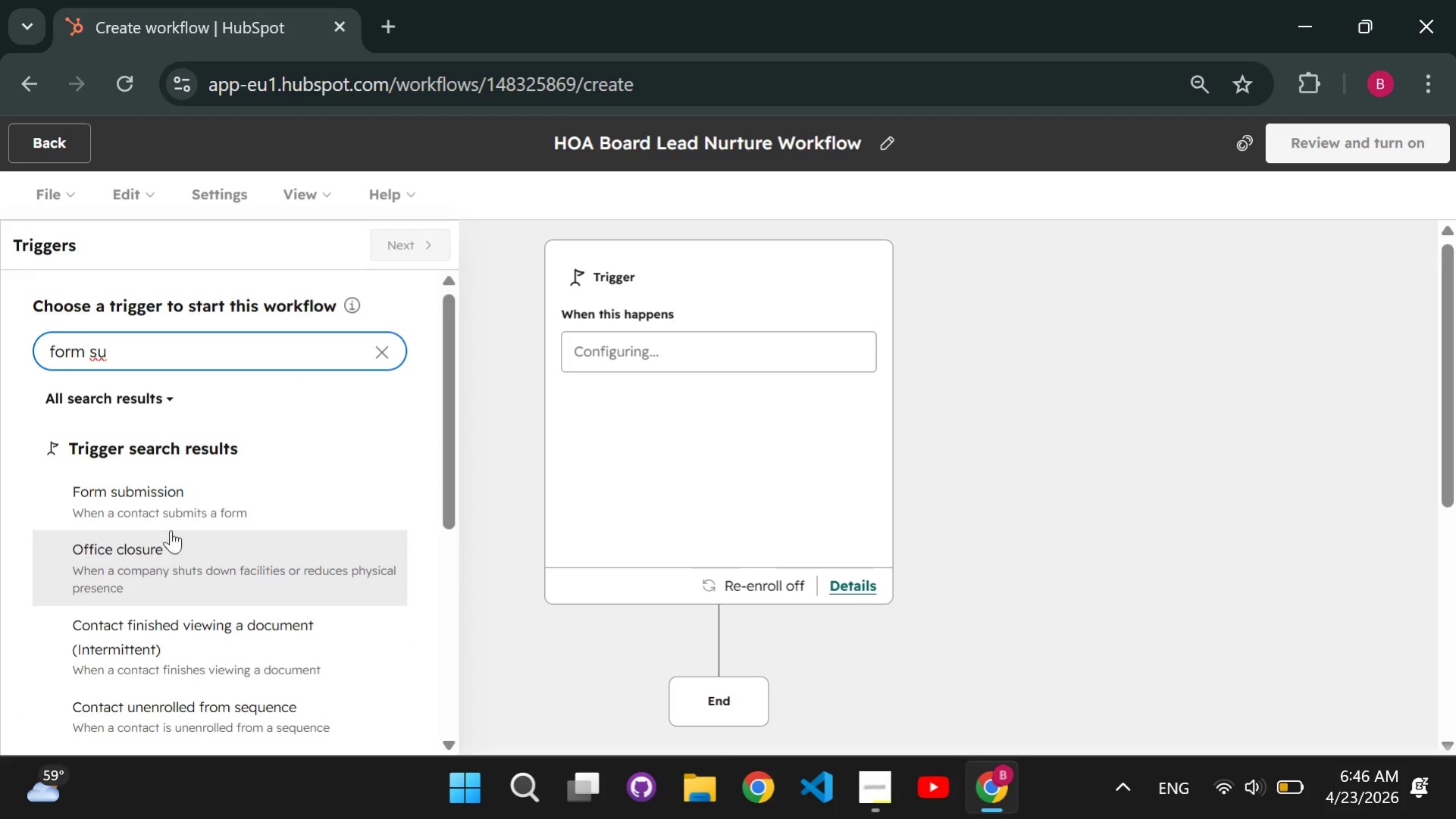 
left_click([175, 521])
 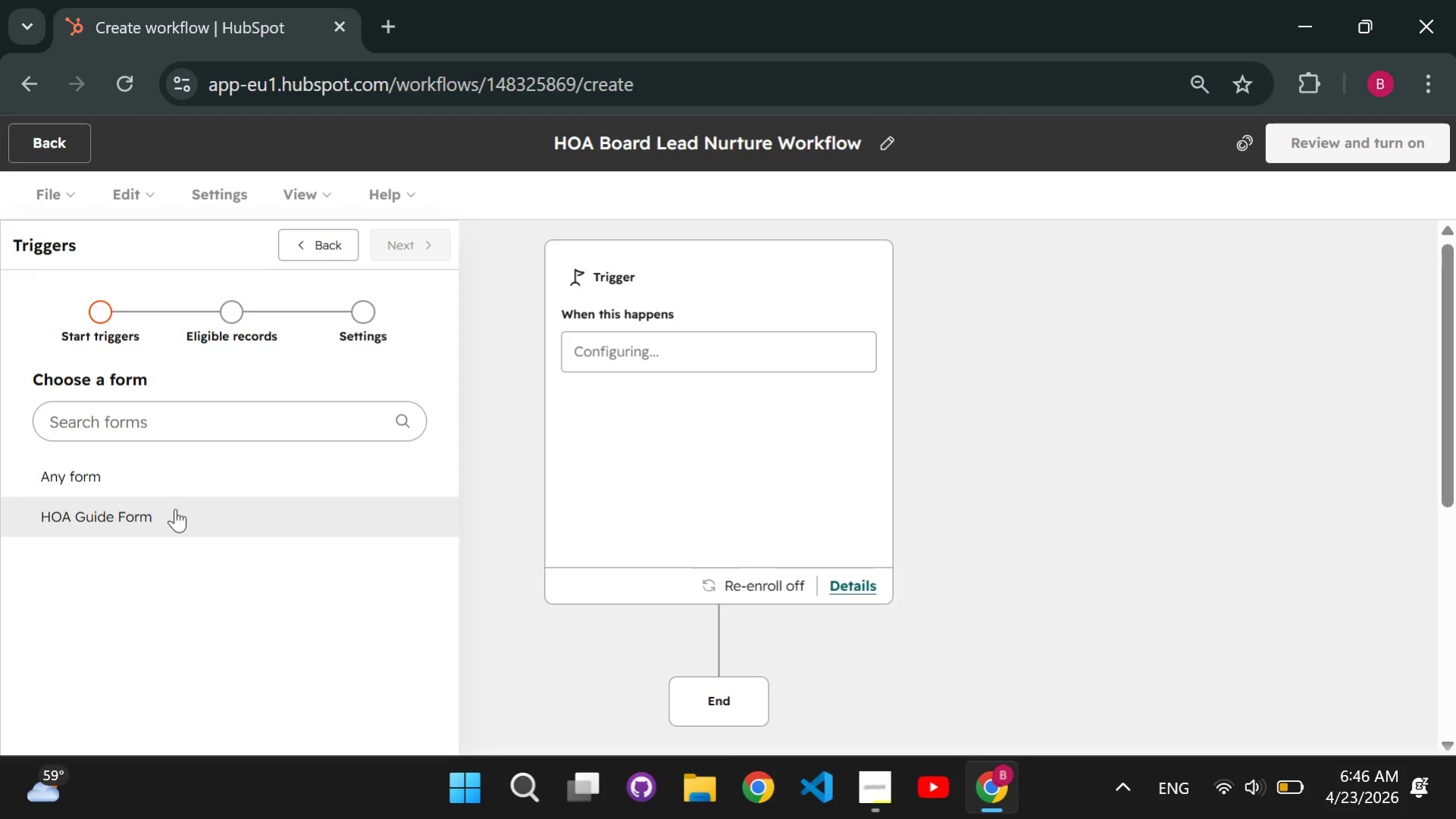 
left_click([175, 508])
 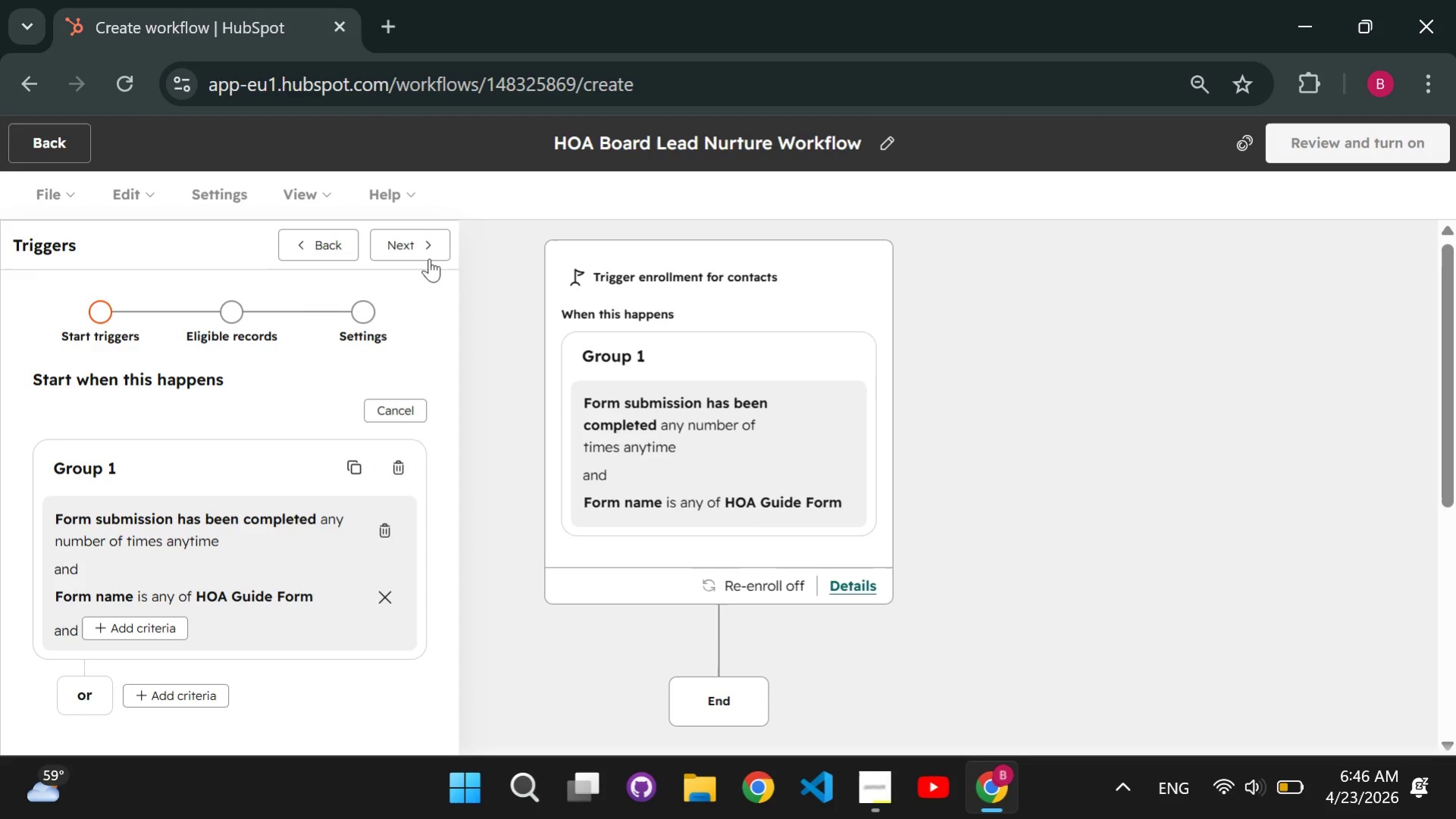 
left_click([429, 253])
 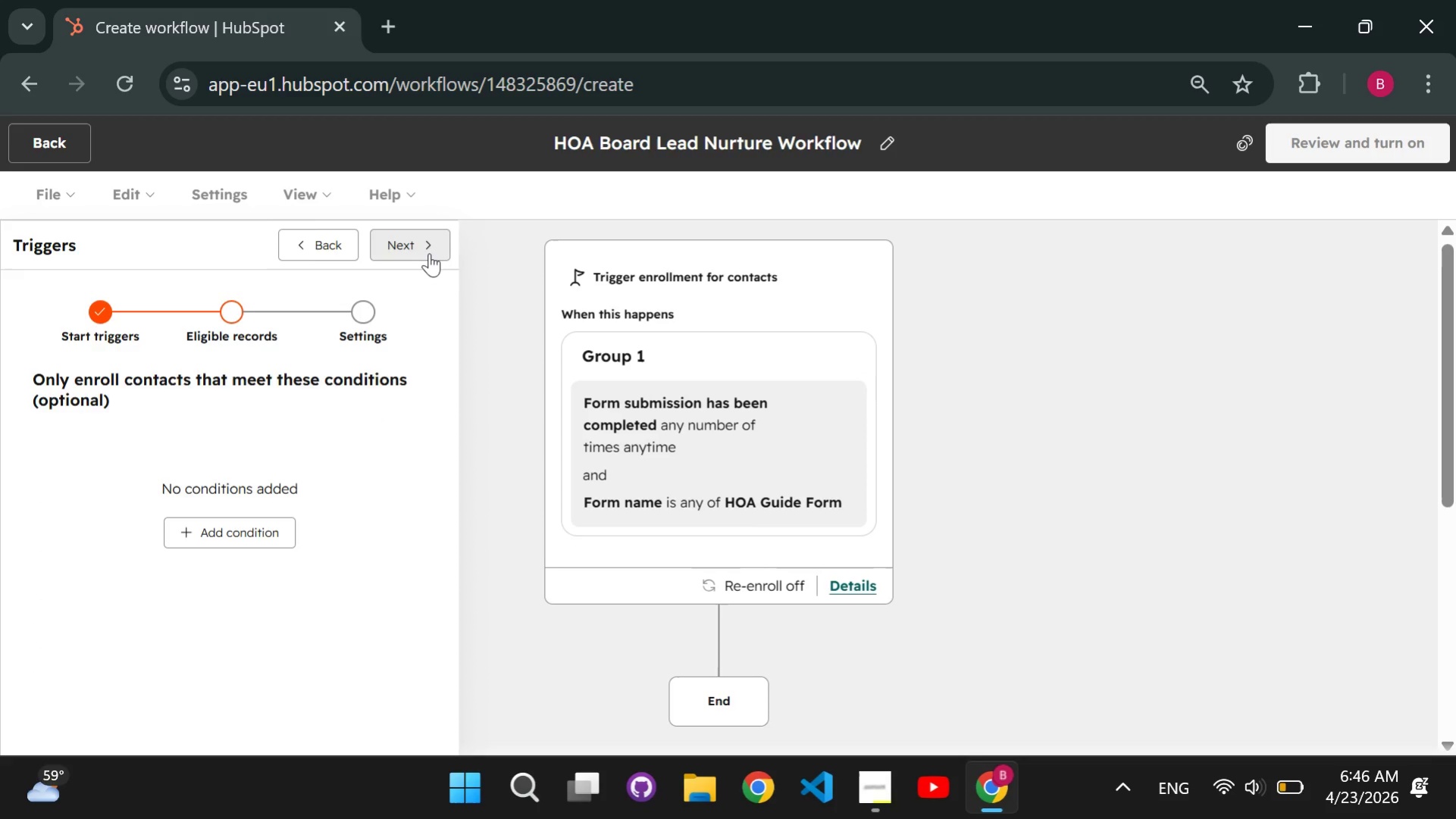 
left_click([429, 253])
 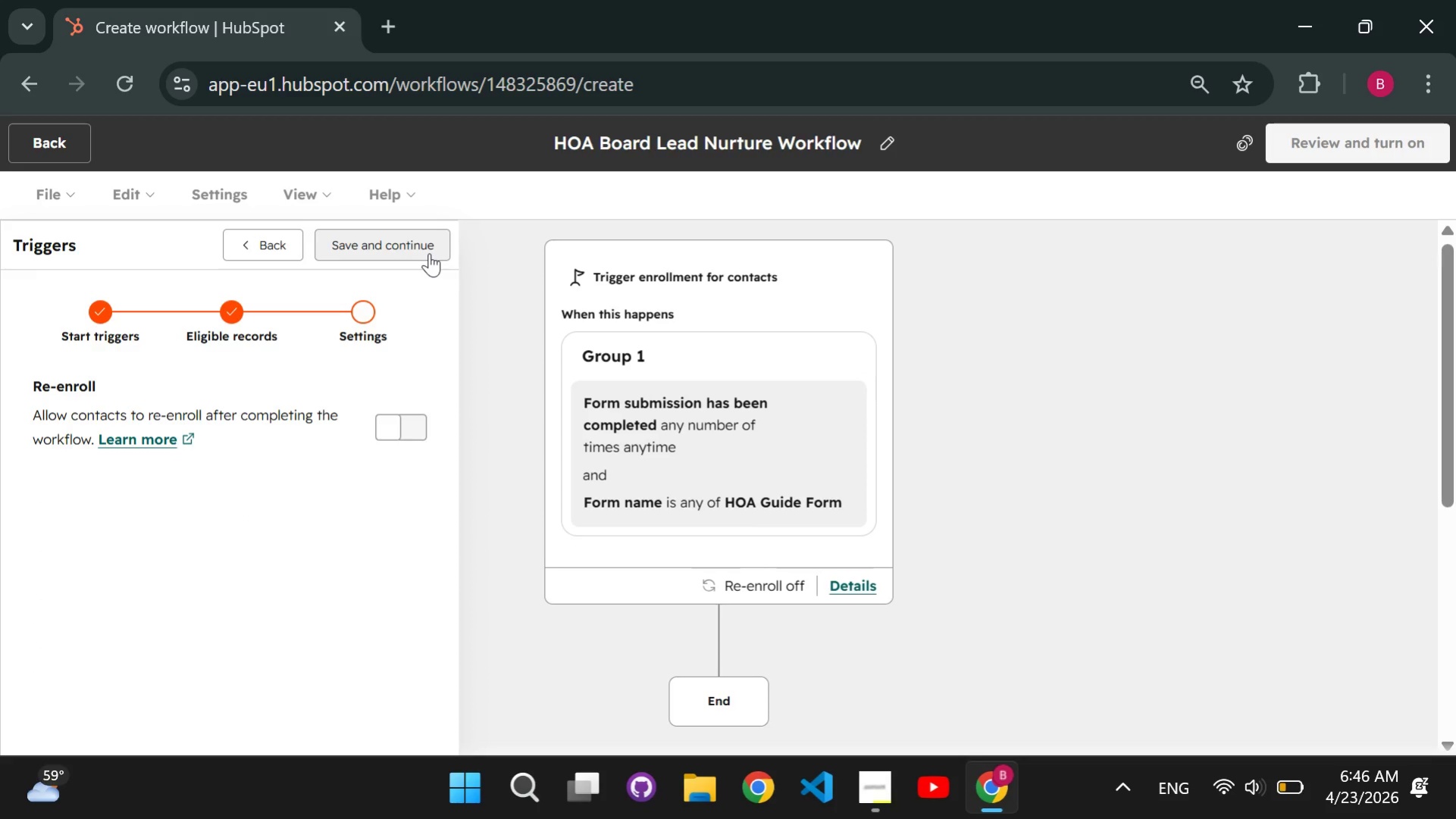 
left_click([429, 253])
 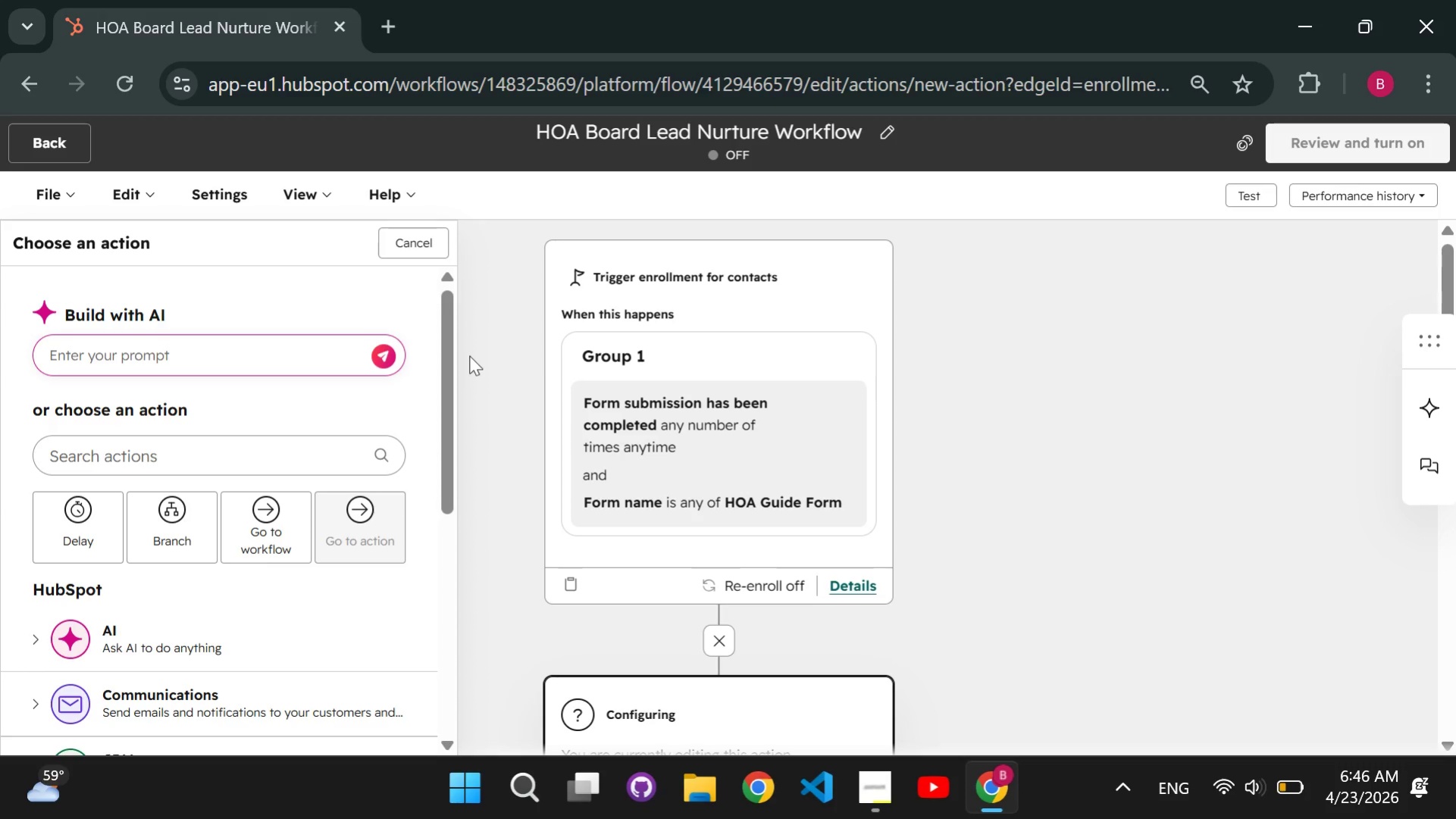 
wait(19.31)
 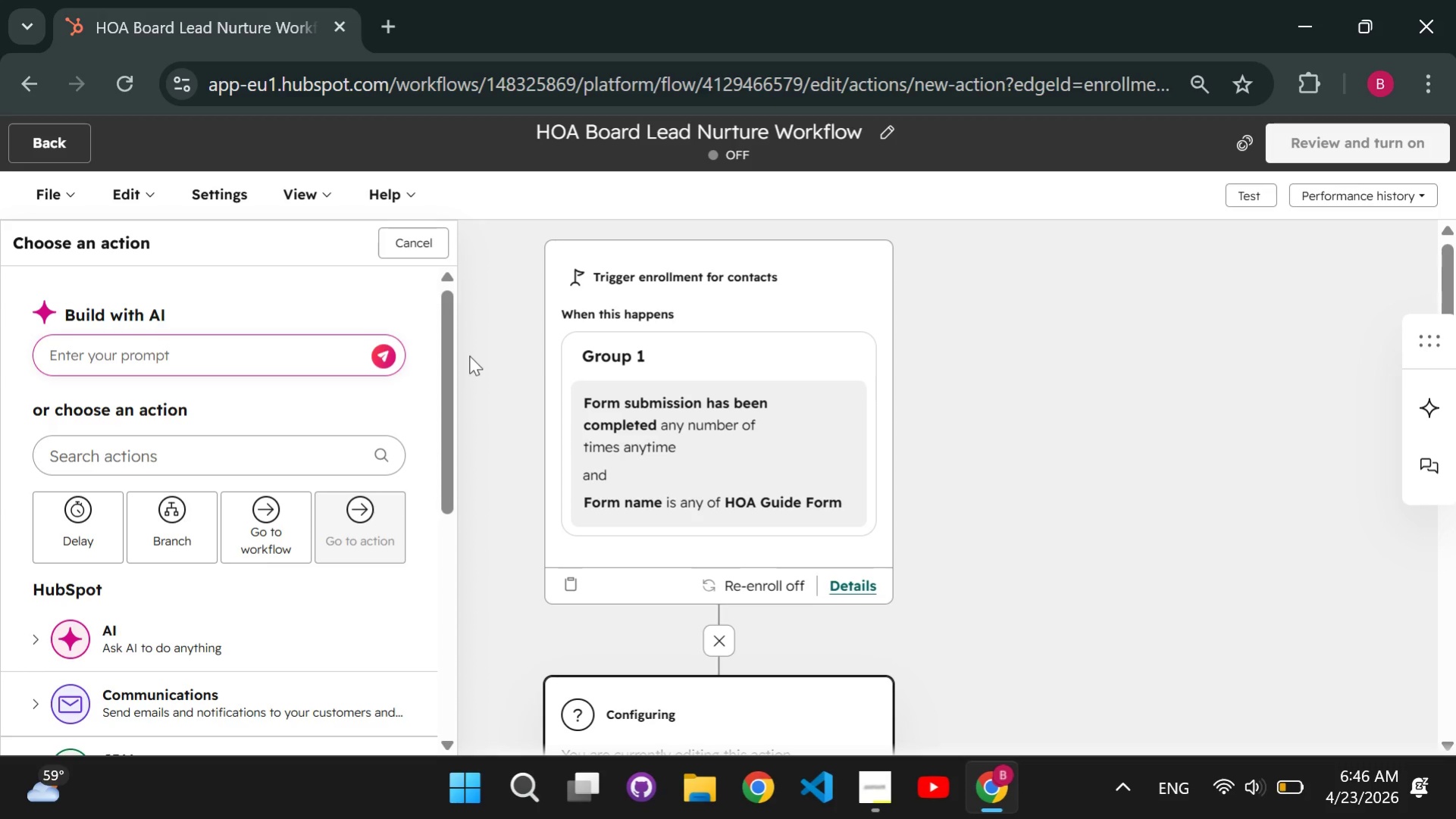 
left_click([252, 457])
 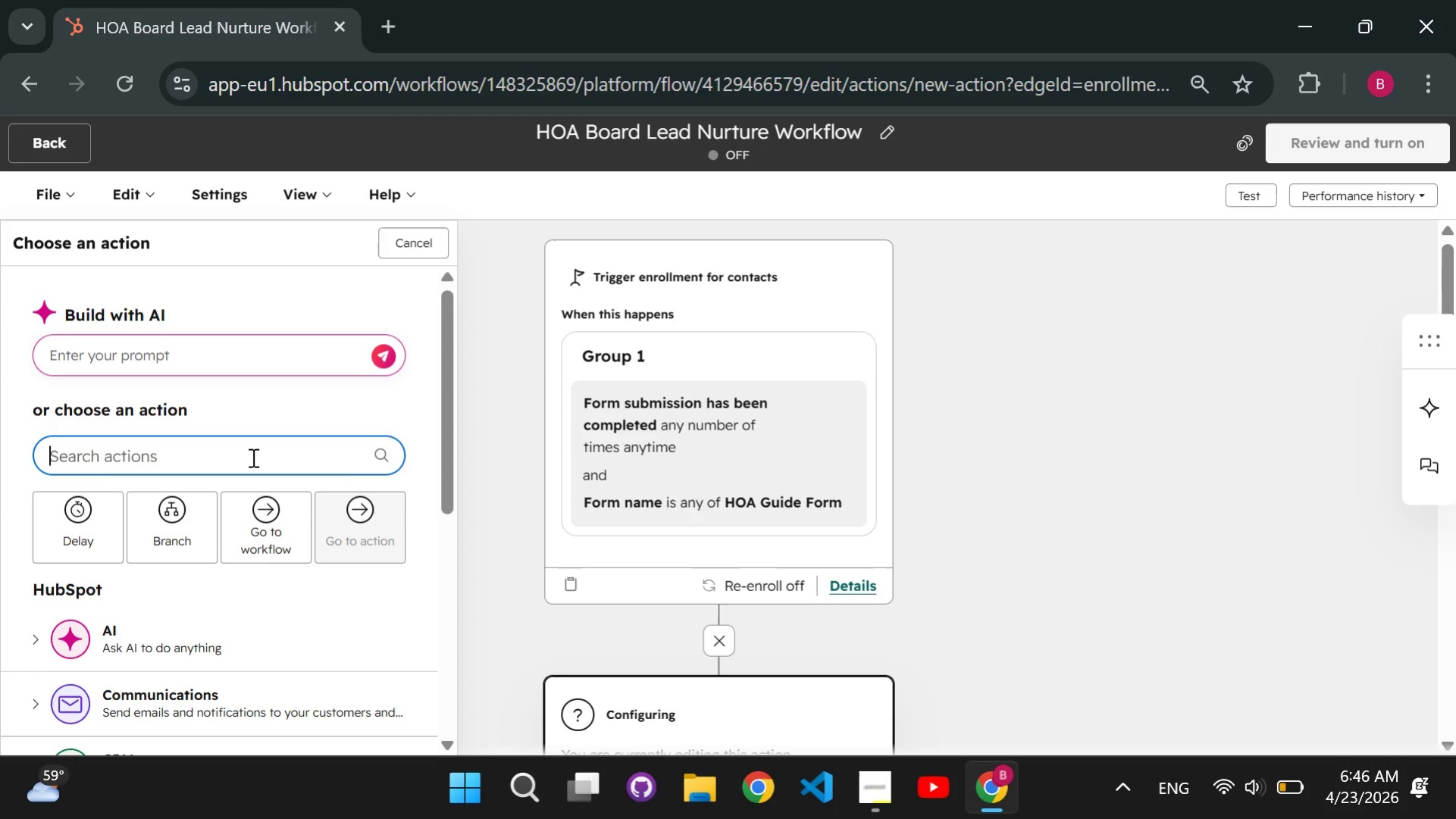 
type(send email)
 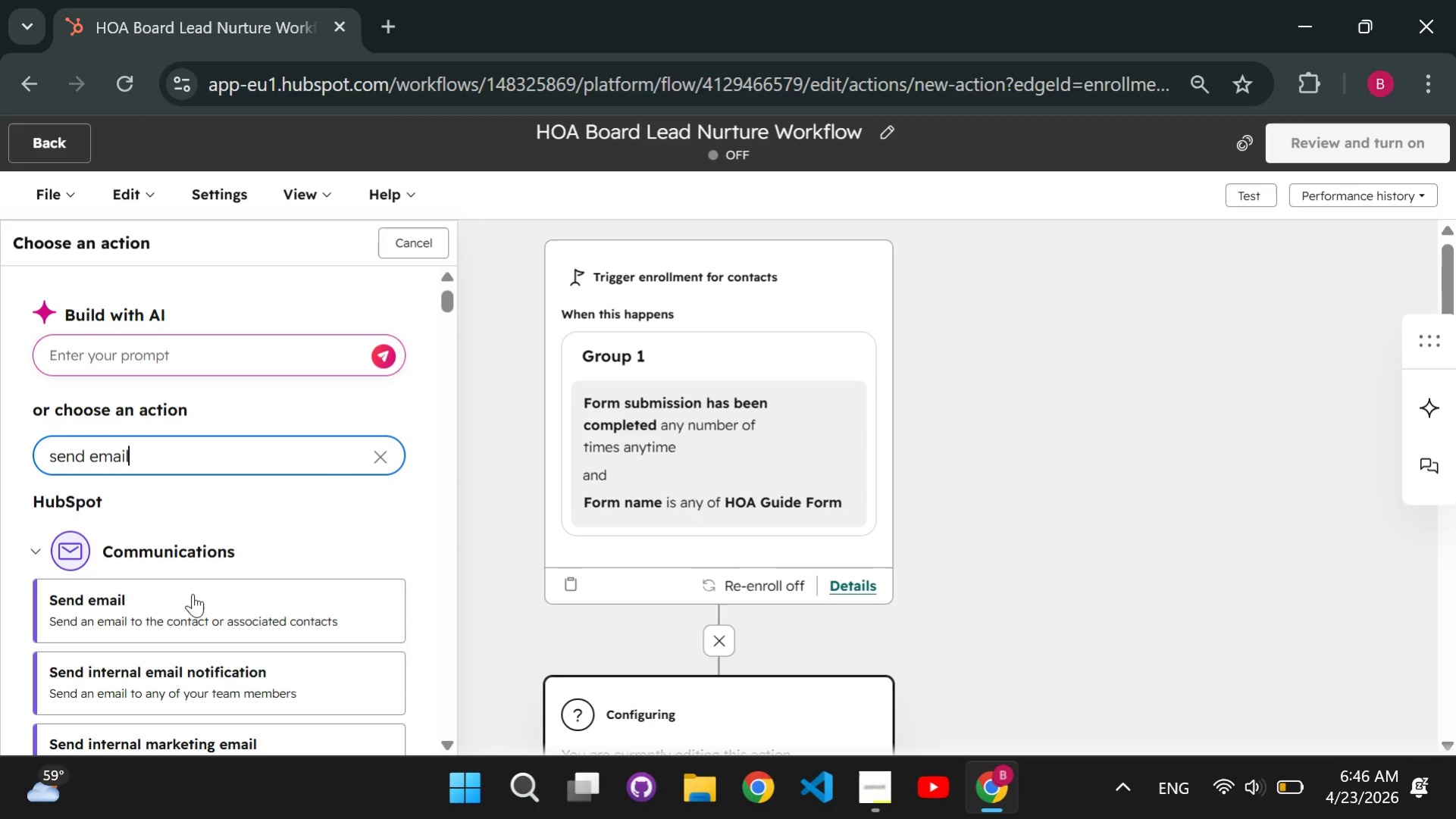 
left_click([178, 612])
 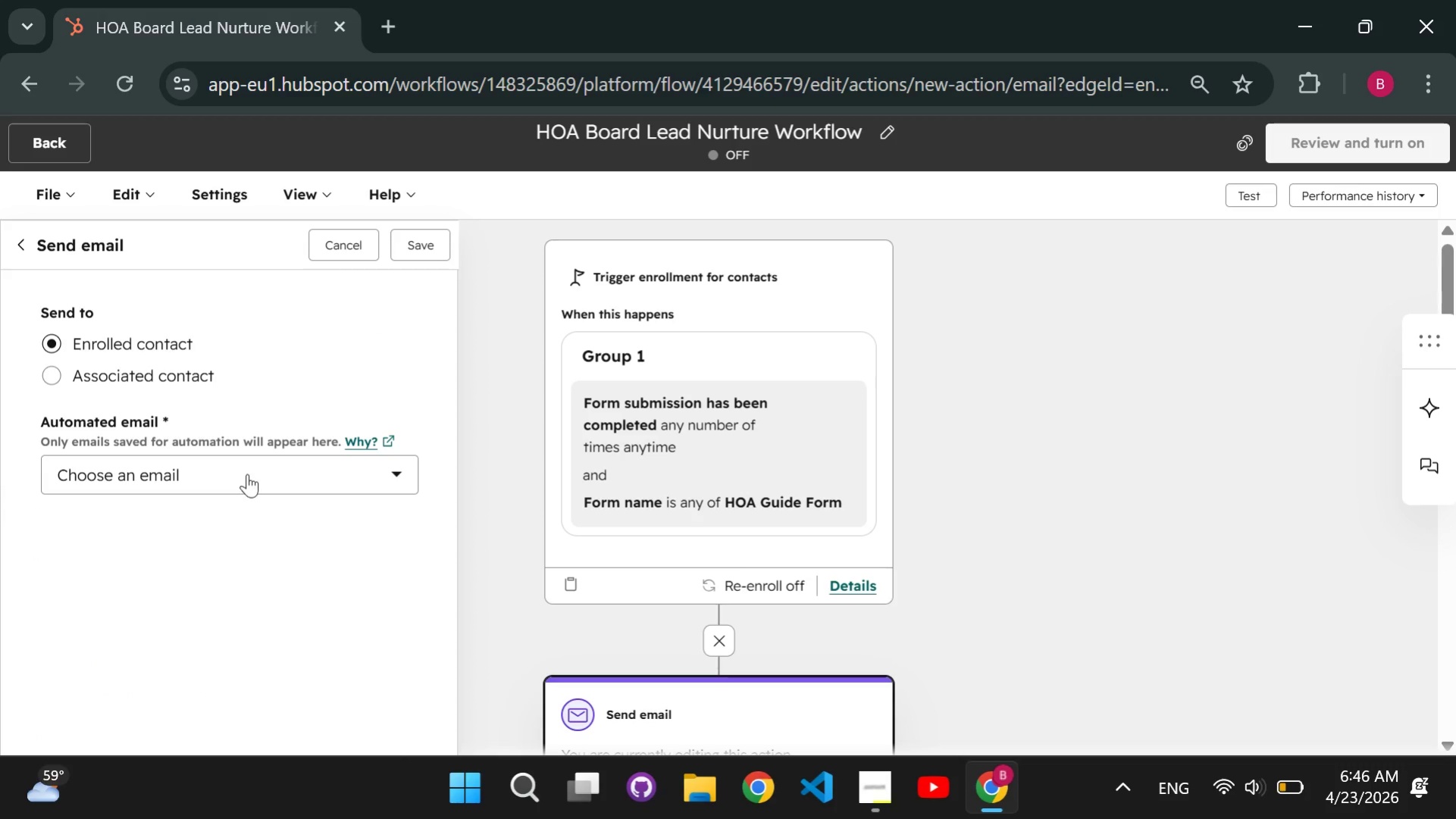 
left_click([247, 474])
 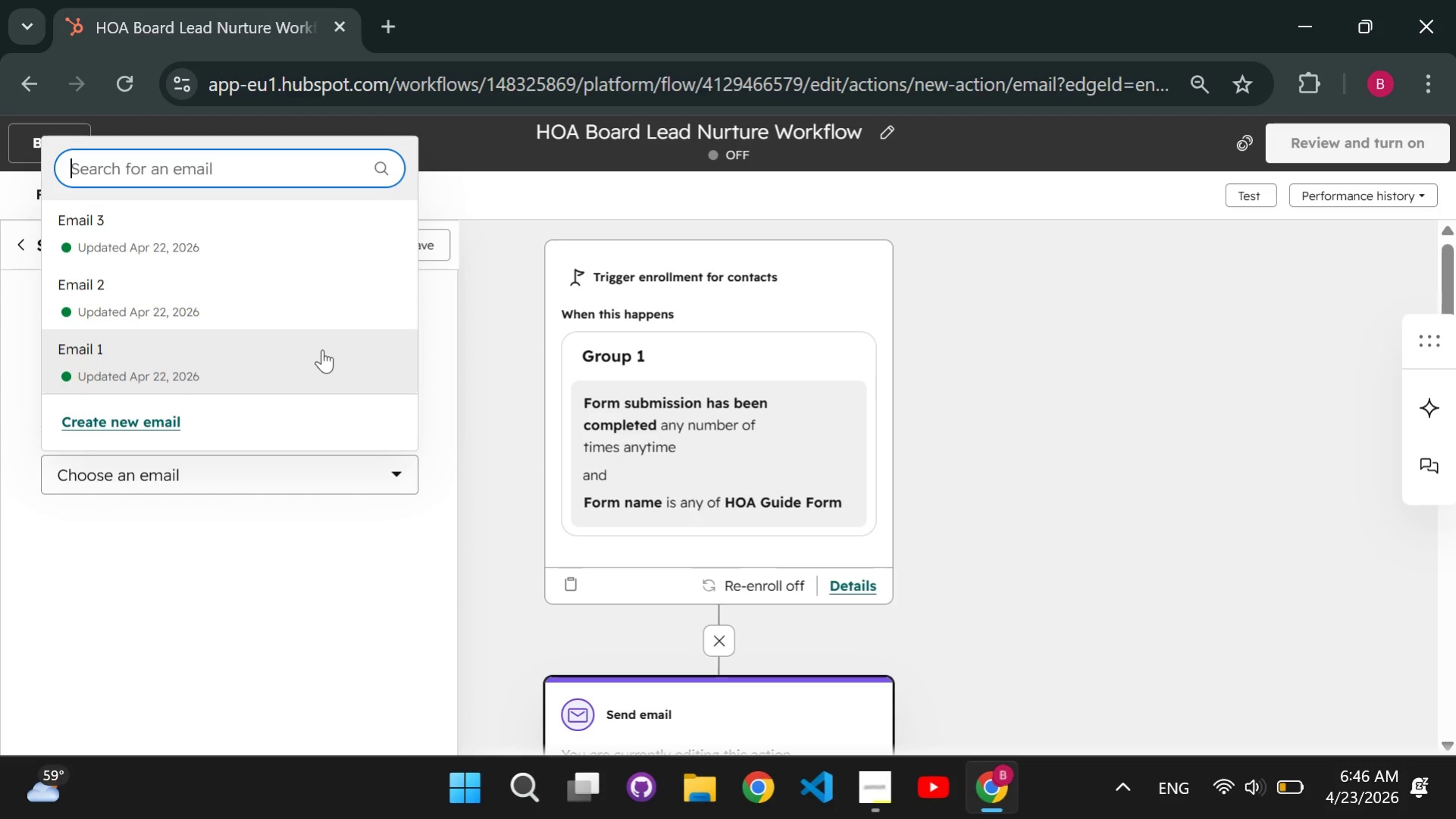 
left_click([322, 349])
 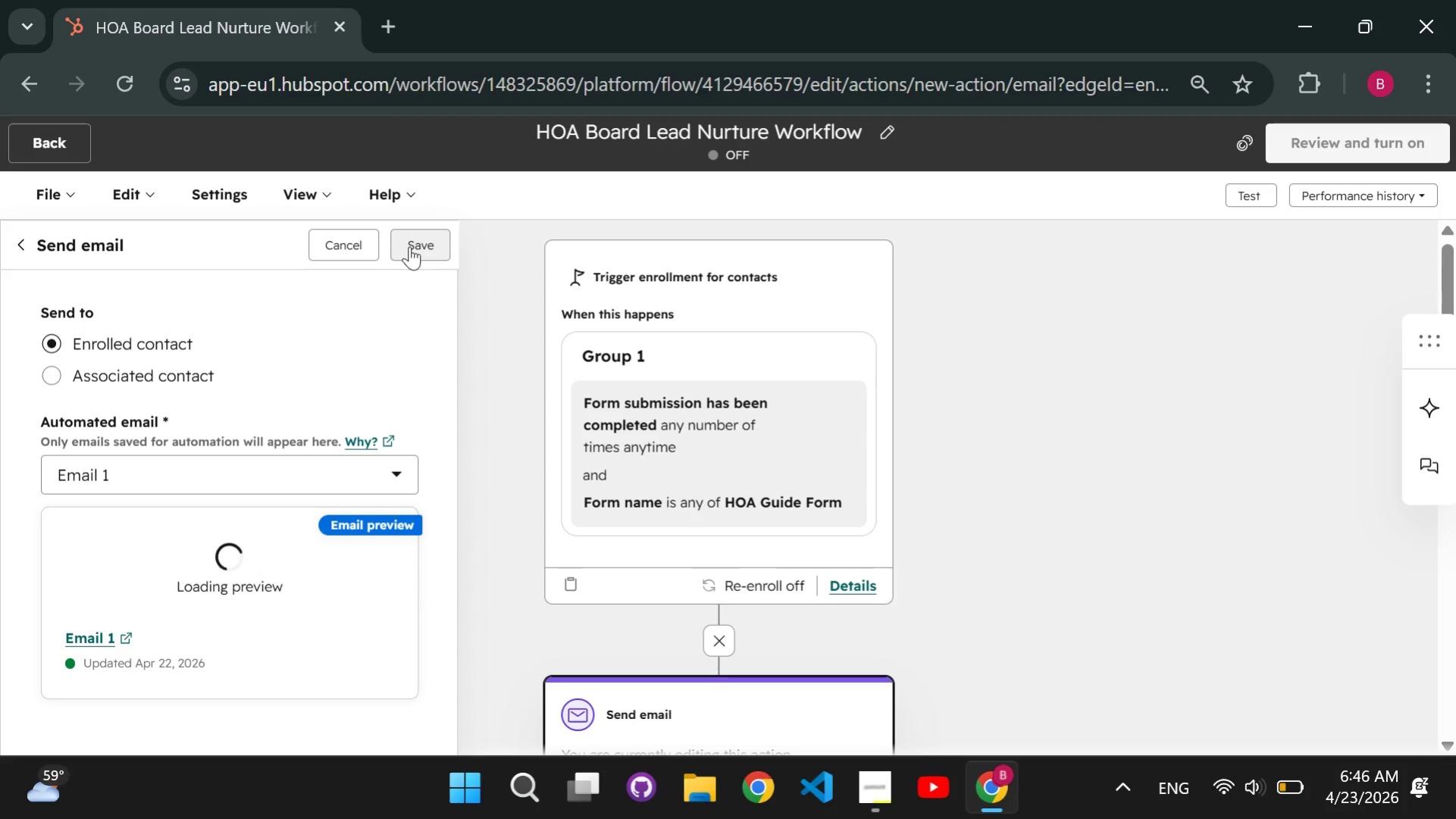 
left_click([409, 246])
 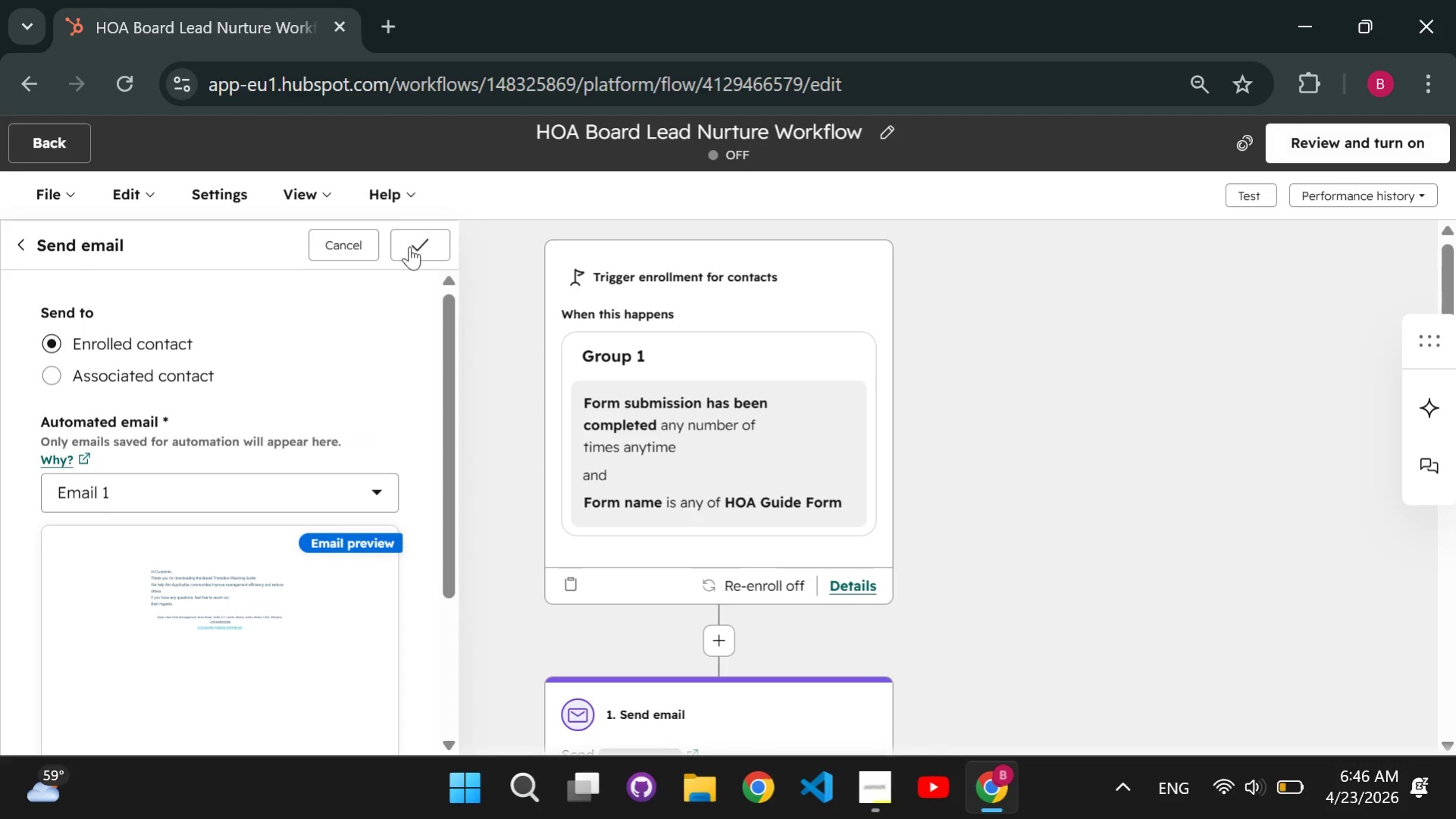 
scroll: coordinate [844, 362], scroll_direction: down, amount: 3.0
 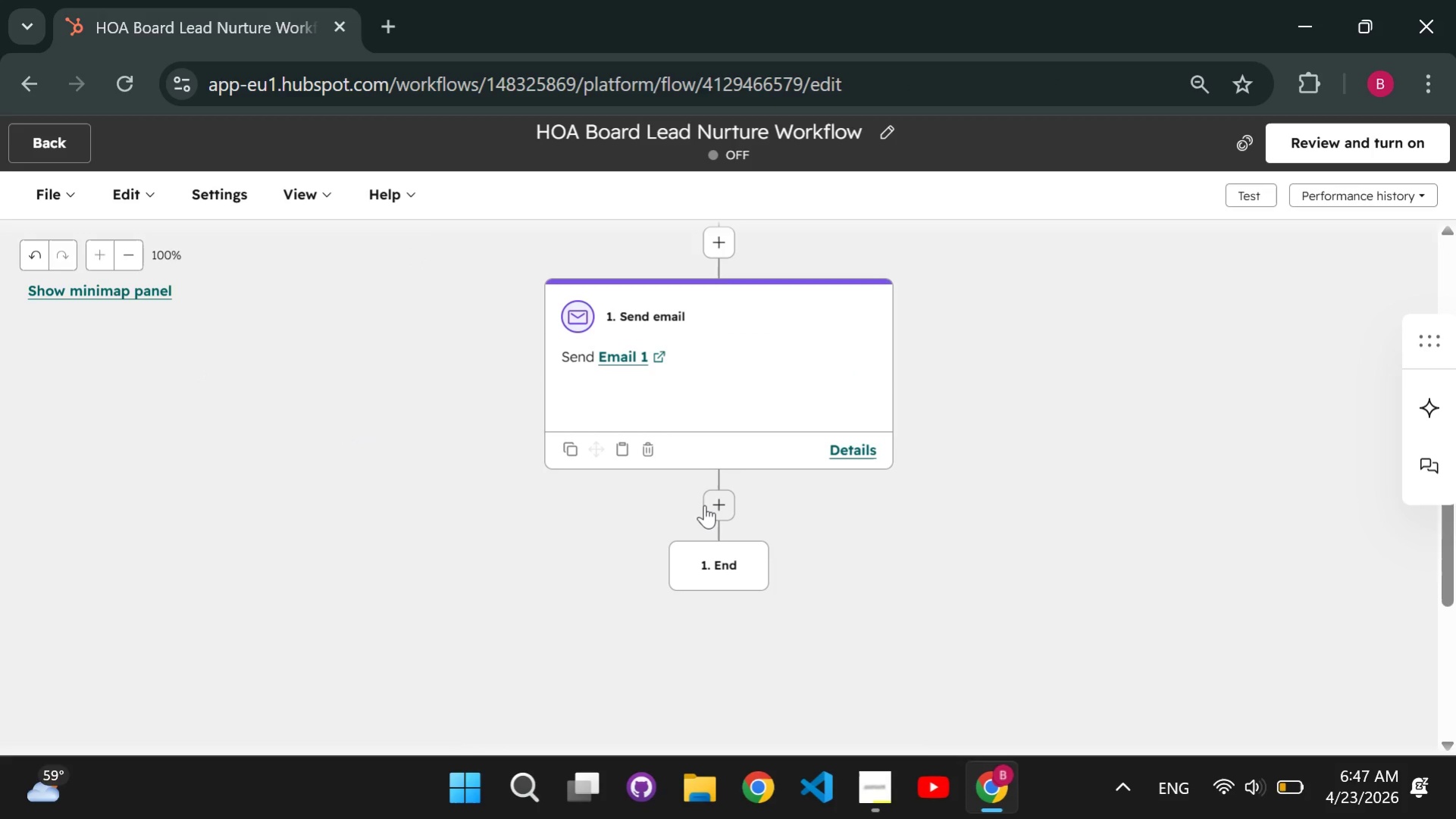 
left_click([706, 505])
 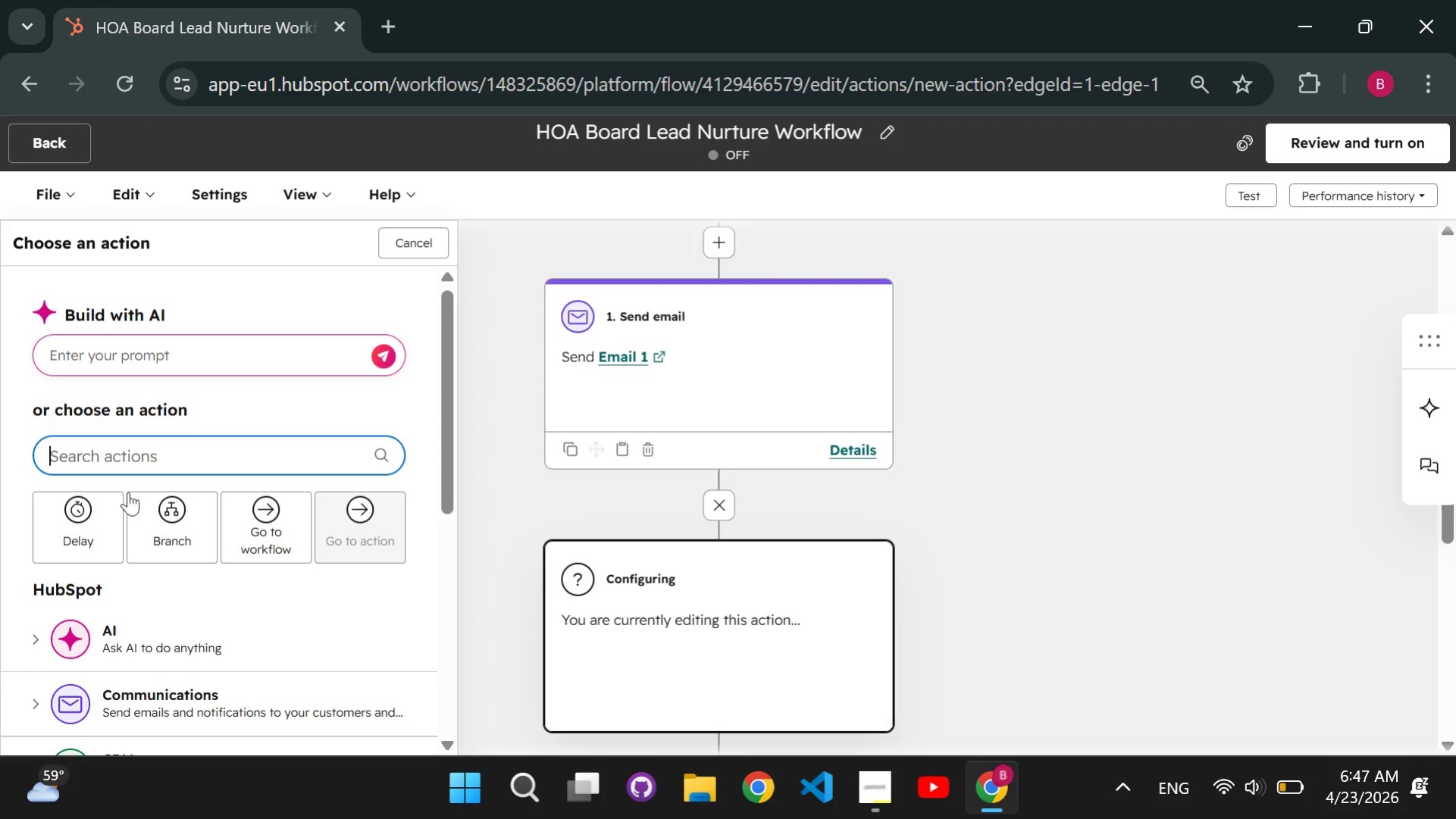 
left_click([85, 532])
 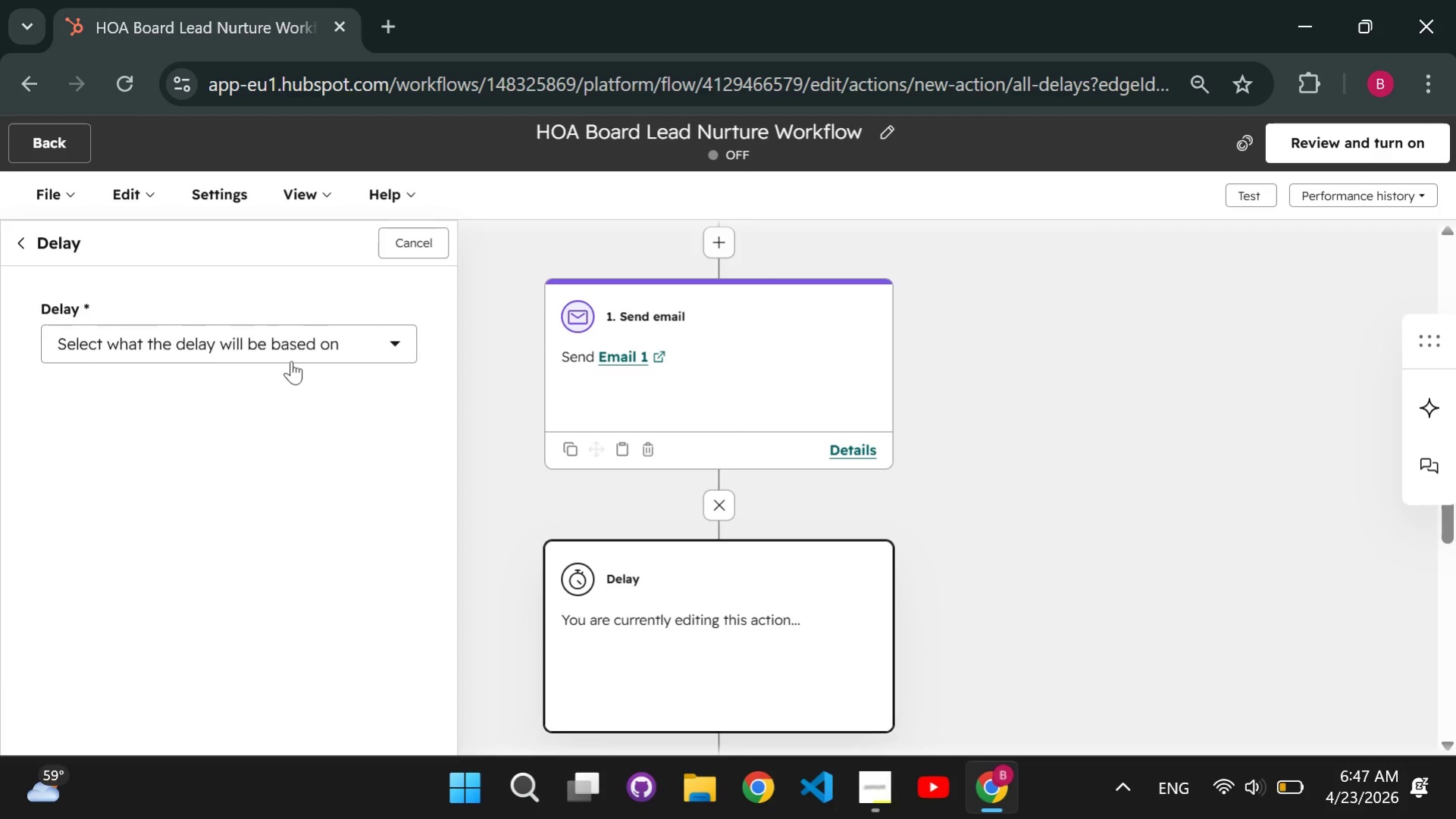 
left_click([322, 330])
 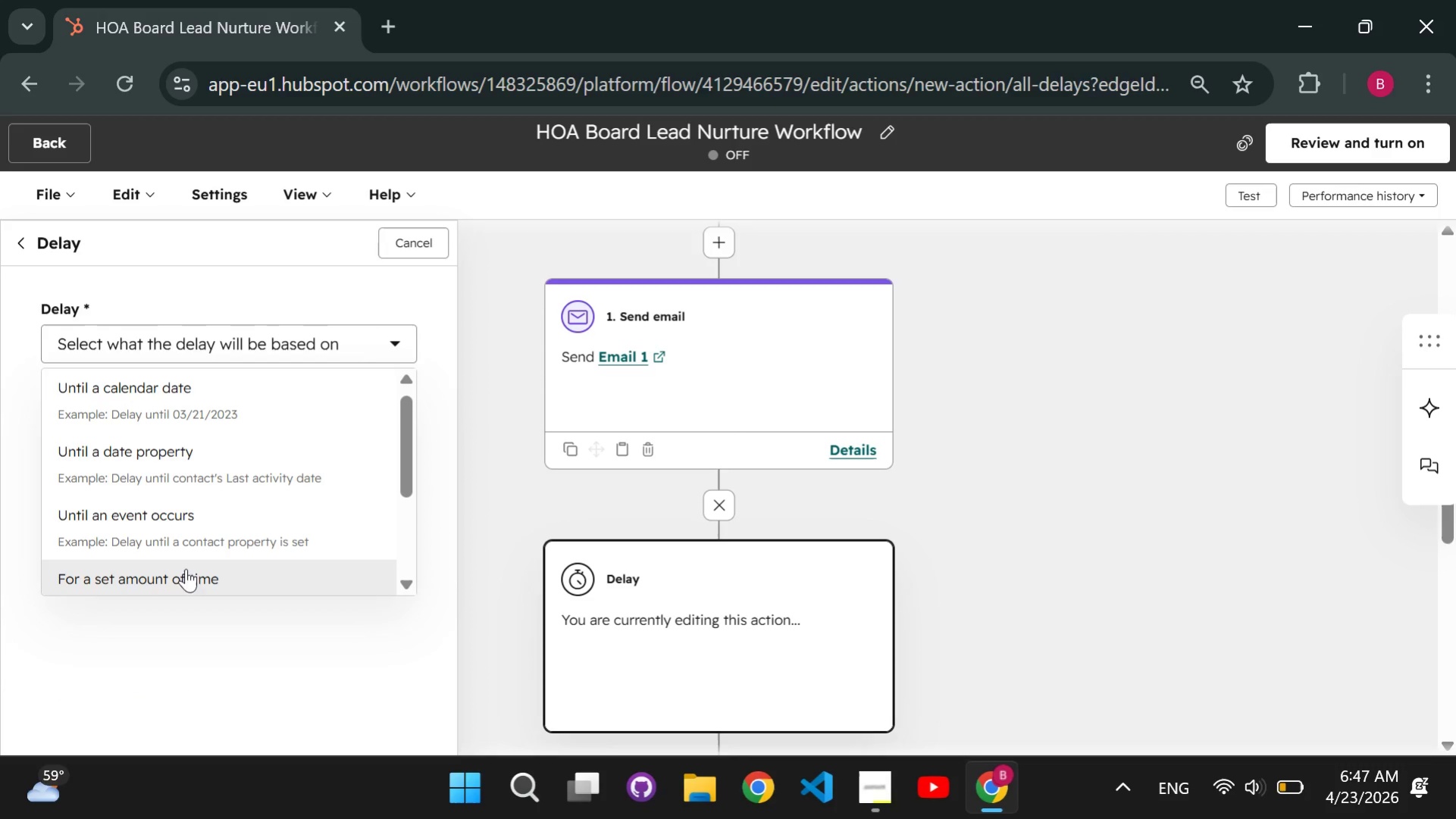 
left_click([186, 568])
 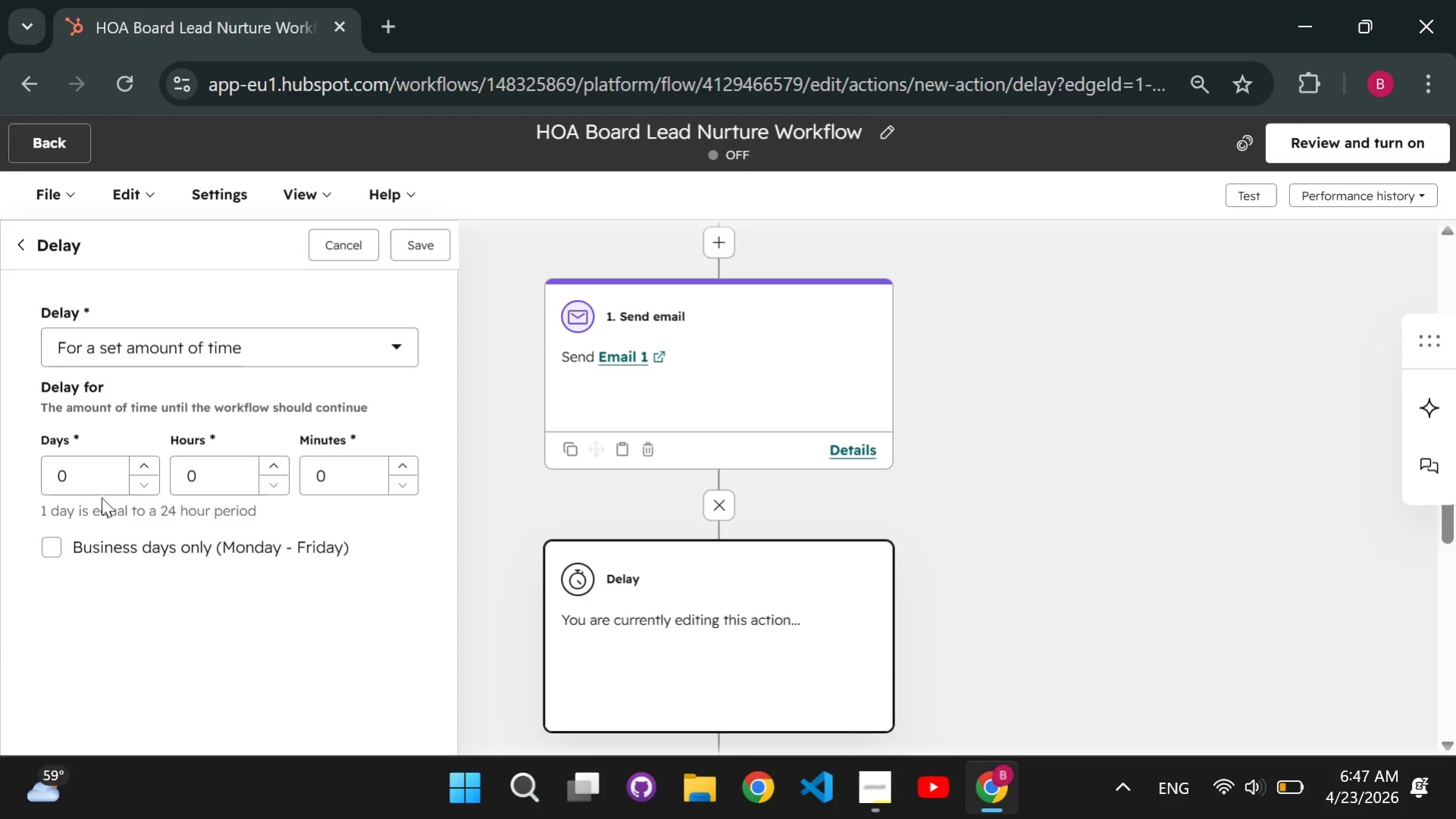 
left_click([102, 492])
 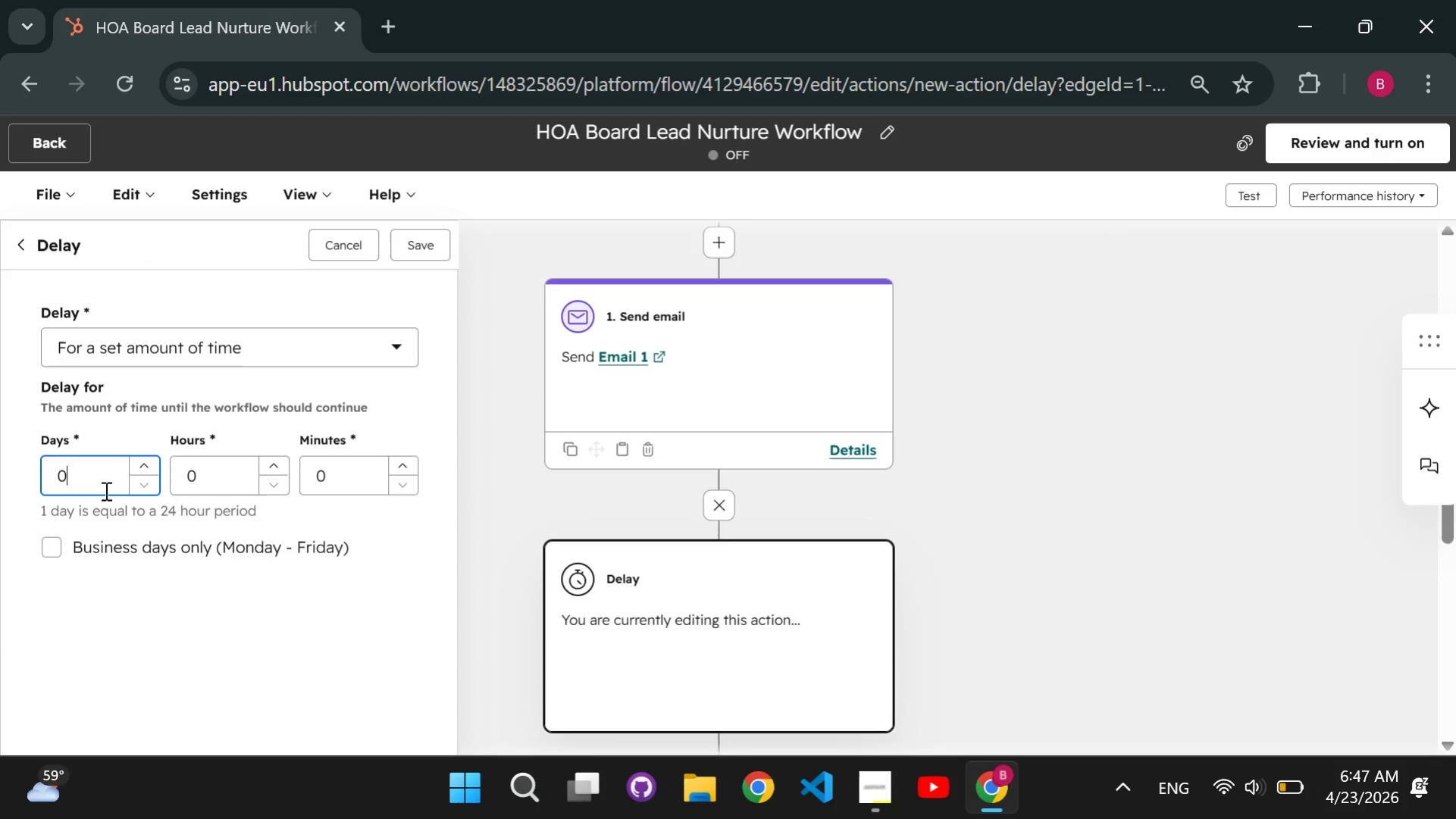 
key(Backspace)
 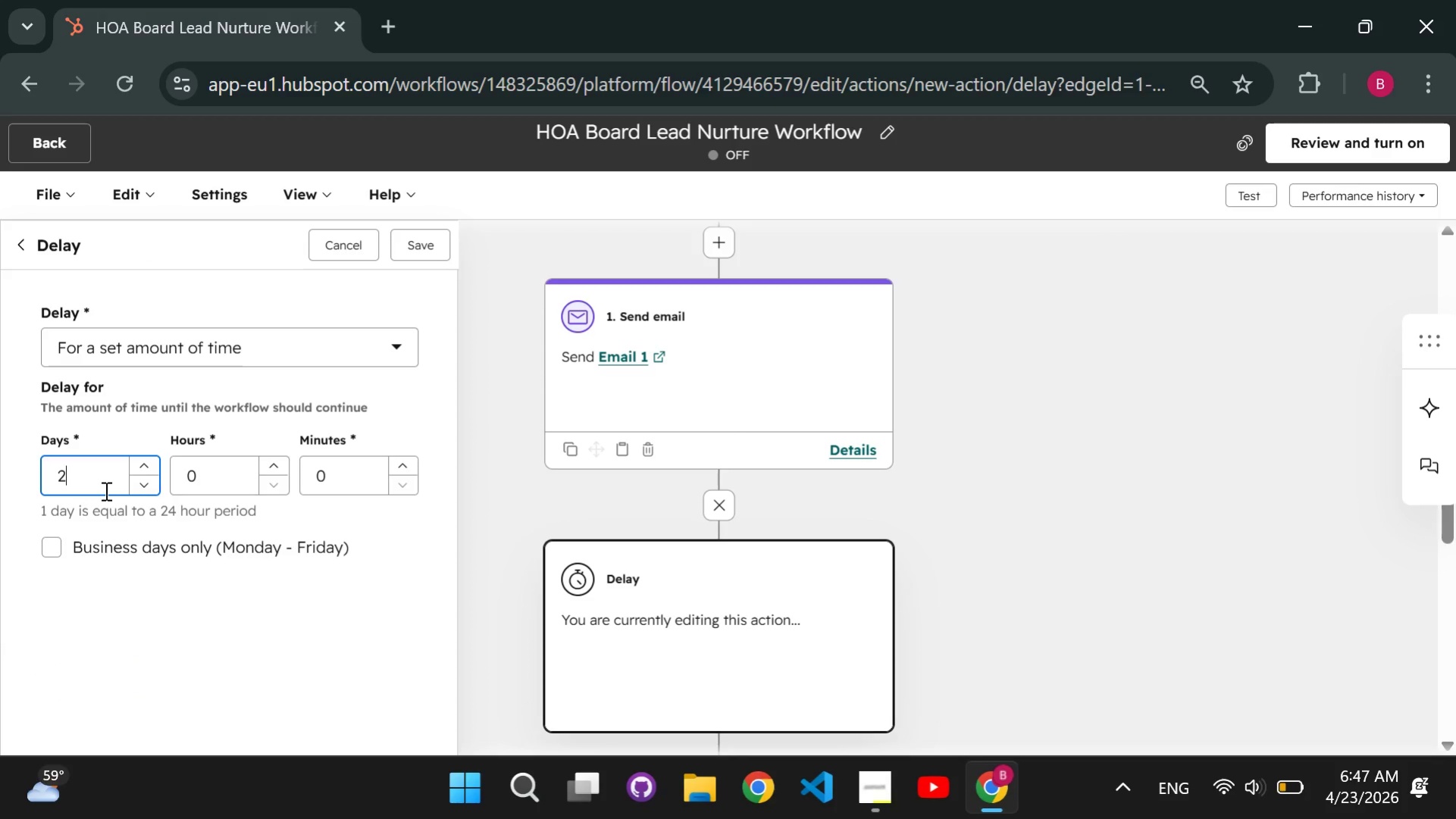 
key(2)
 